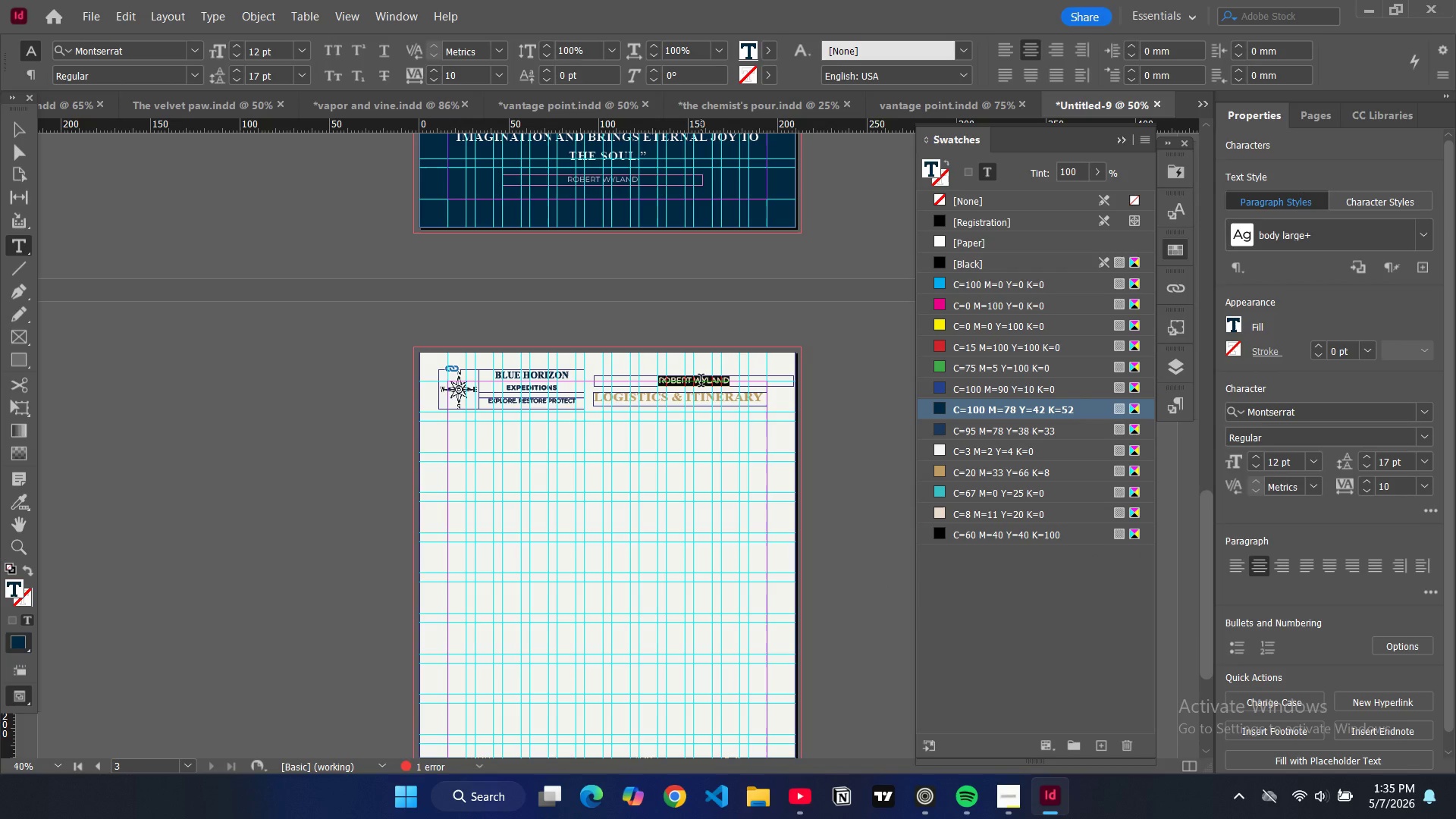 
type(deep pacific reef restoration ms)
key(Backspace)
type(ission)
 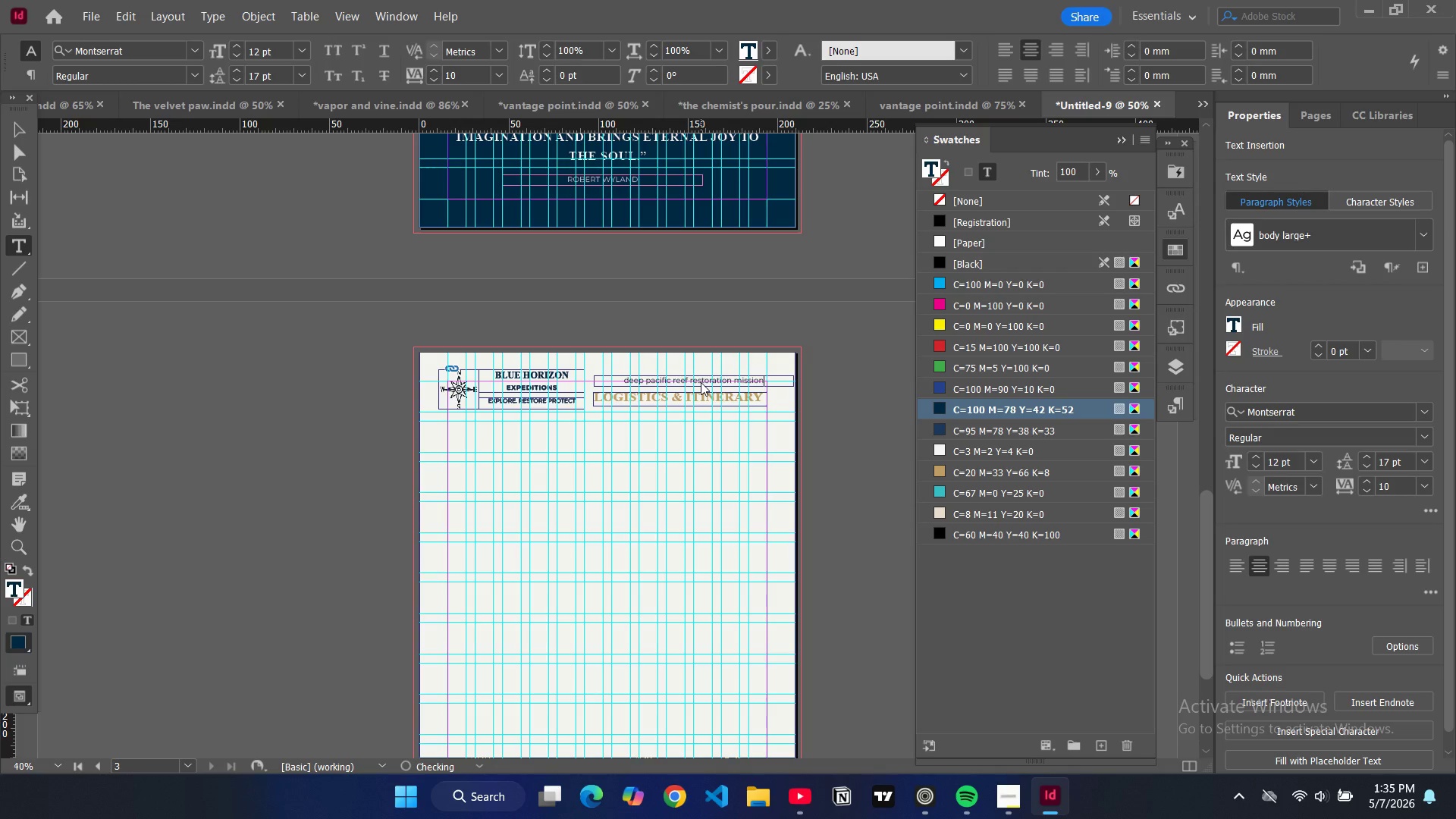 
key(Control+A)
 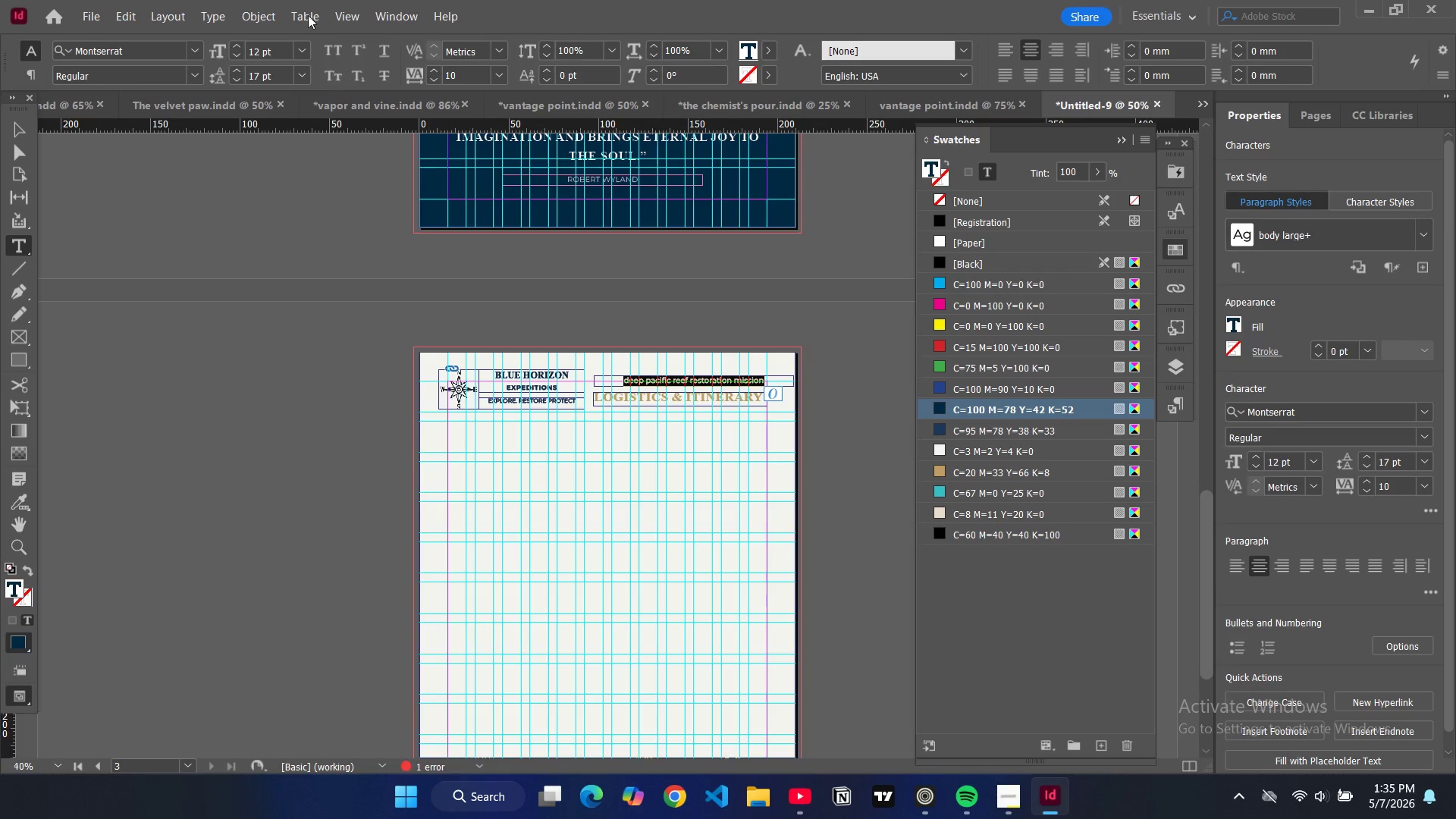 
left_click([336, 55])
 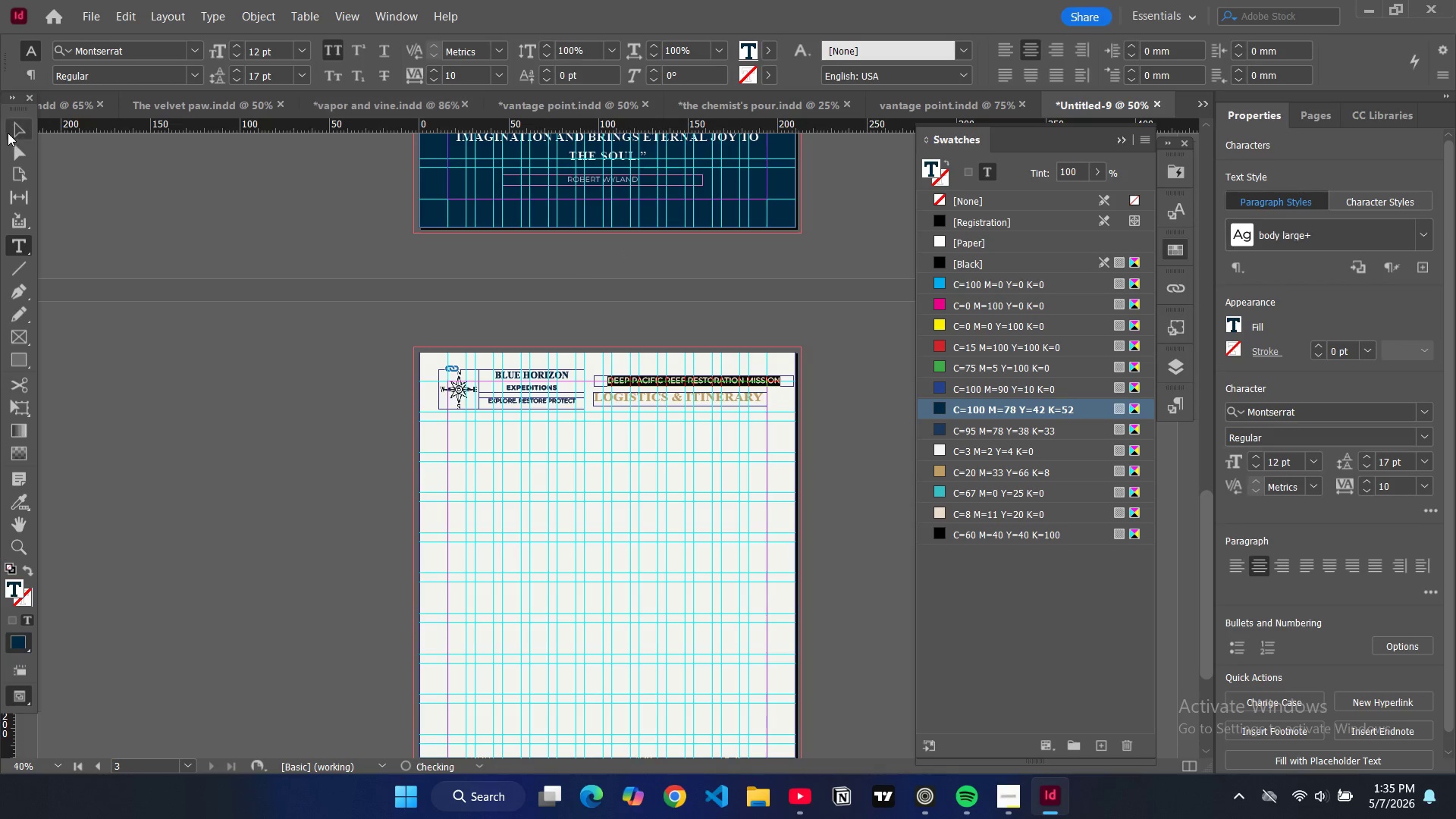 
left_click([8, 133])
 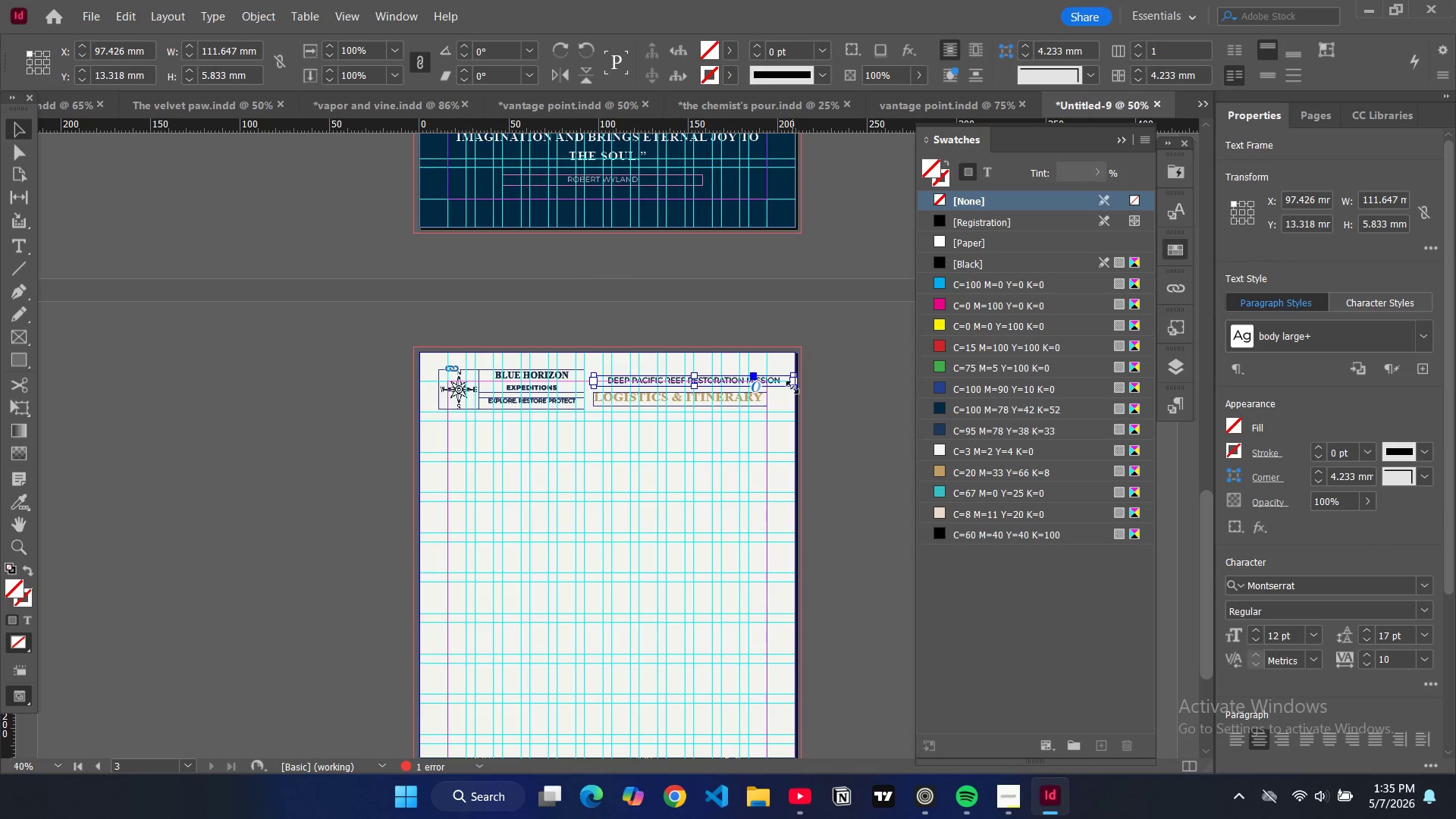 
left_click_drag(start_coordinate=[795, 381], to_coordinate=[768, 384])
 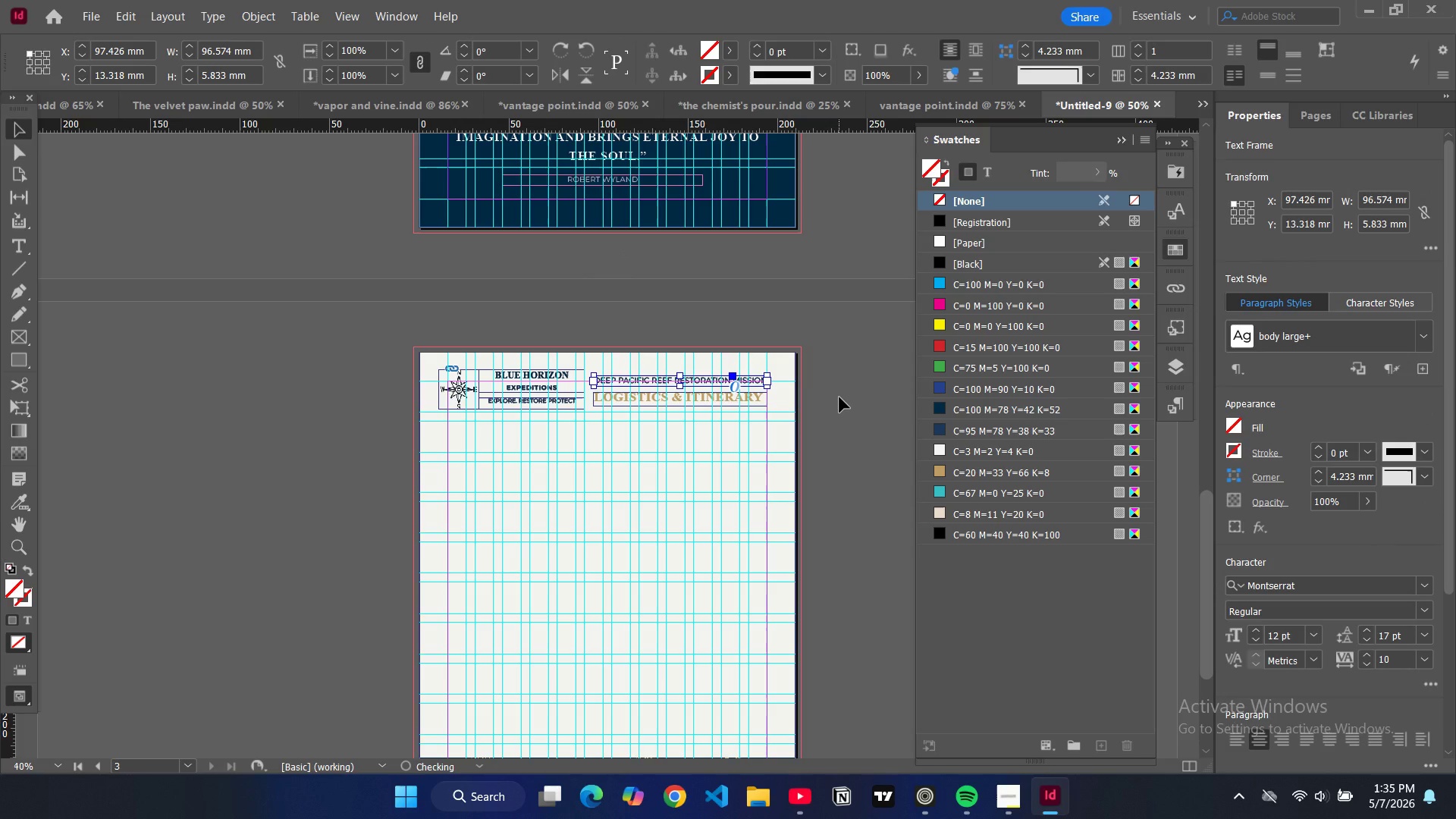 
left_click([839, 397])
 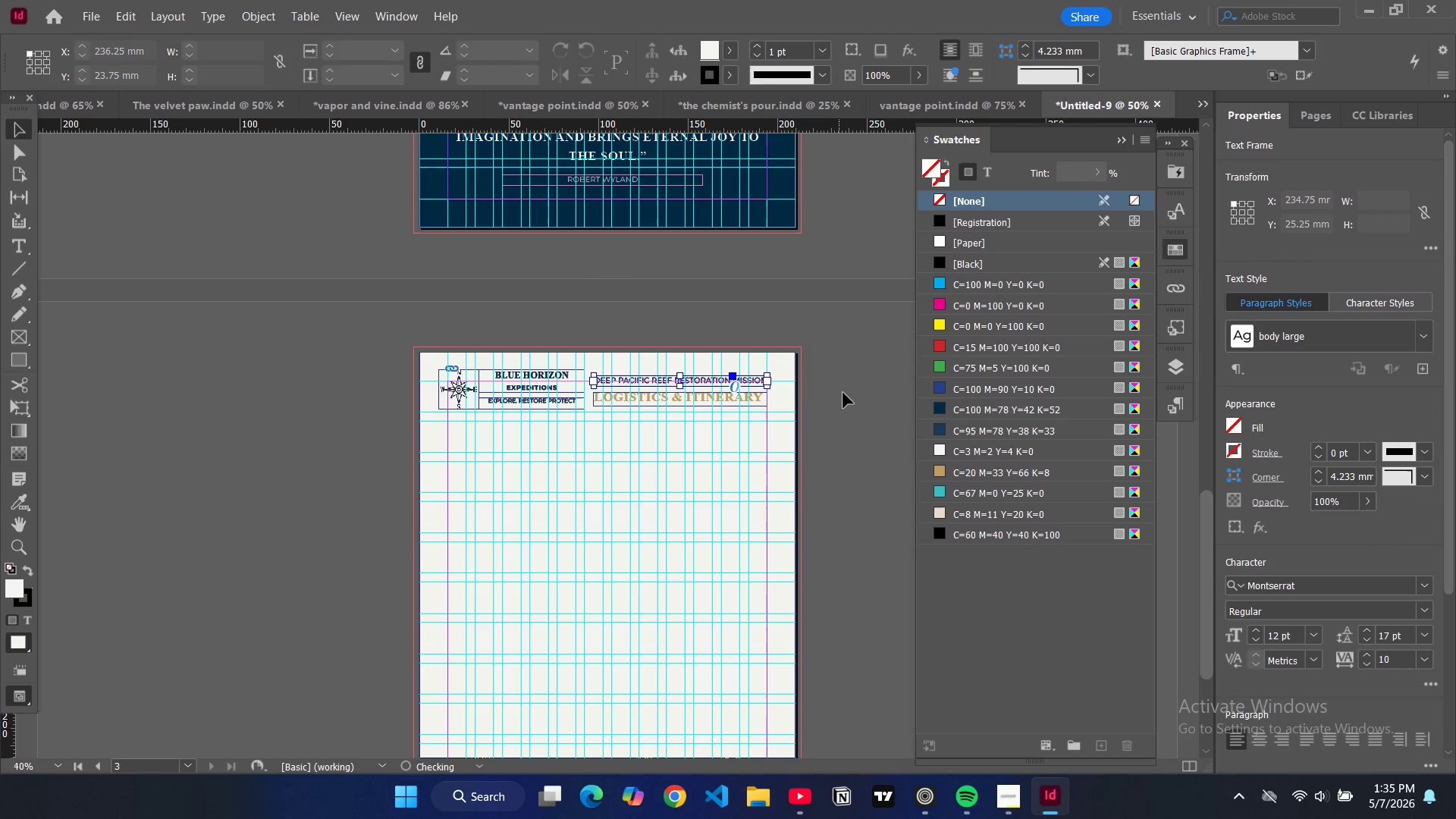 
key(W)
 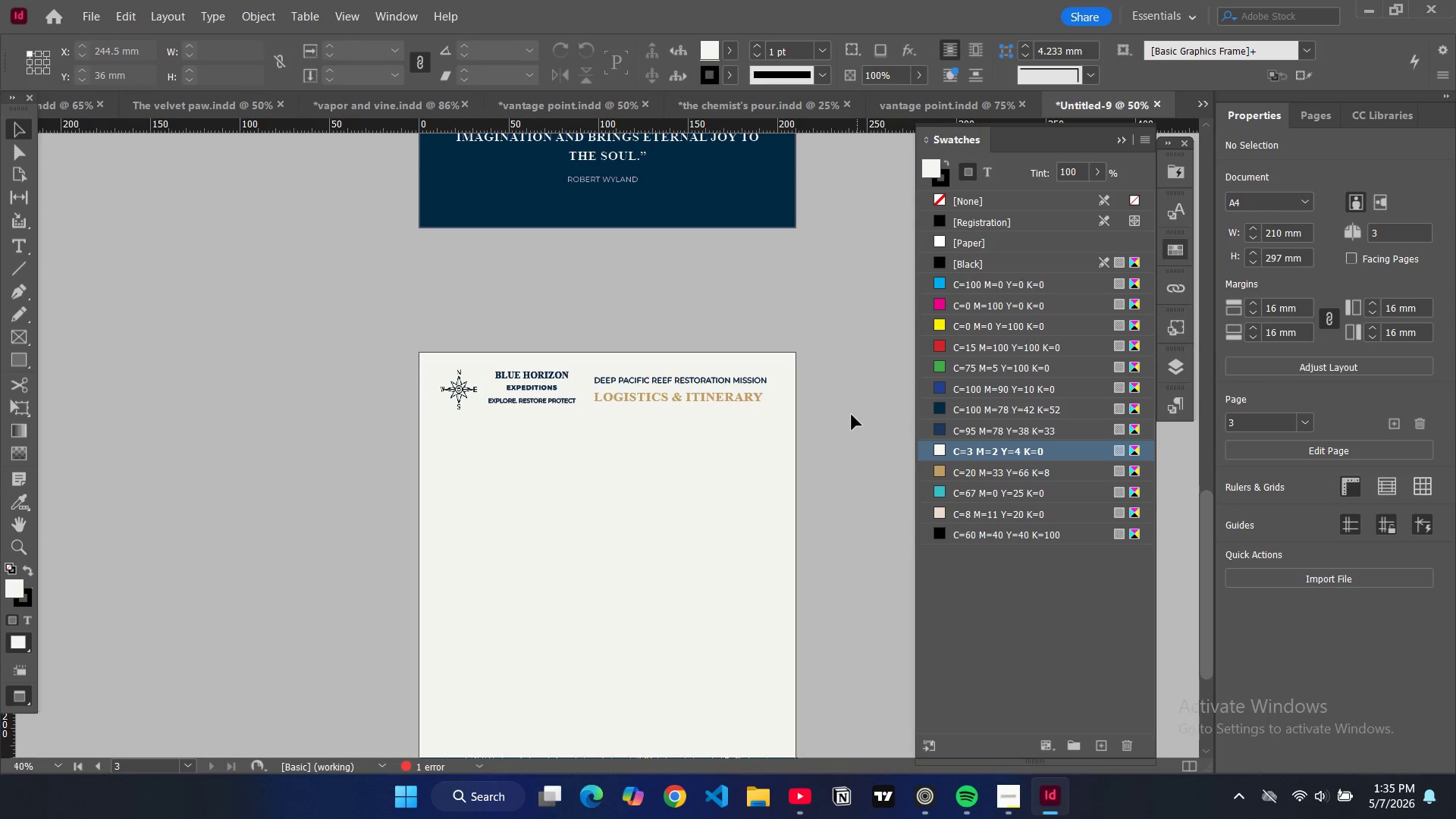 
scroll: coordinate [825, 409], scroll_direction: down, amount: 4.0
 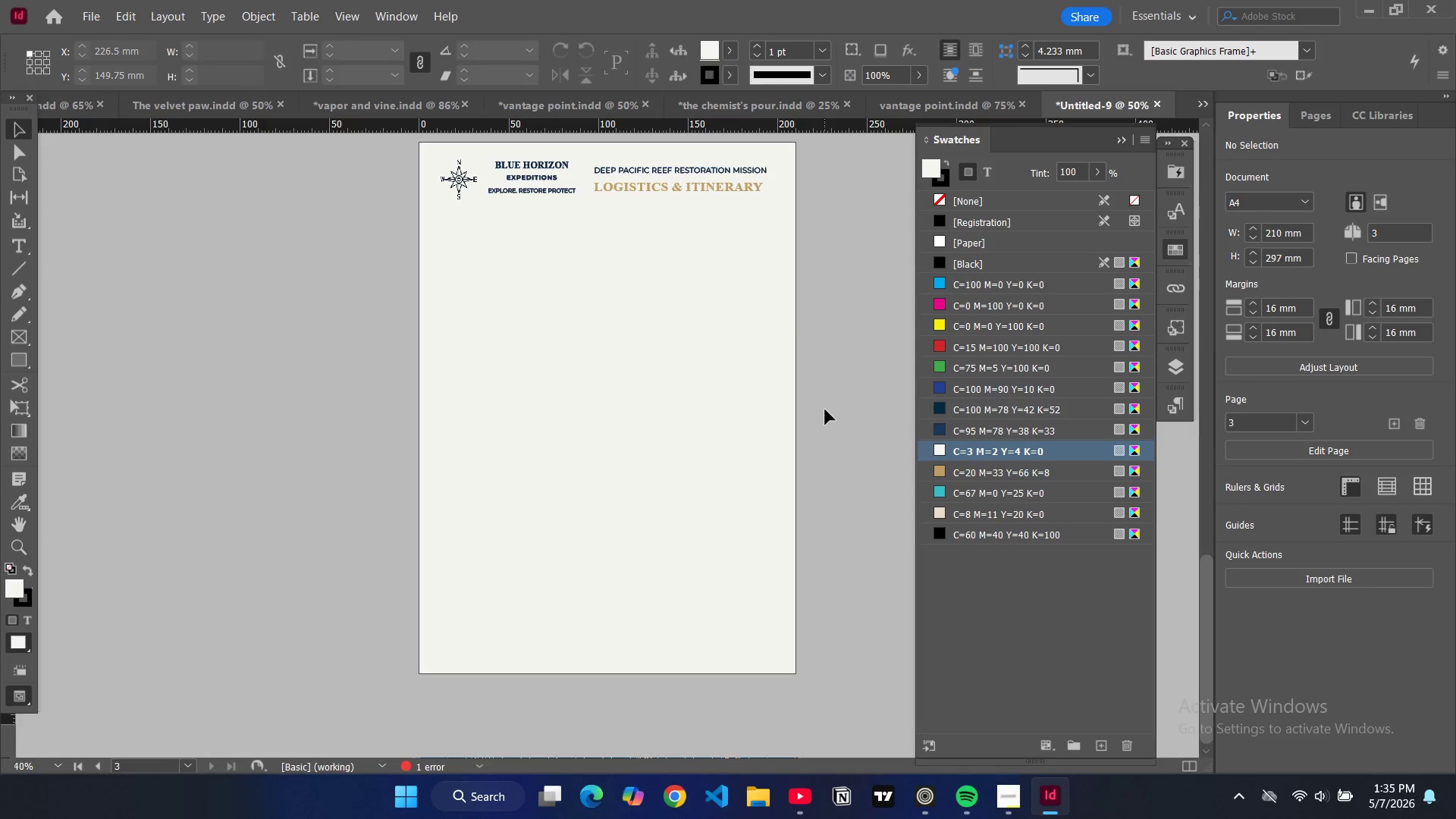 
key(W)
 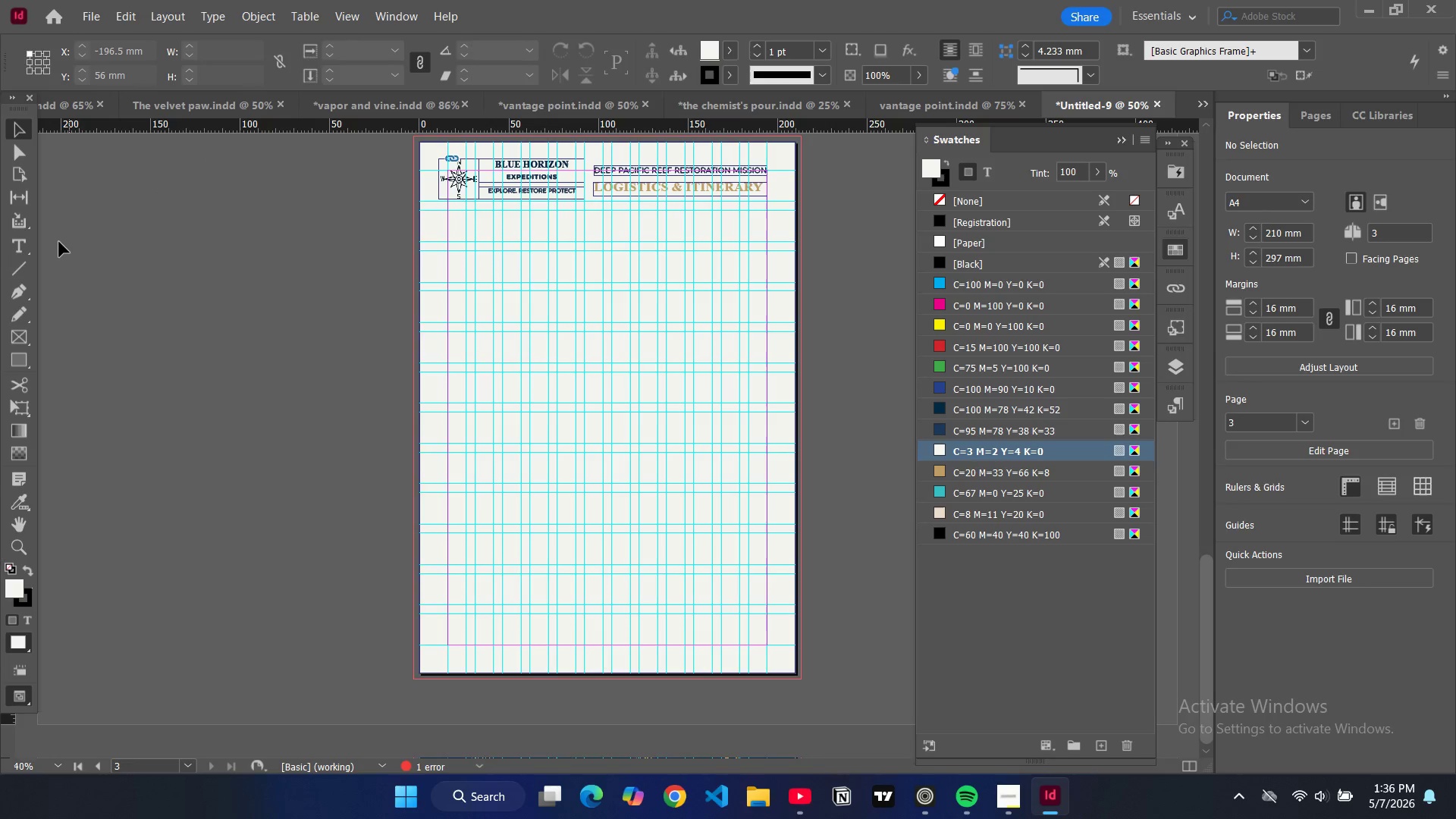 
wait(6.28)
 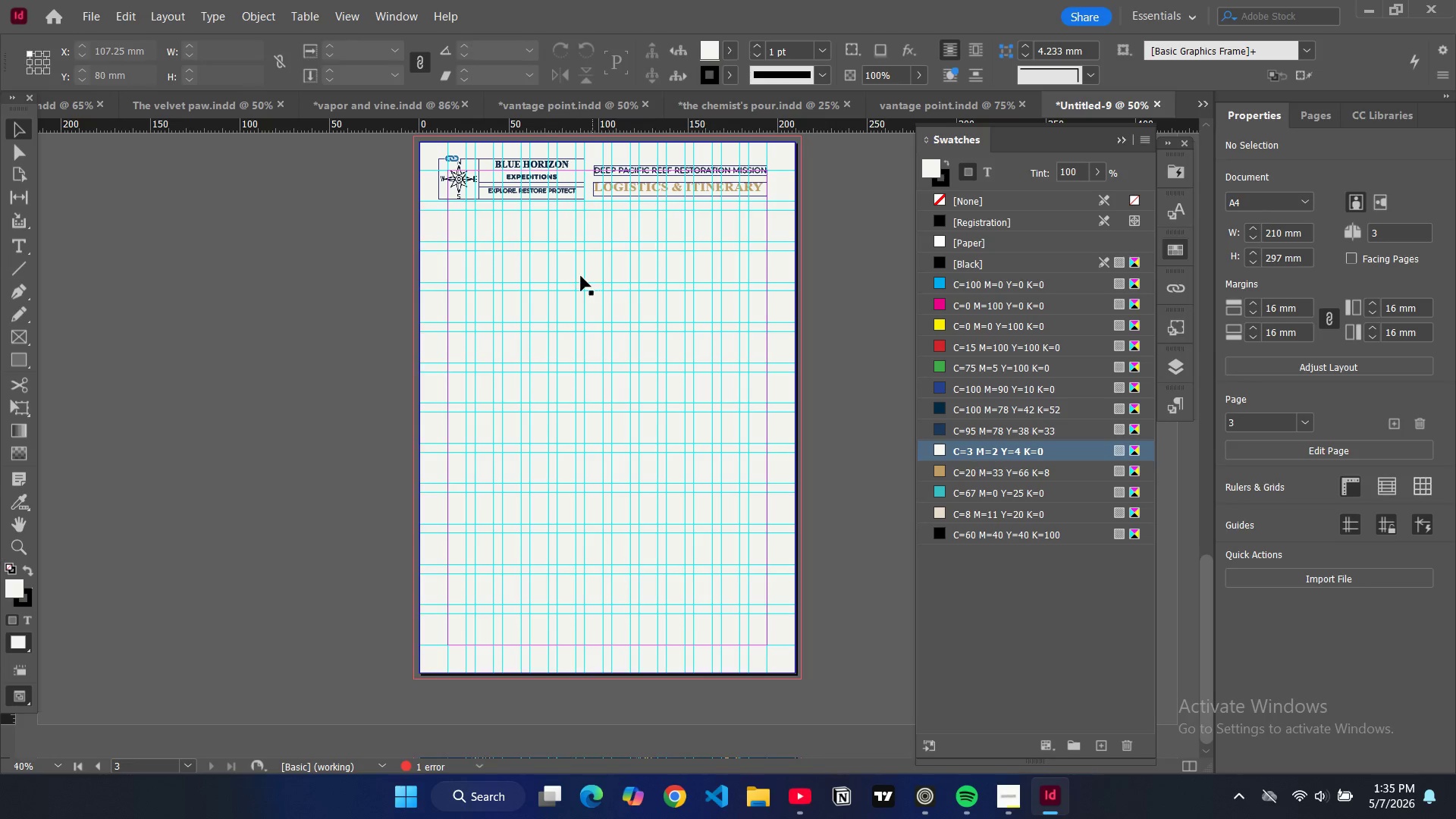 
left_click([21, 271])
 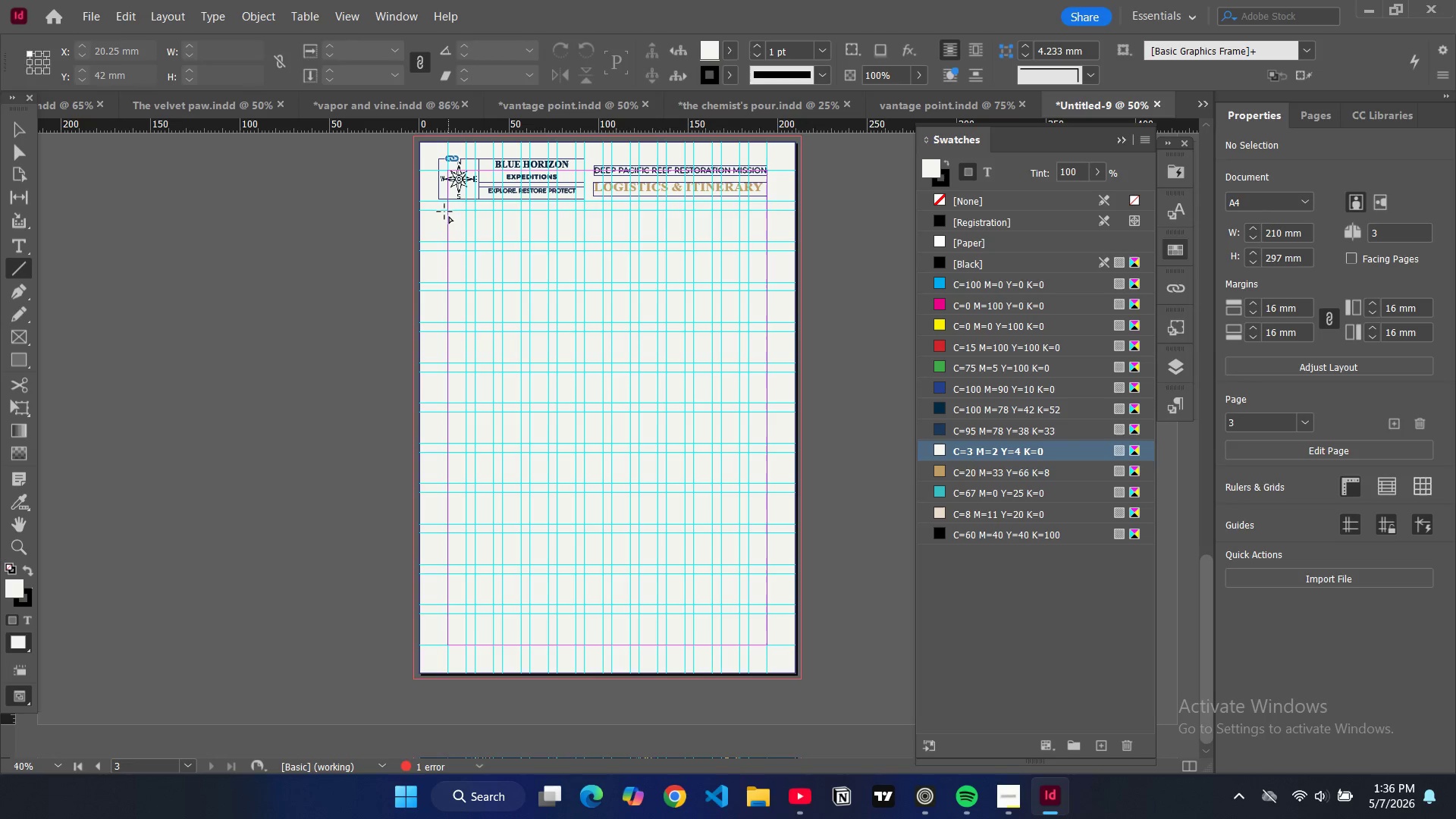 
left_click_drag(start_coordinate=[438, 210], to_coordinate=[764, 209])
 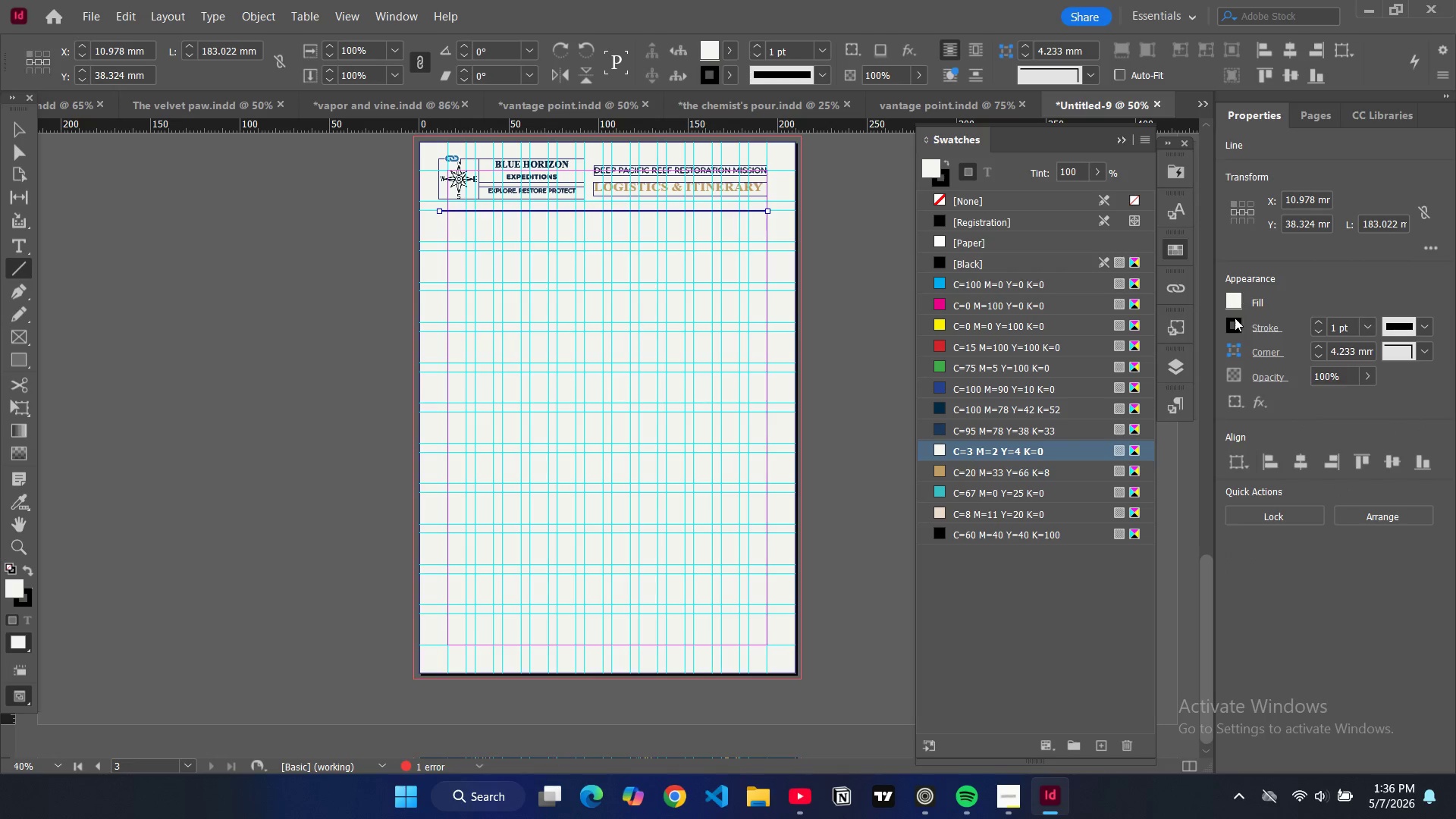 
left_click([1238, 331])
 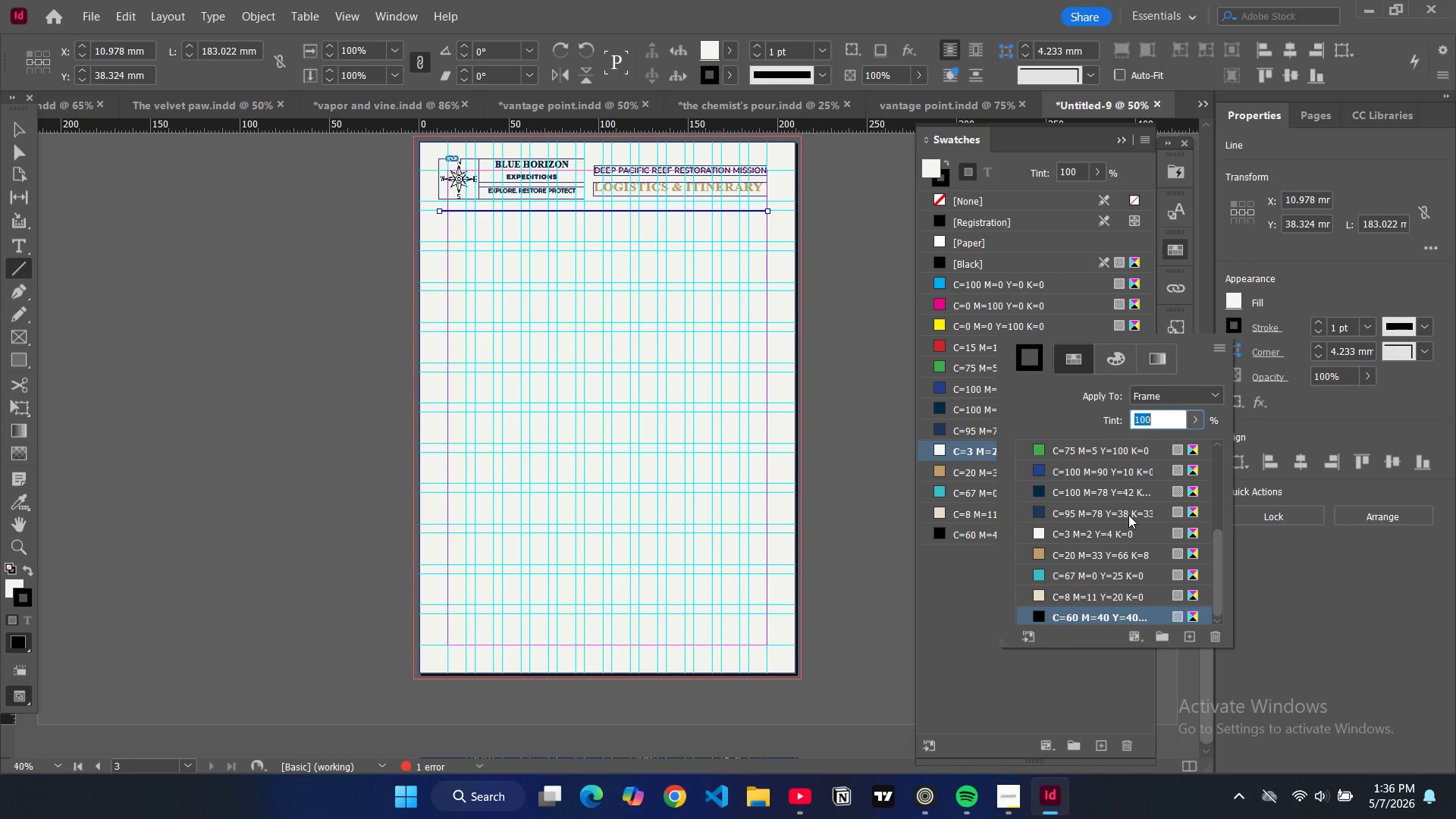 
scroll: coordinate [1081, 553], scroll_direction: down, amount: 4.0
 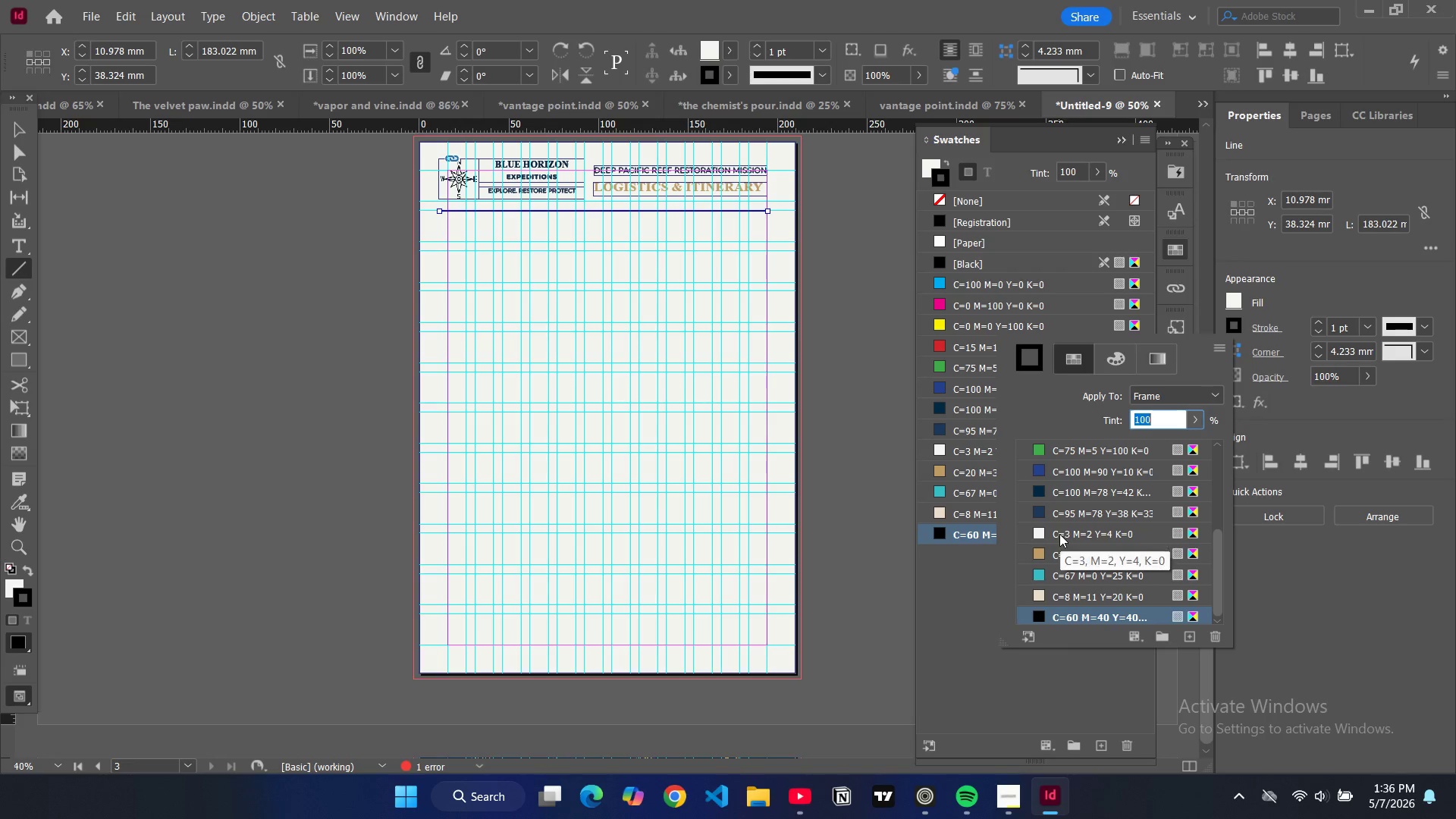 
mouse_move([1055, 530])
 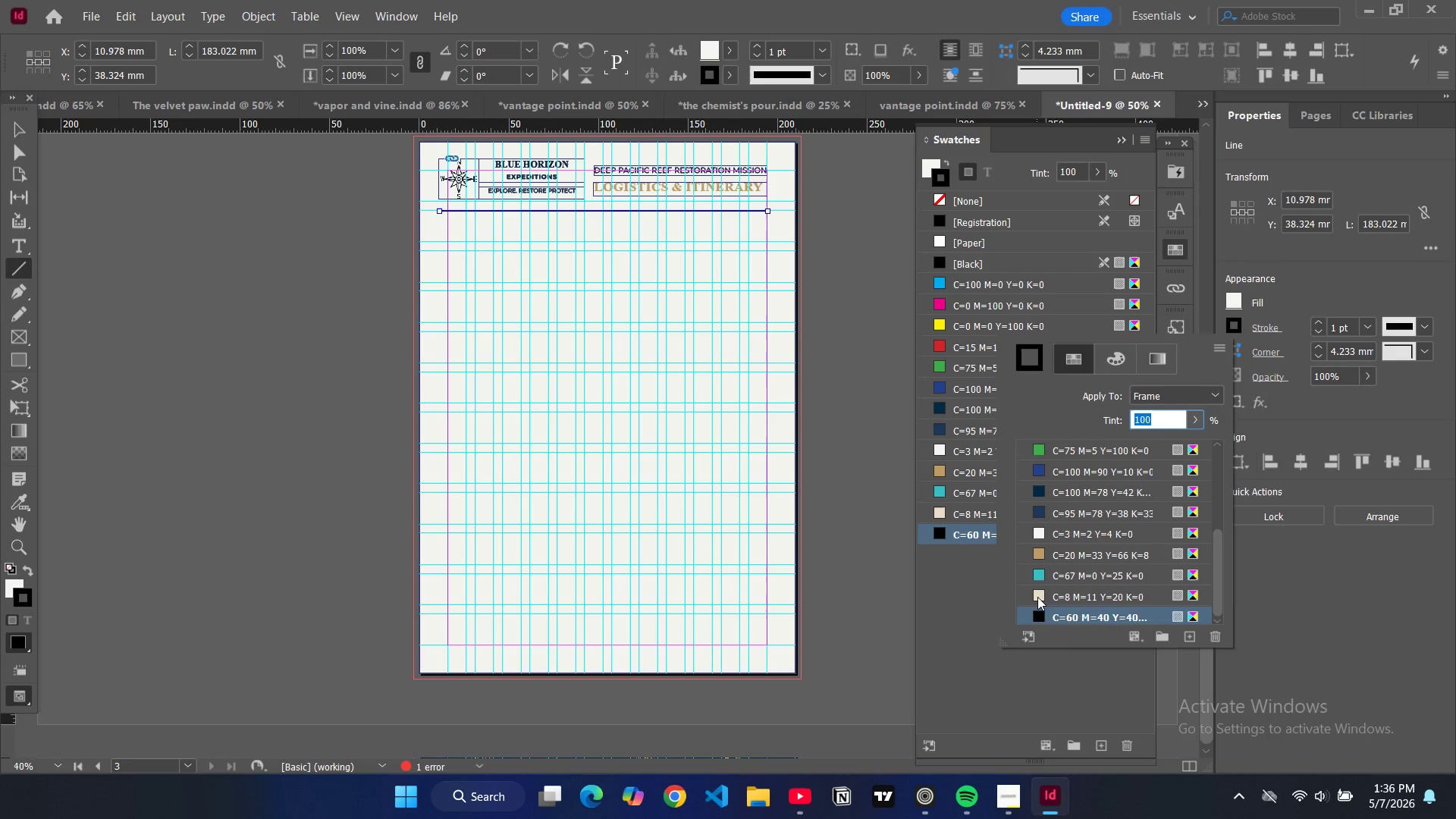 
left_click([1037, 597])
 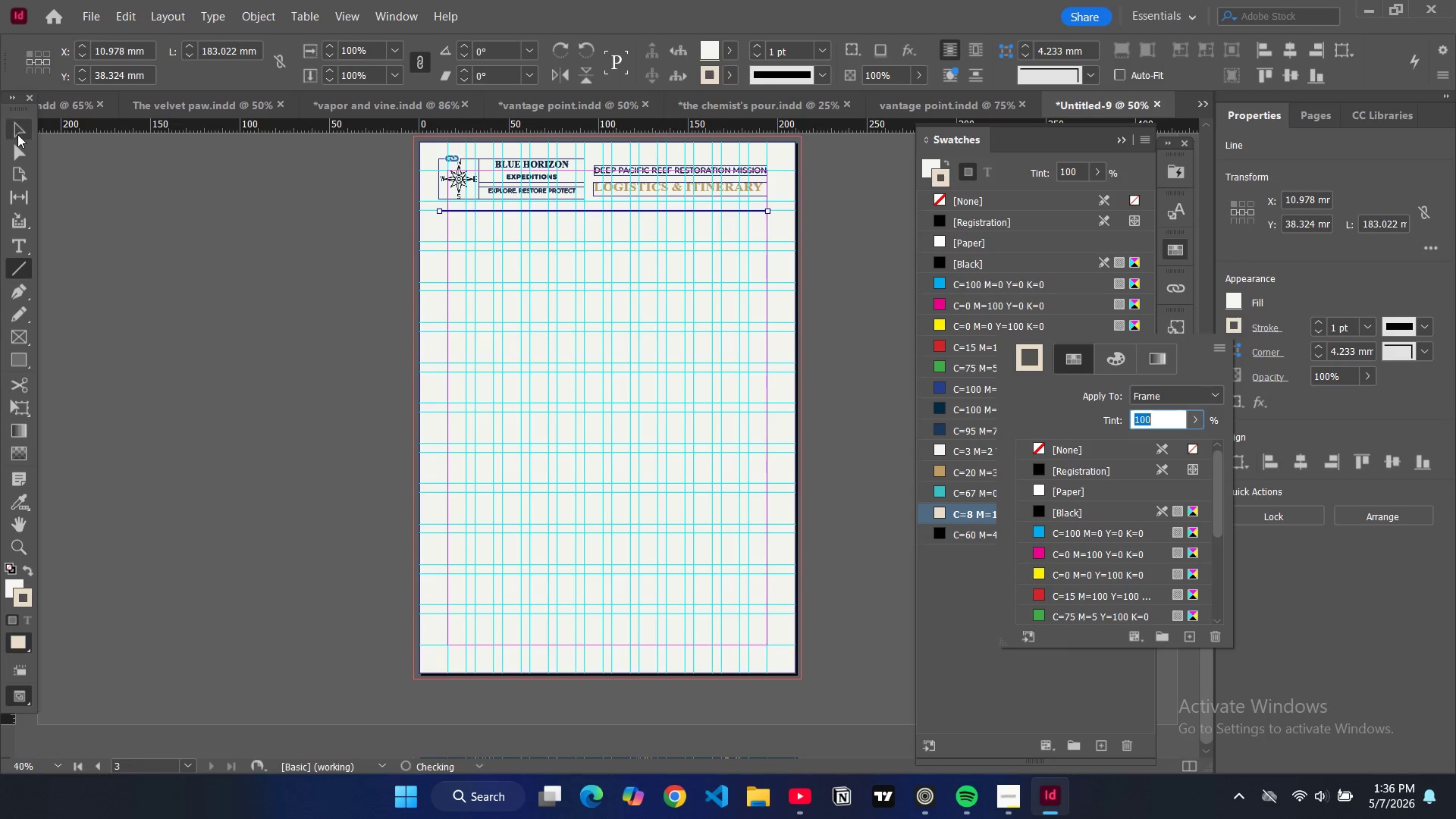 
left_click([17, 131])
 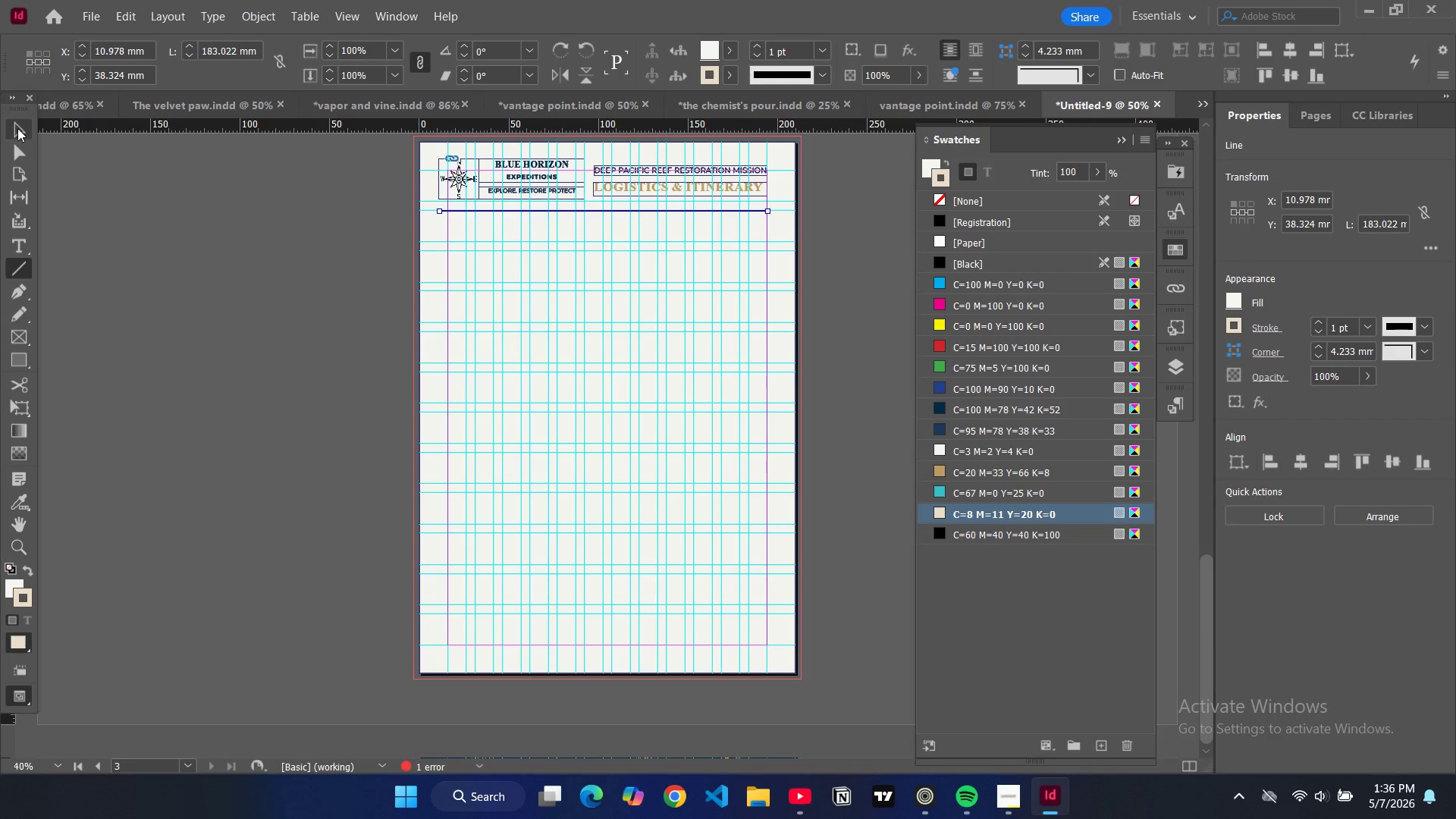 
left_click([17, 128])
 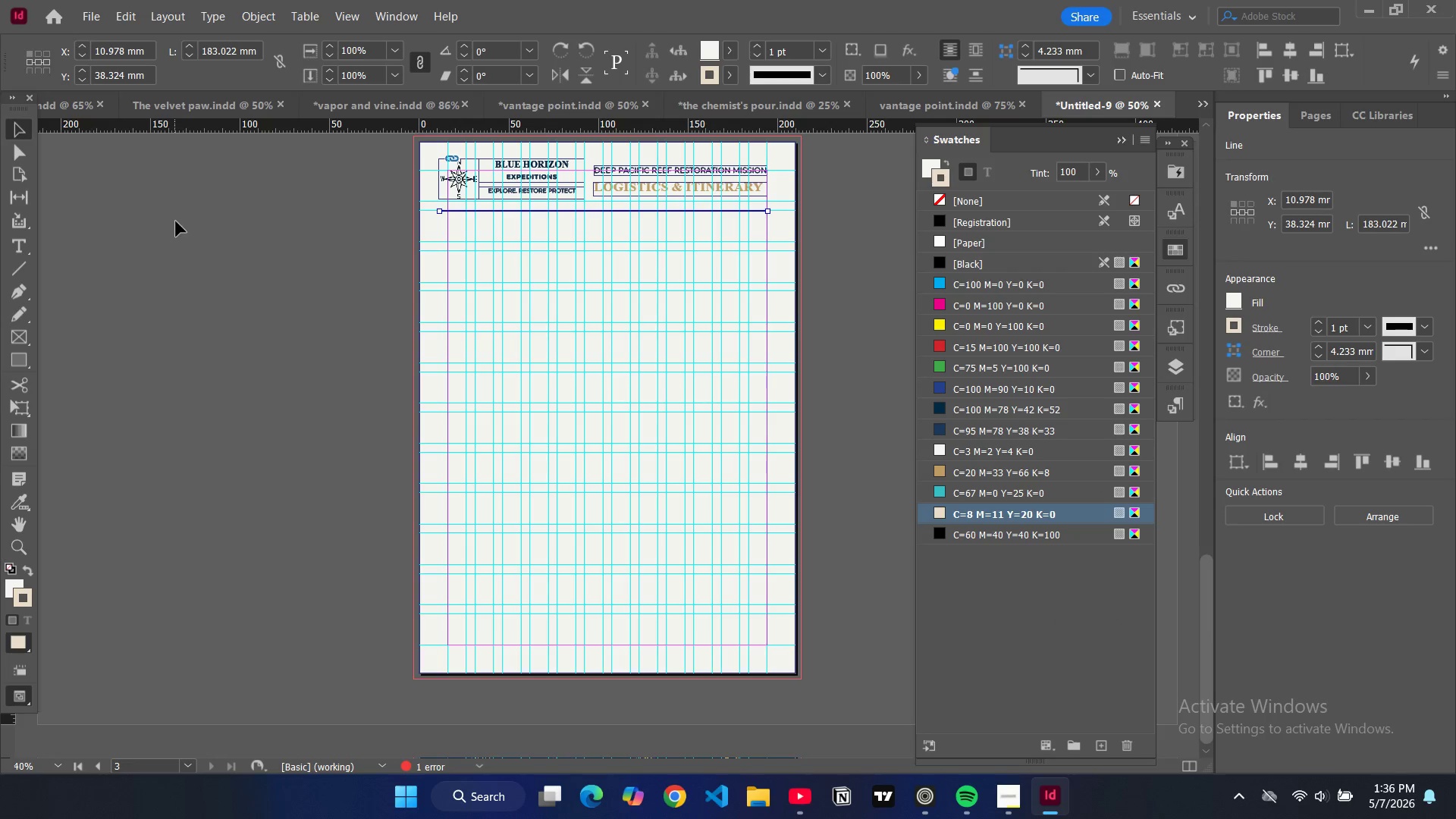 
left_click([177, 223])
 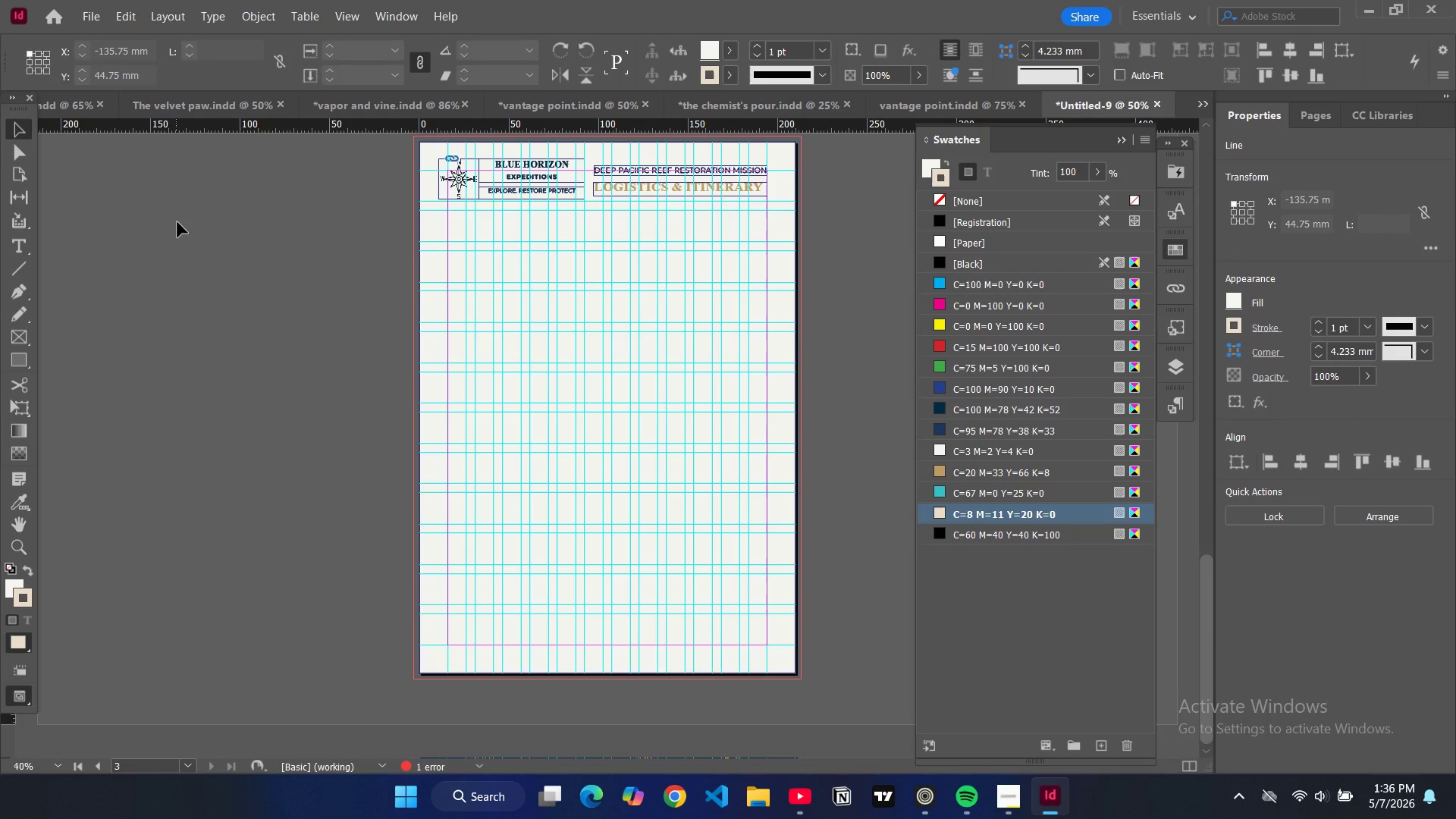 
key(W)
 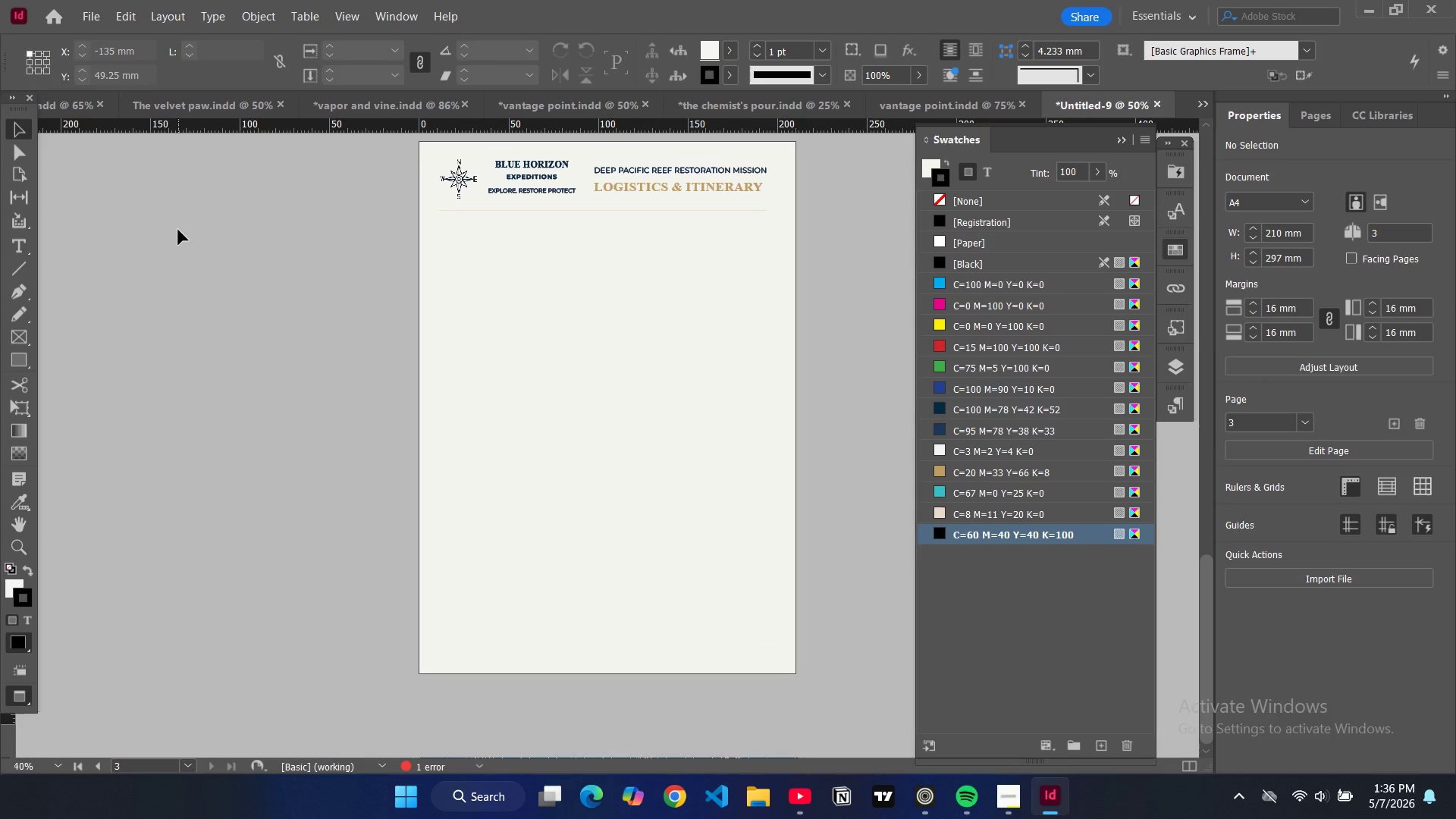 
key(W)
 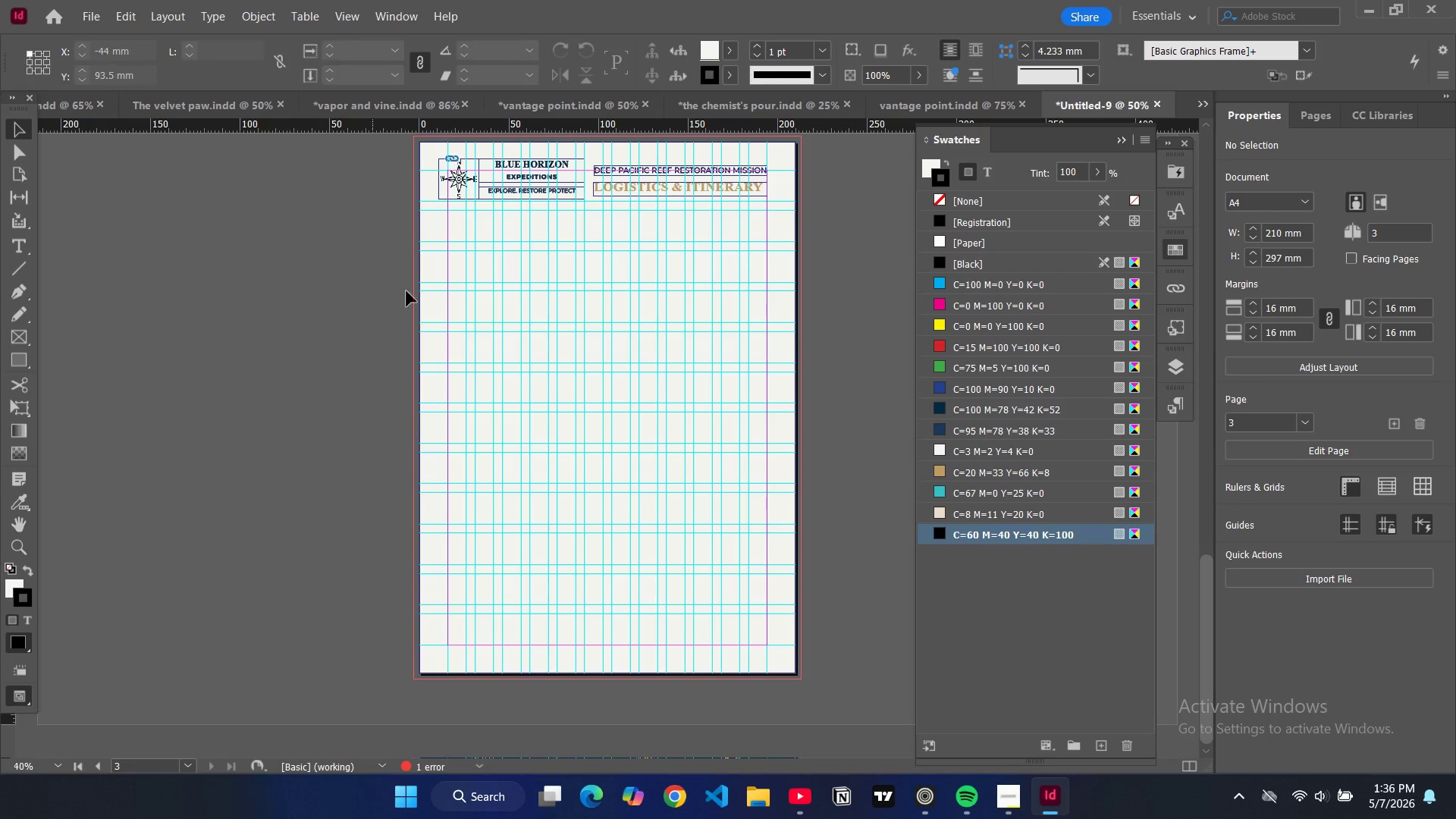 
scroll: coordinate [585, 278], scroll_direction: up, amount: 6.0
 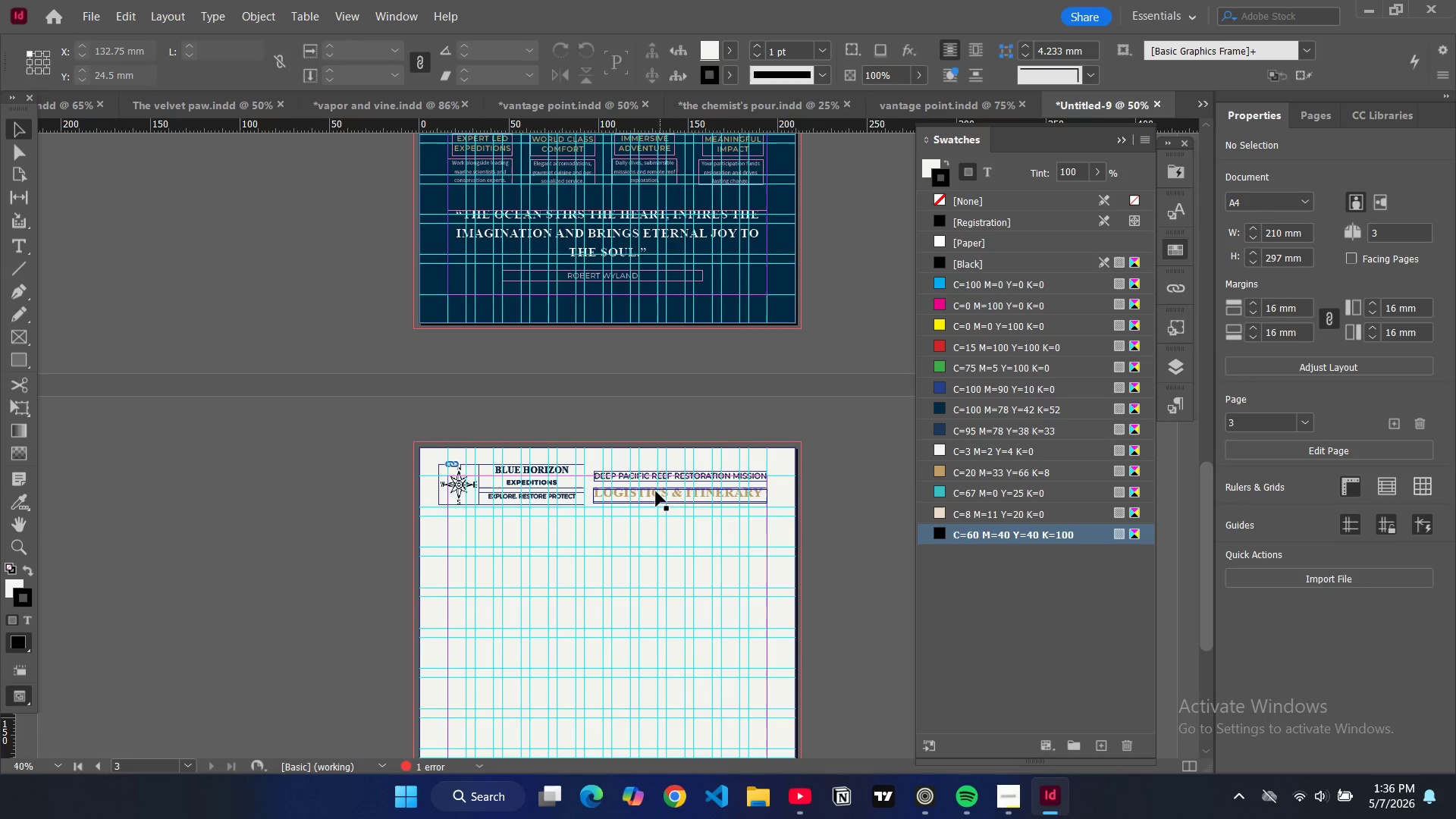 
left_click([655, 494])
 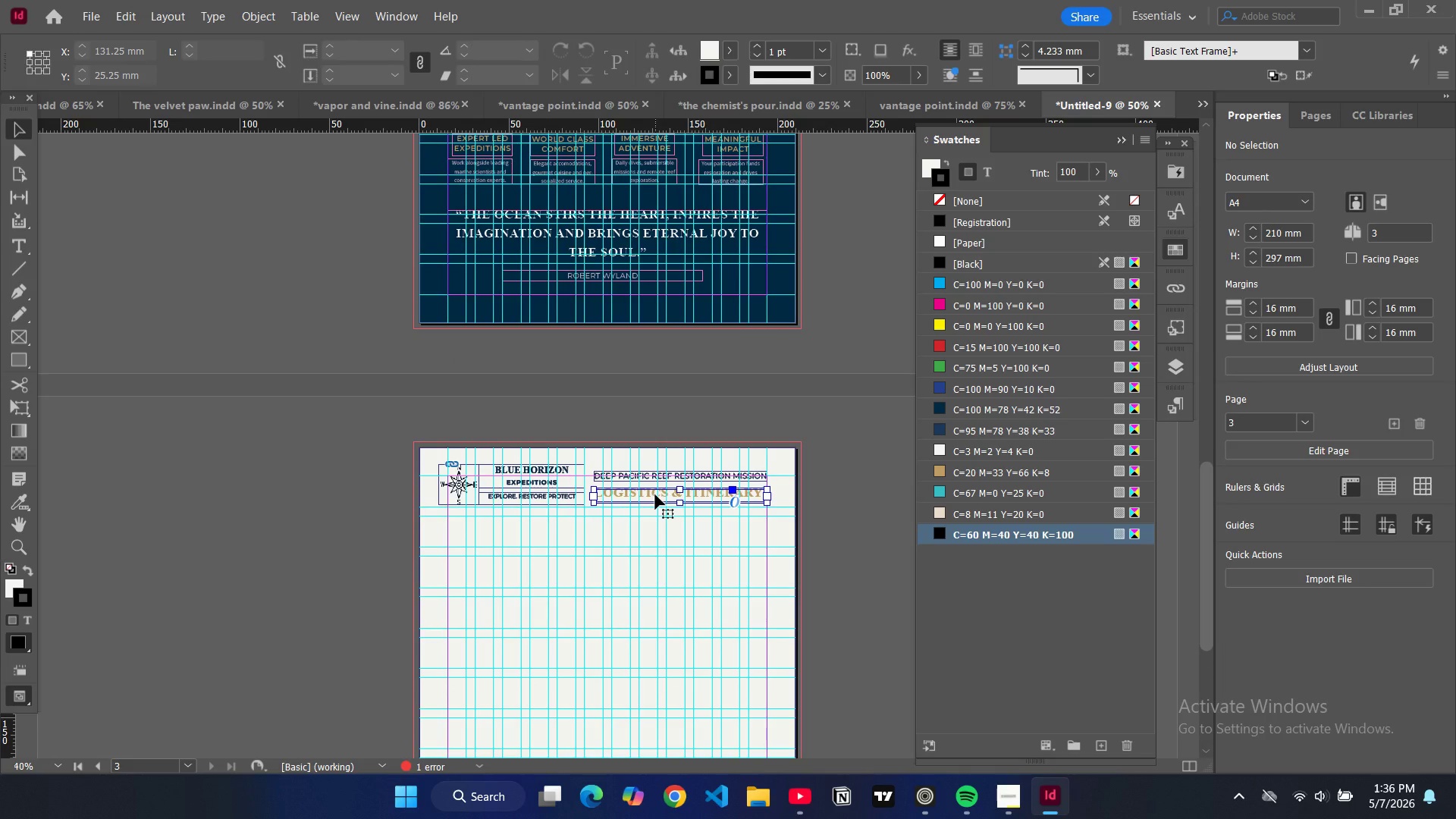 
key(Control+C)
 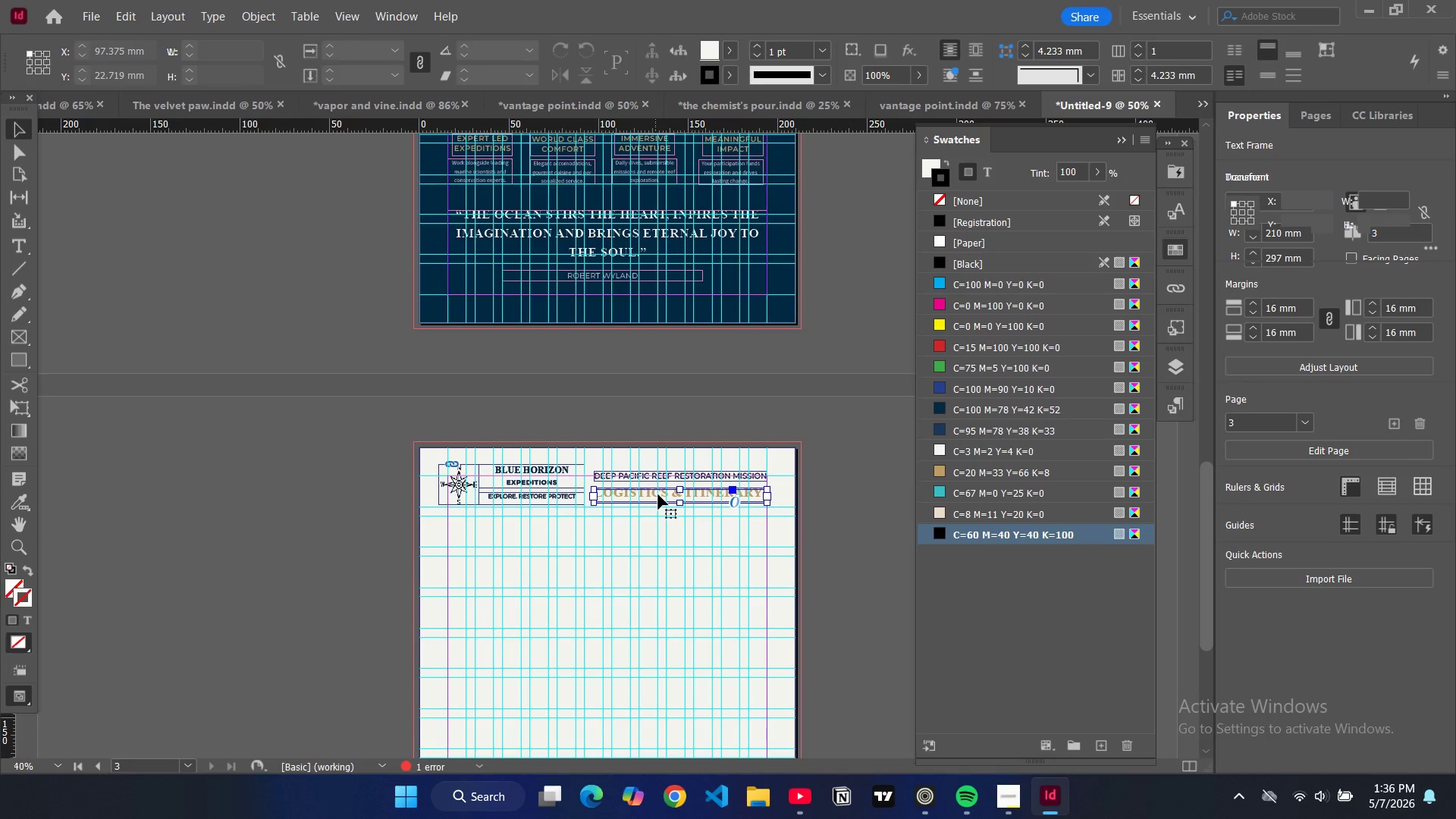 
key(Control+V)
 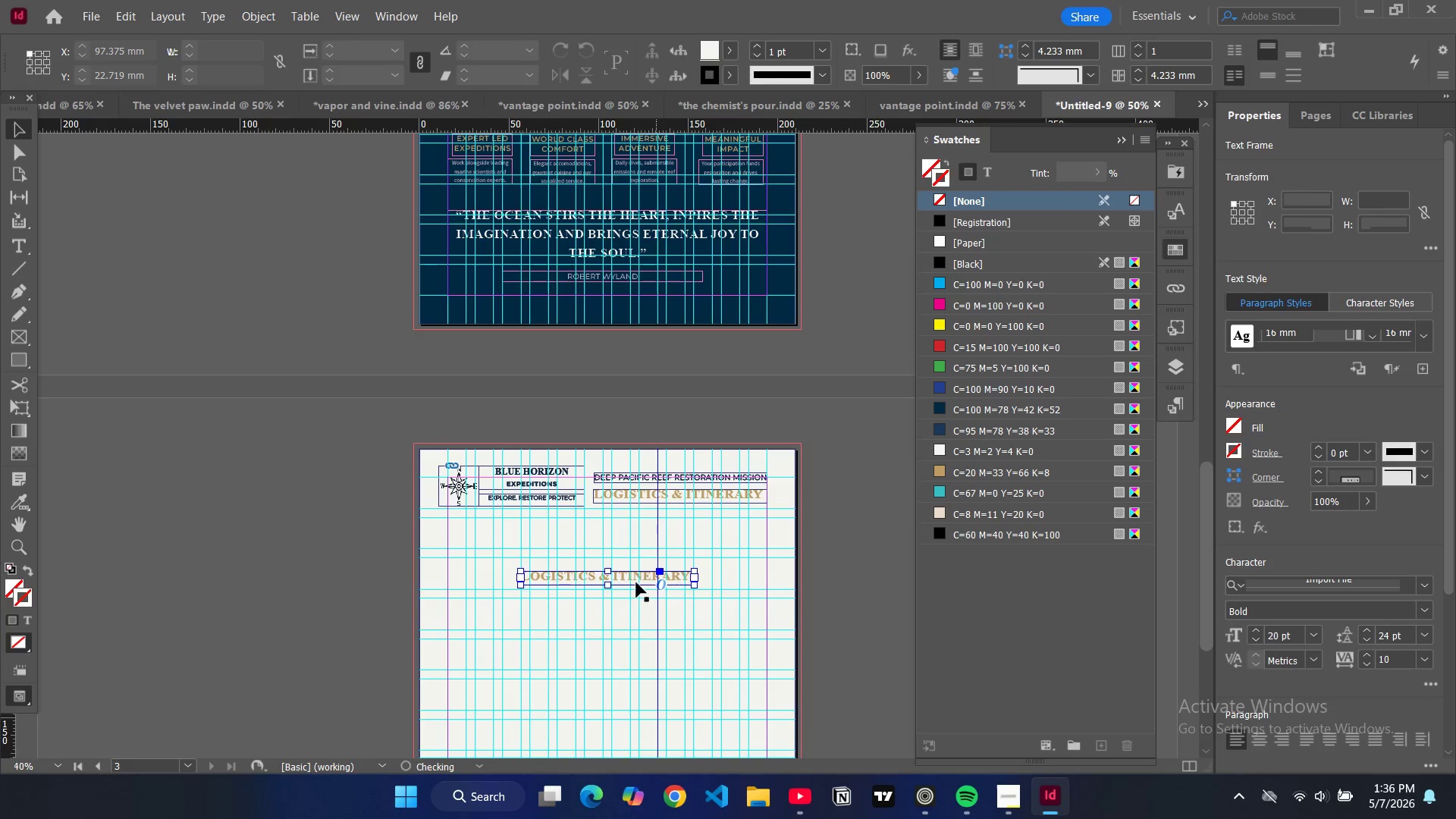 
left_click_drag(start_coordinate=[635, 580], to_coordinate=[563, 529])
 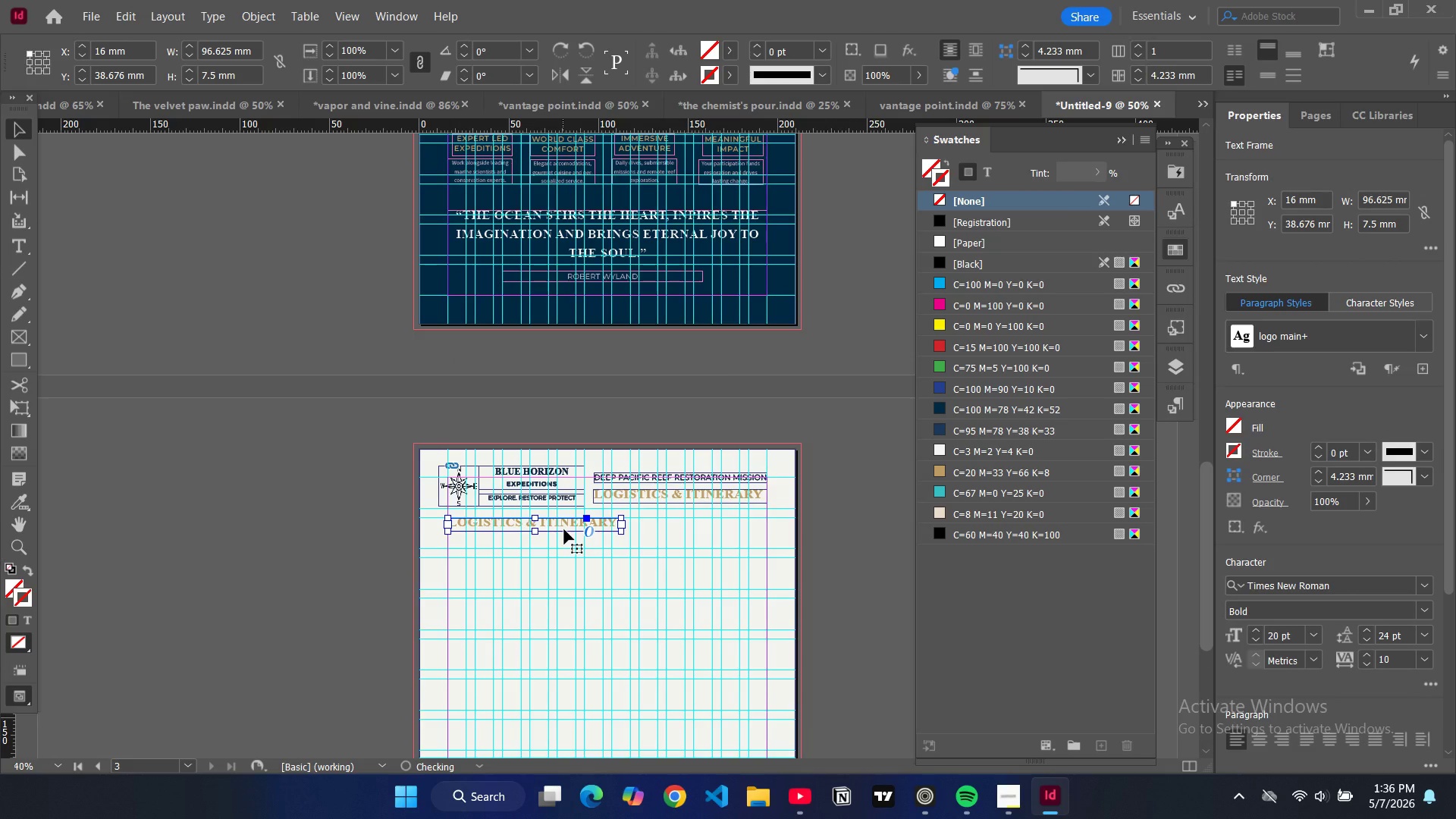 
double_click([564, 529])
 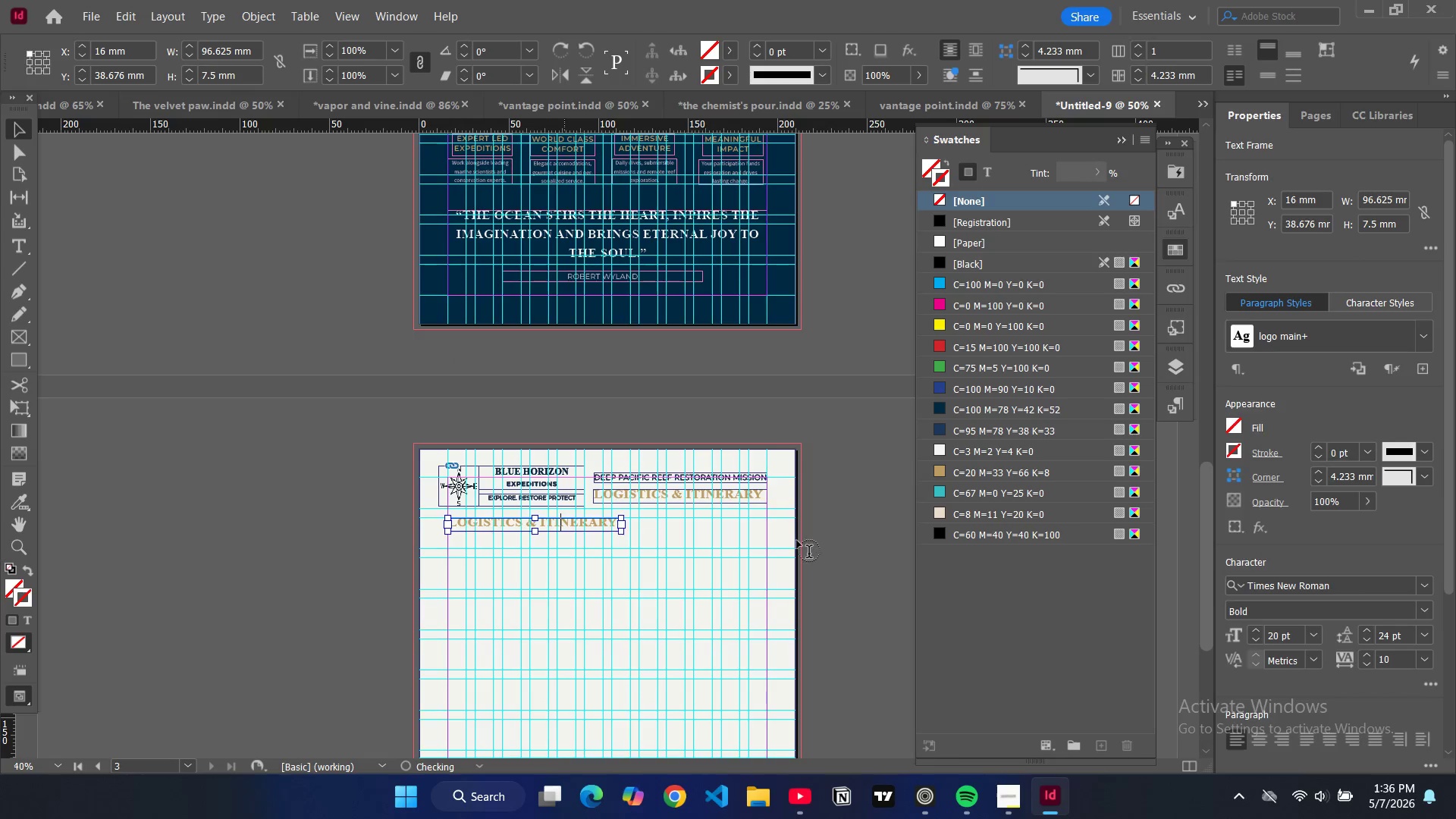 
key(Control+ControlLeft)
 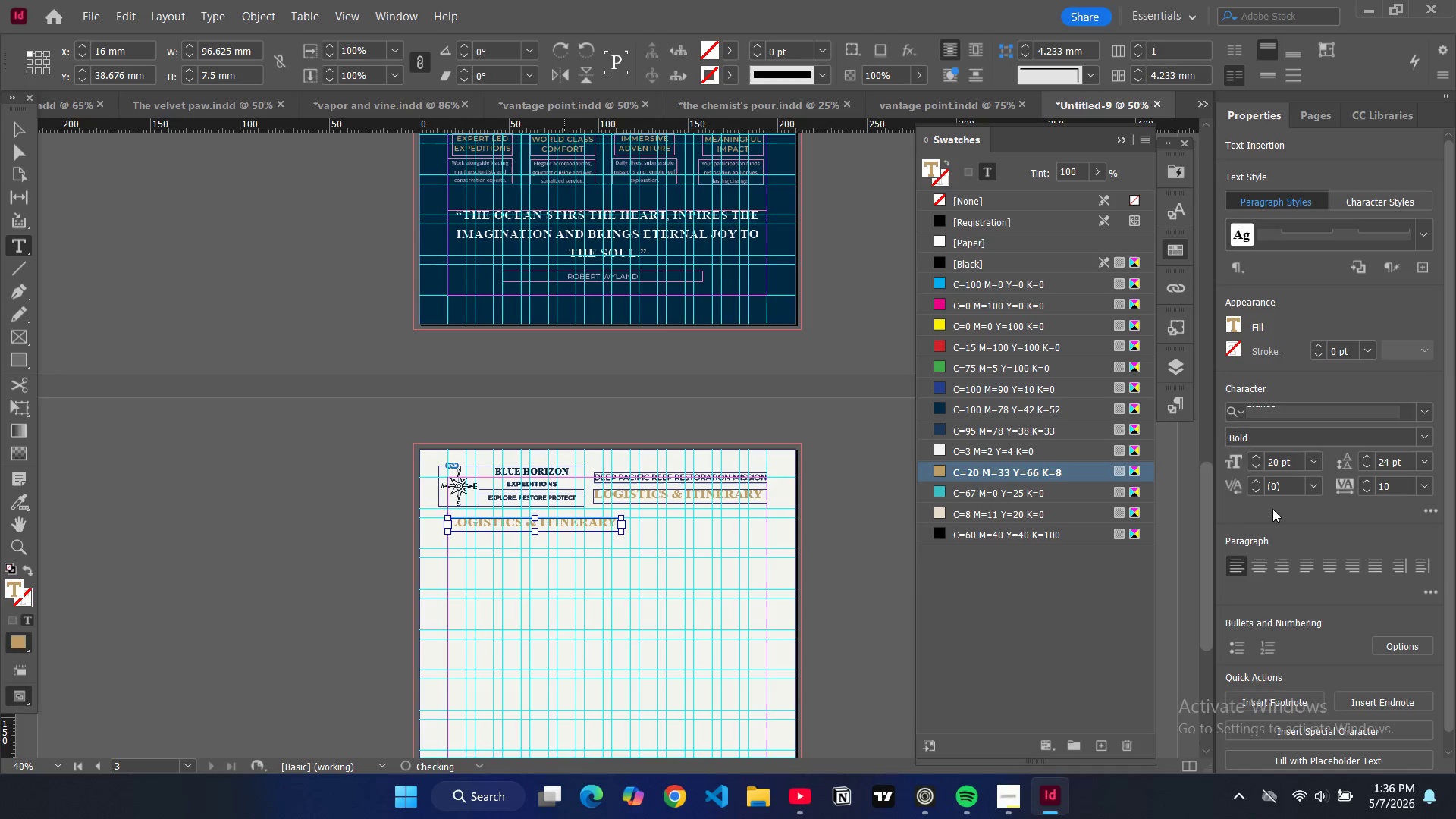 
key(Control+A)
 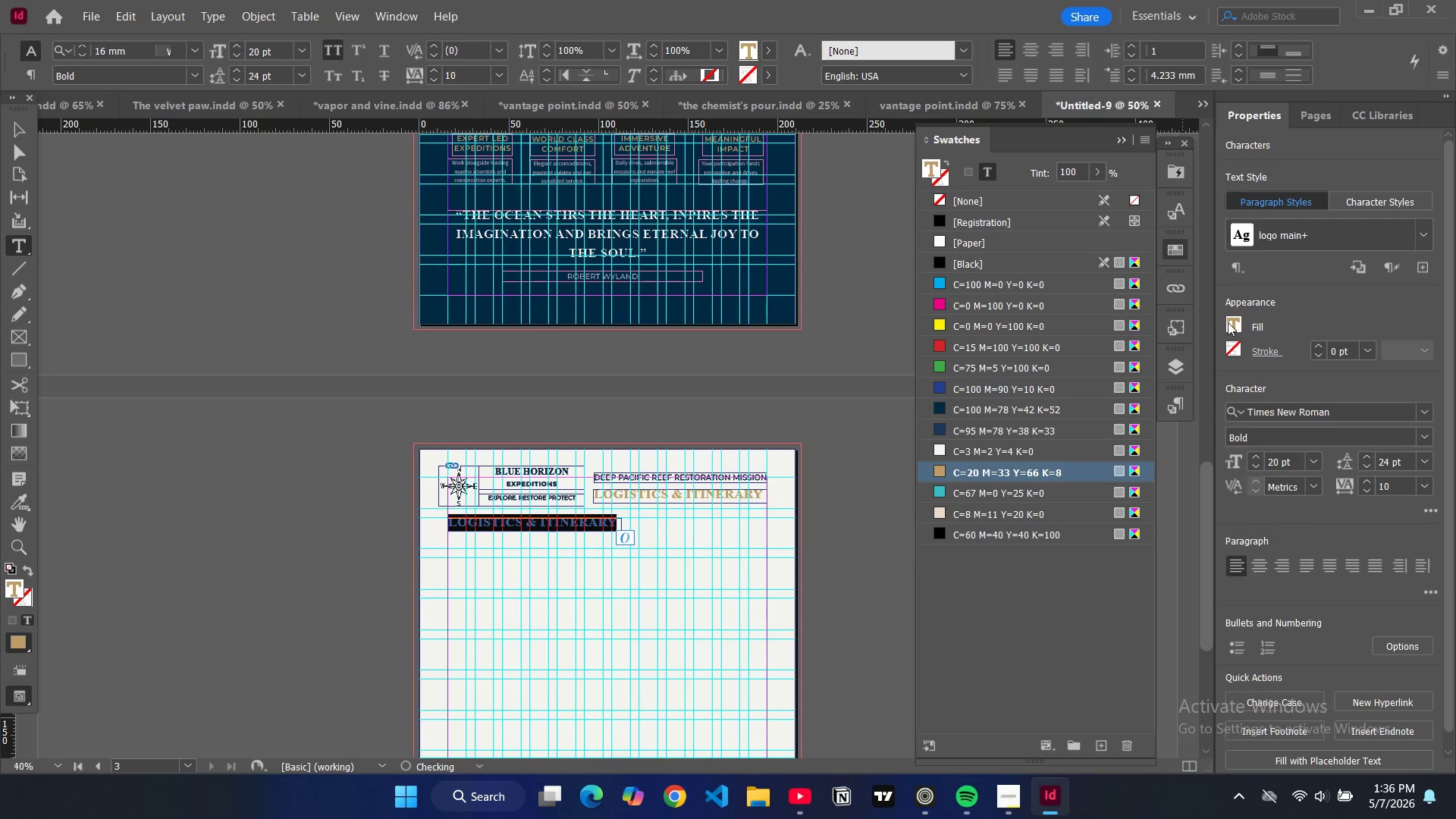 
left_click([1228, 322])
 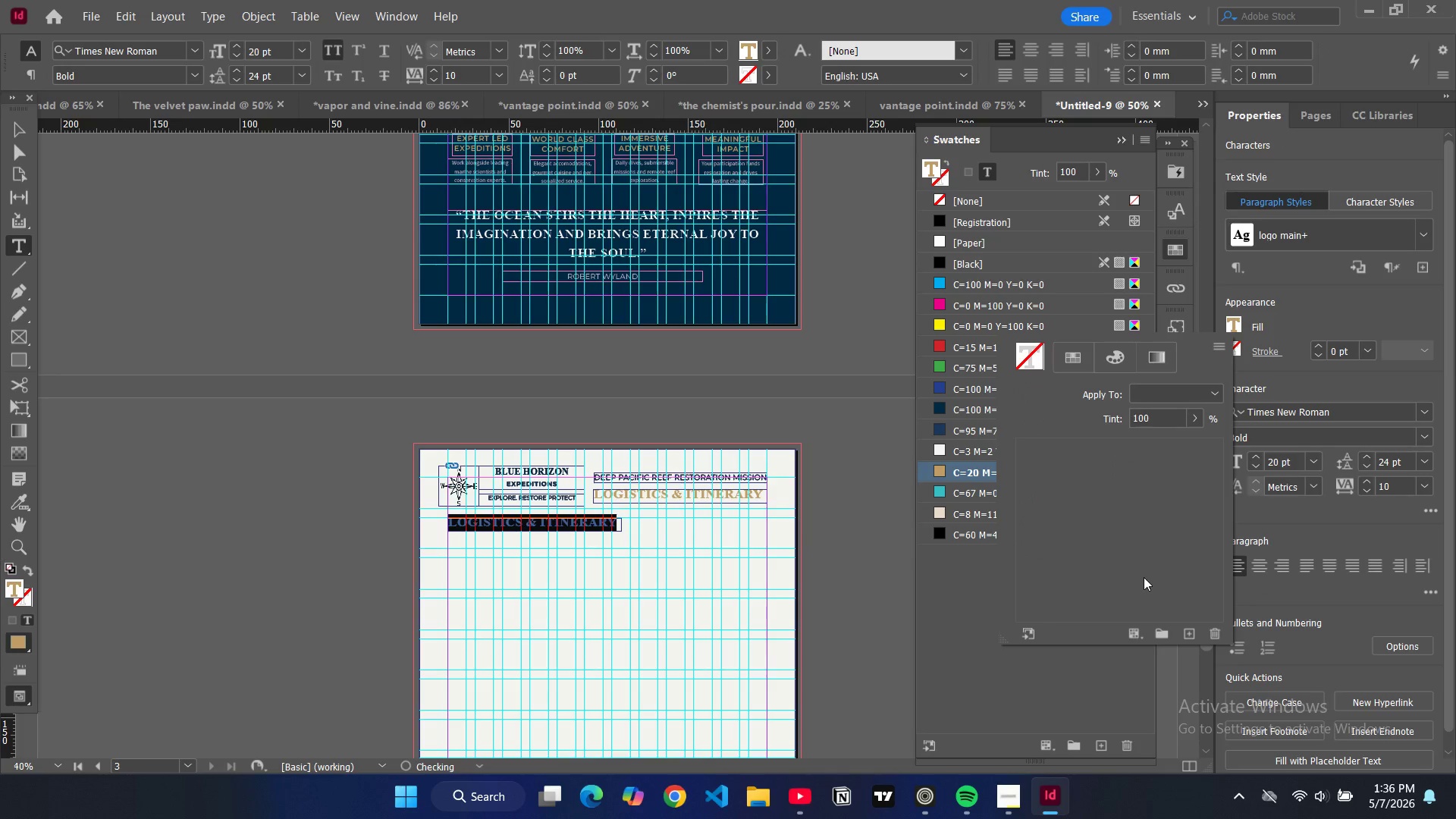 
scroll: coordinate [1142, 576], scroll_direction: down, amount: 3.0
 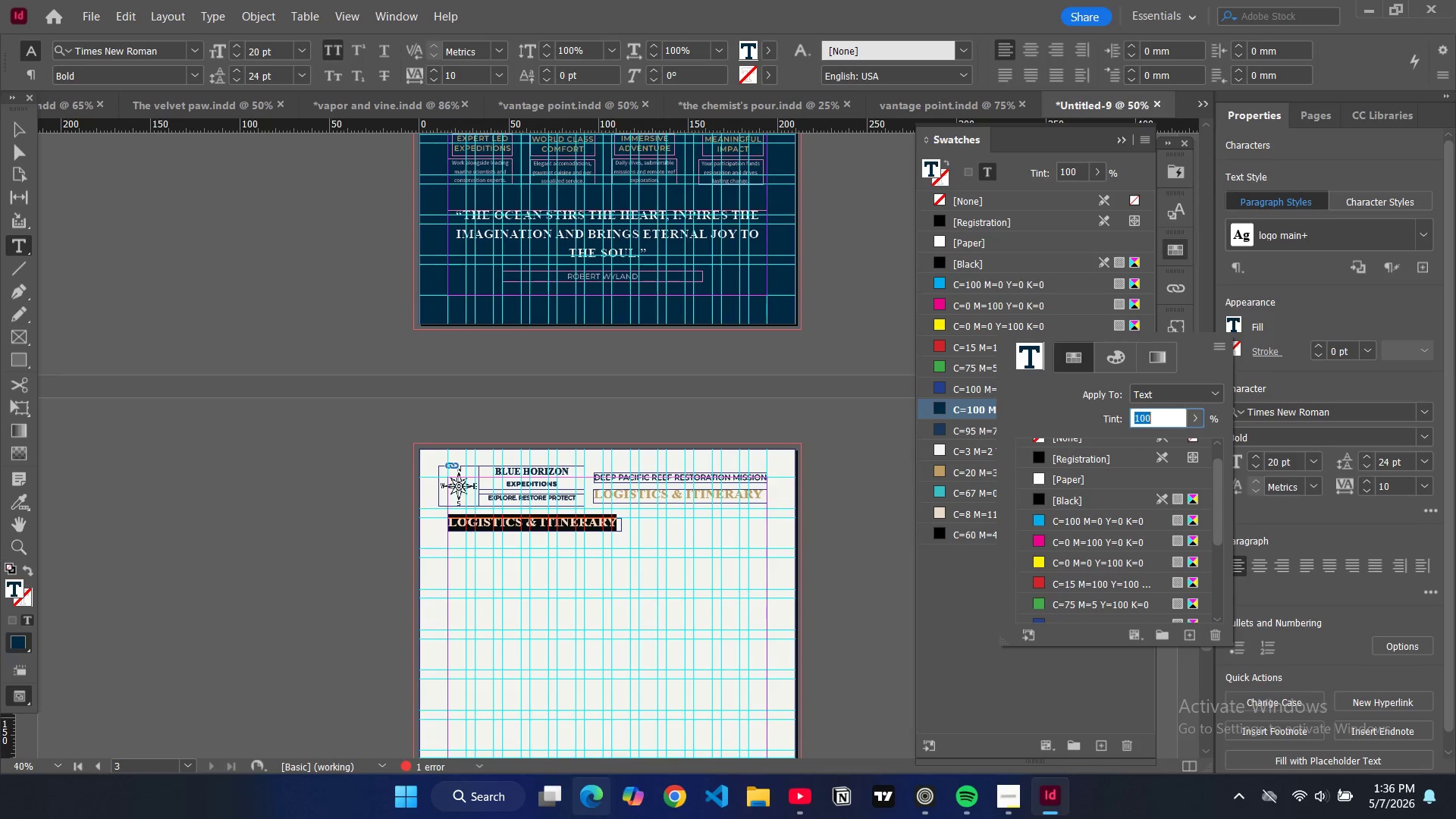 
type(mi)
 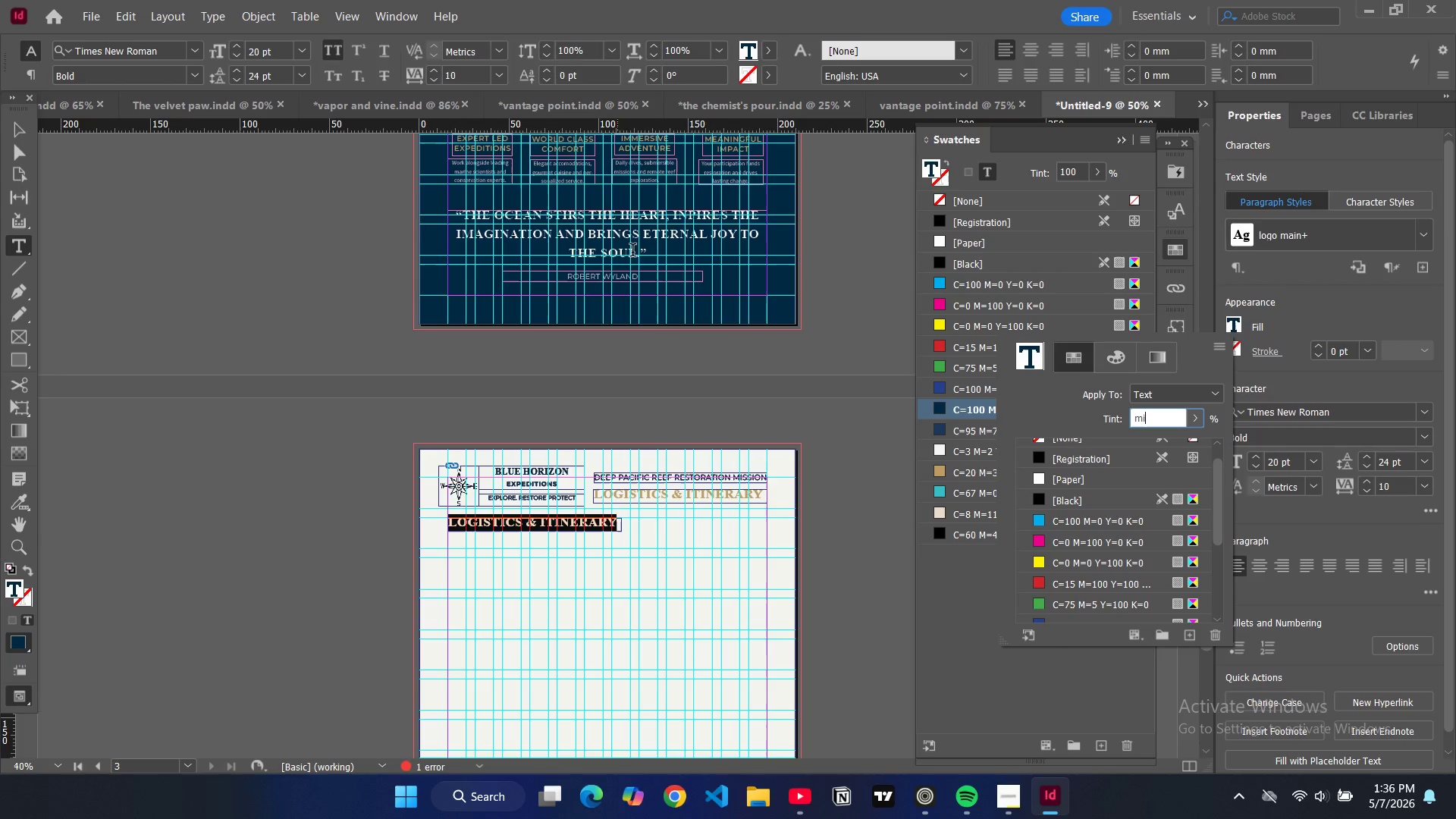 
double_click([568, 526])
 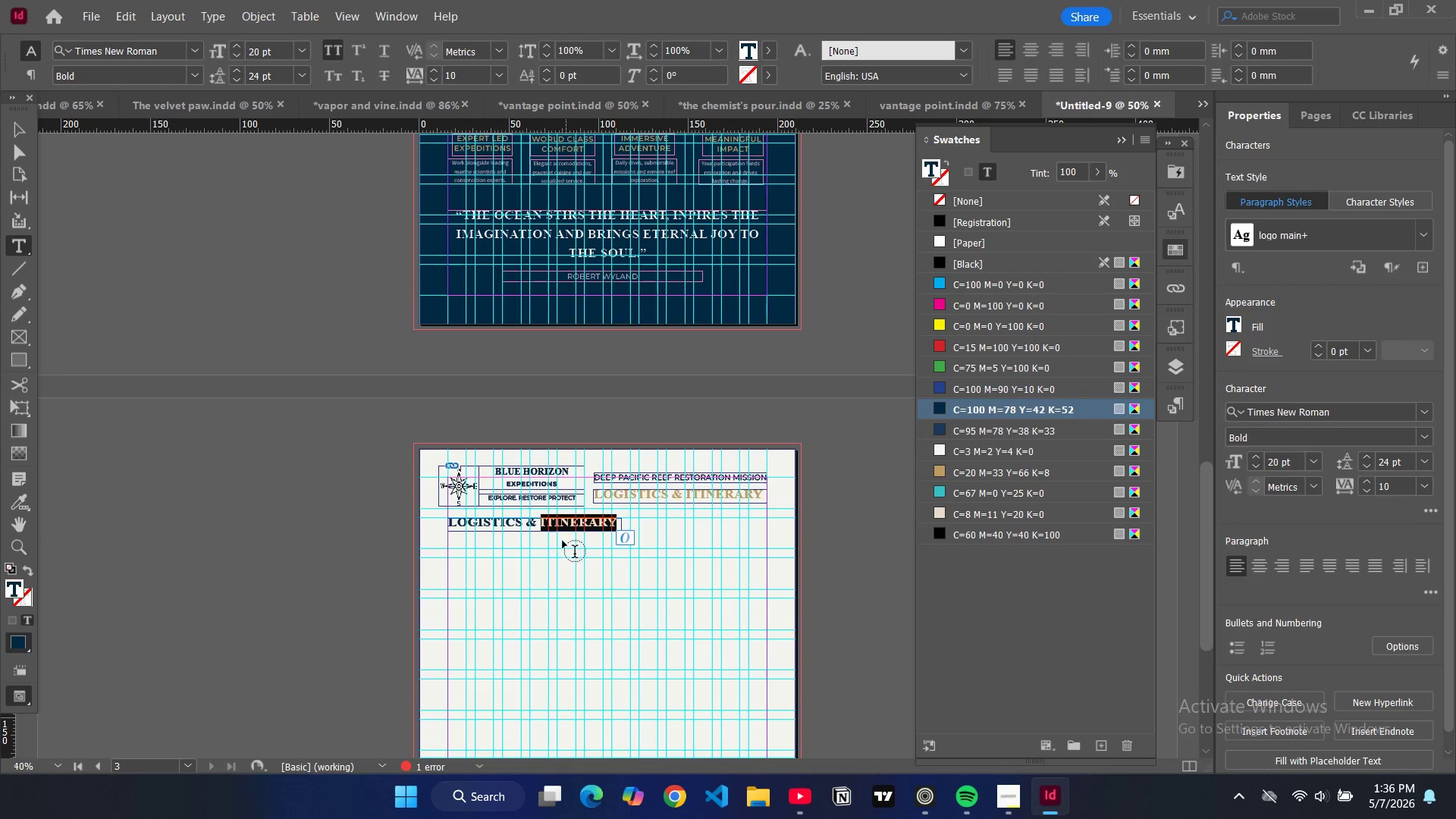 
key(Control+ControlLeft)
 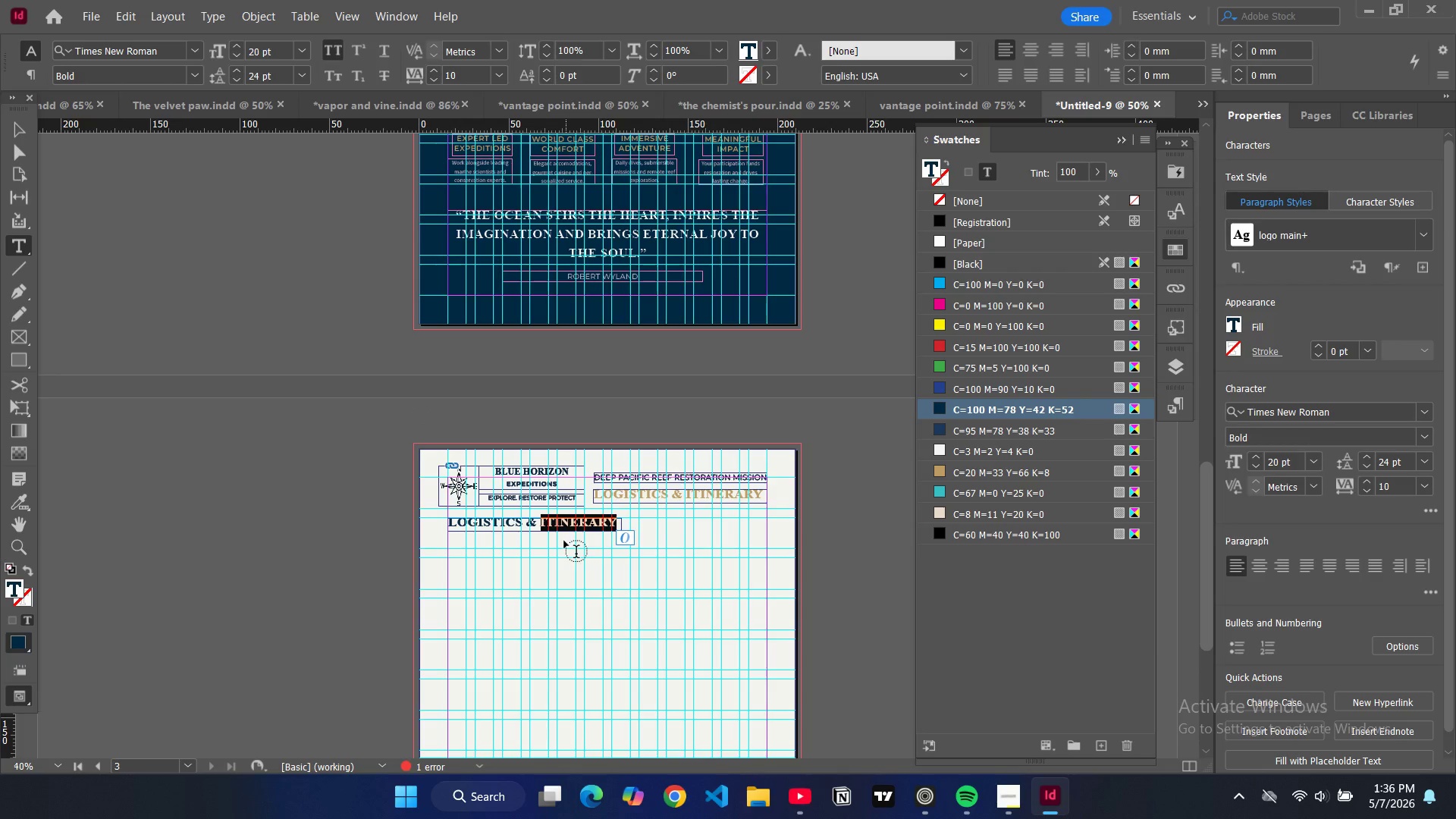 
key(Control+A)
 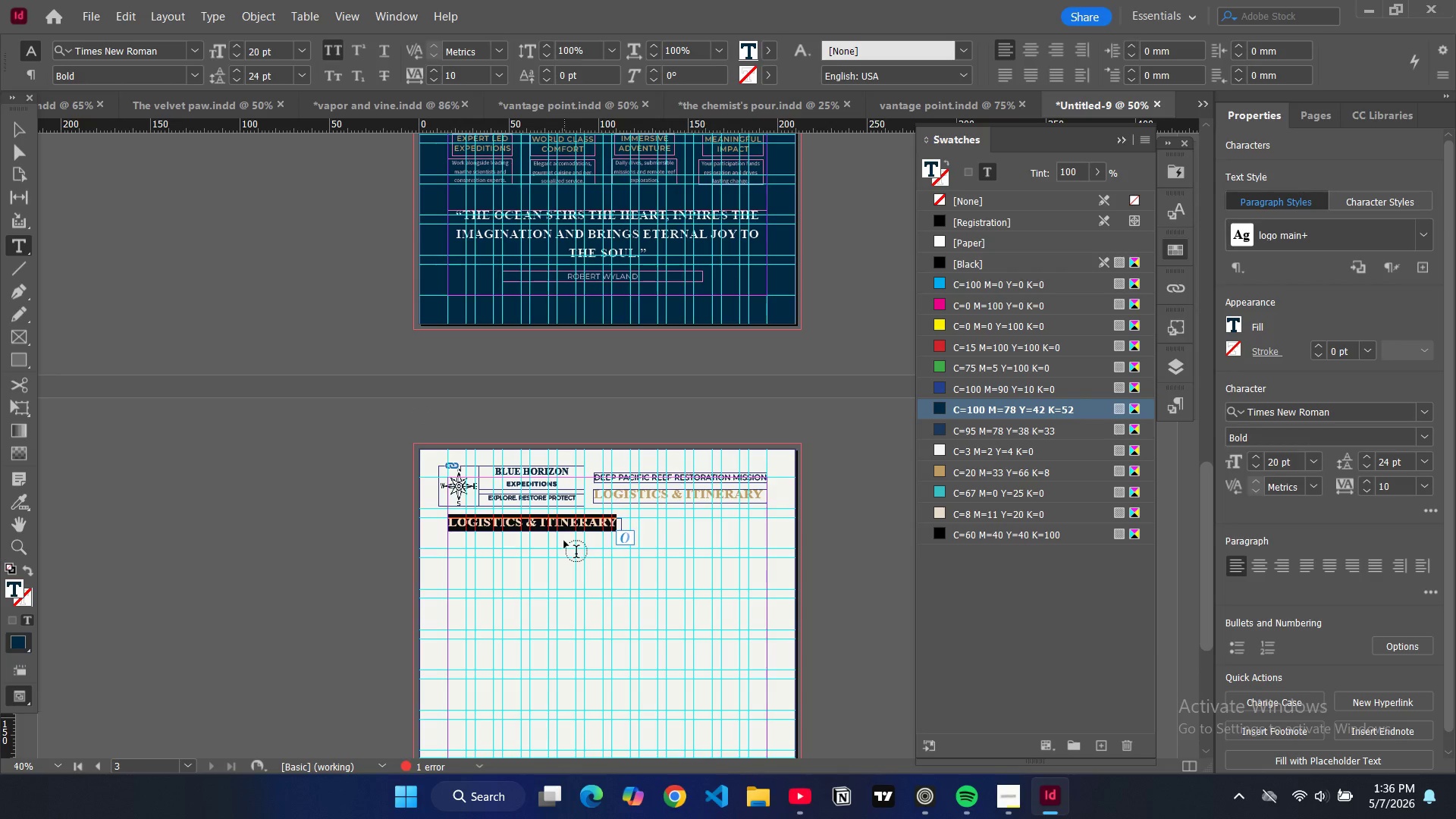 
type(ms)
key(Backspace)
type(ission itnerary)
 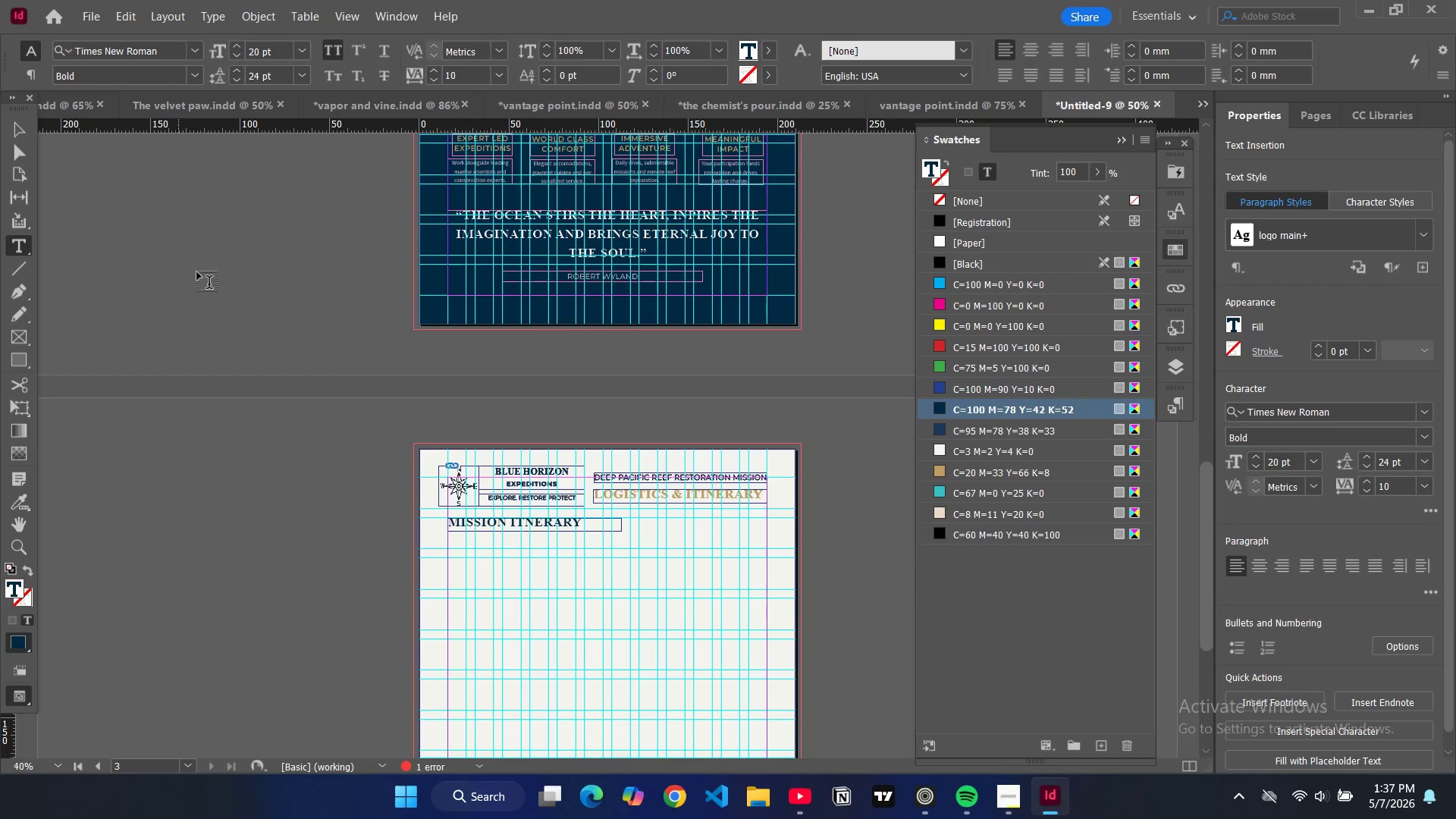 
wait(5.77)
 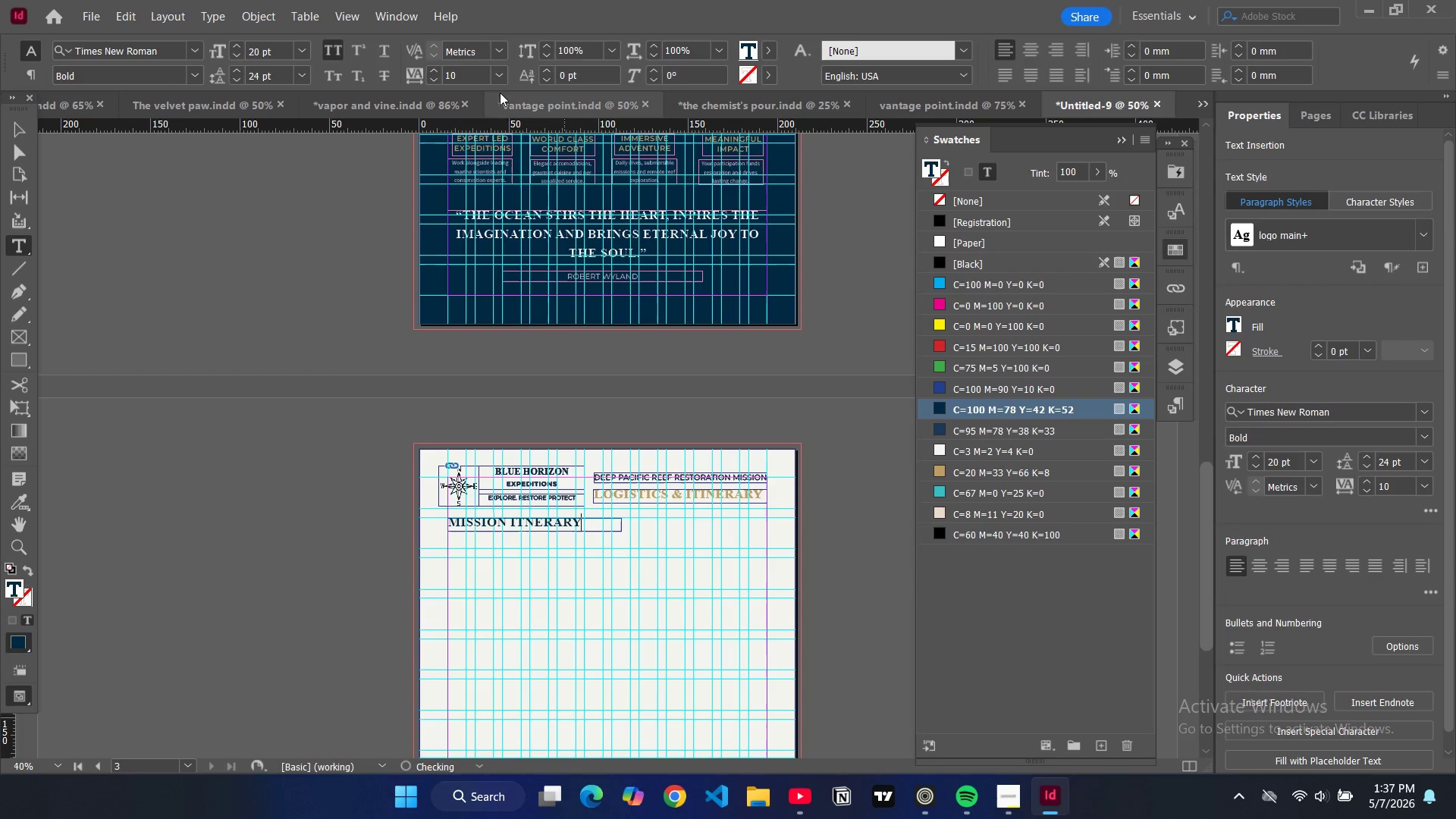 
left_click([15, 136])
 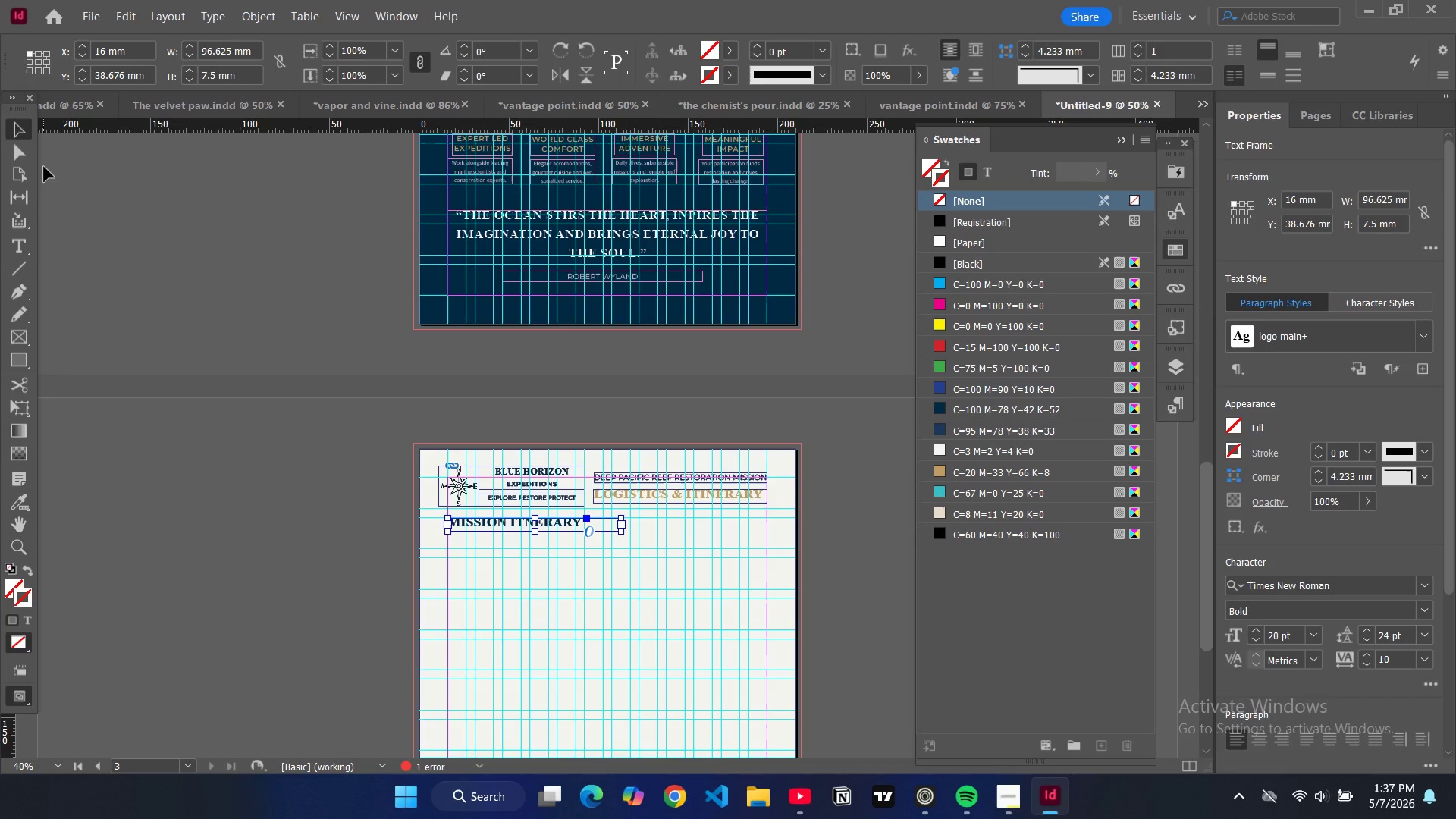 
wait(28.84)
 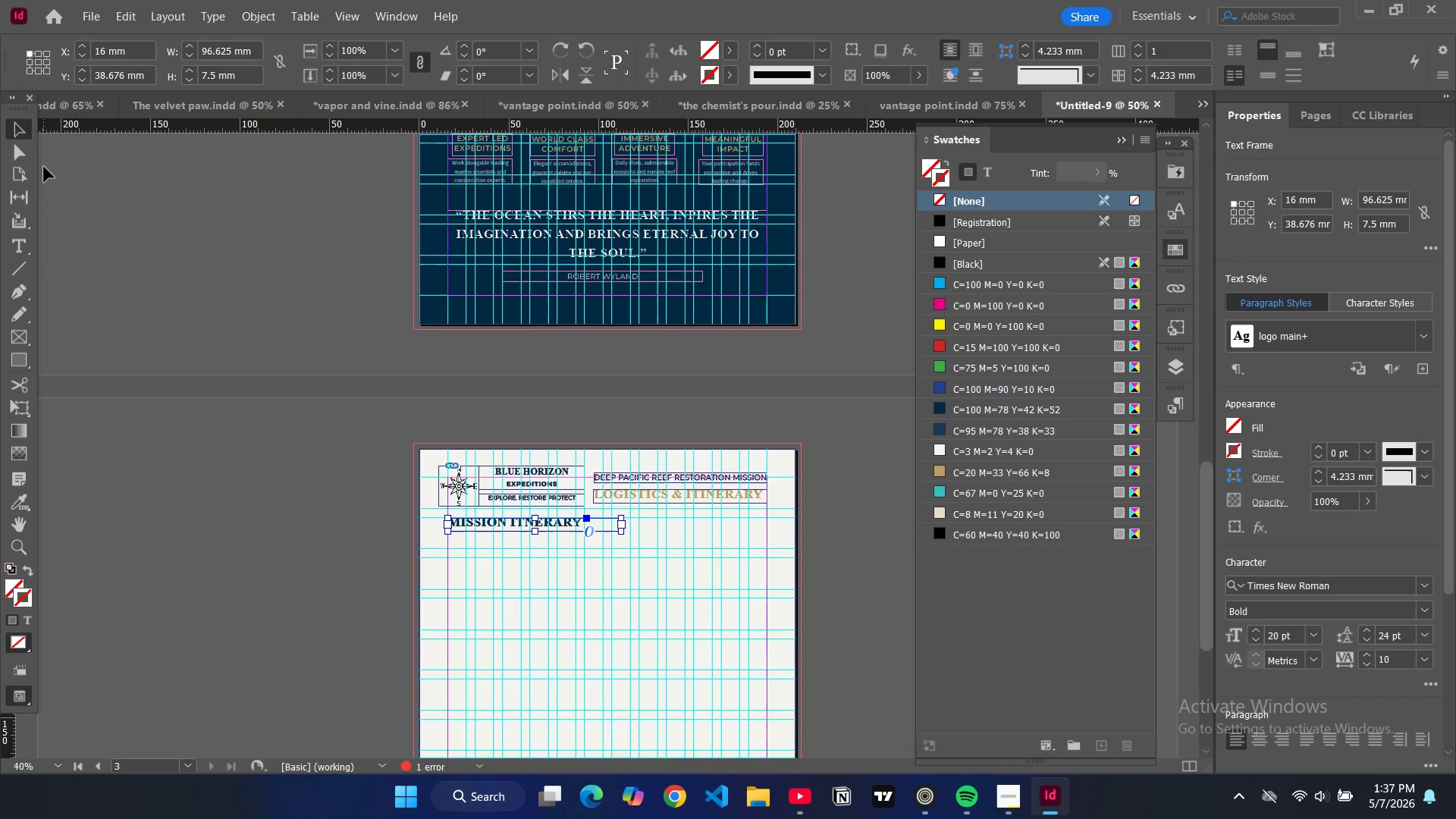 
type(ww)
 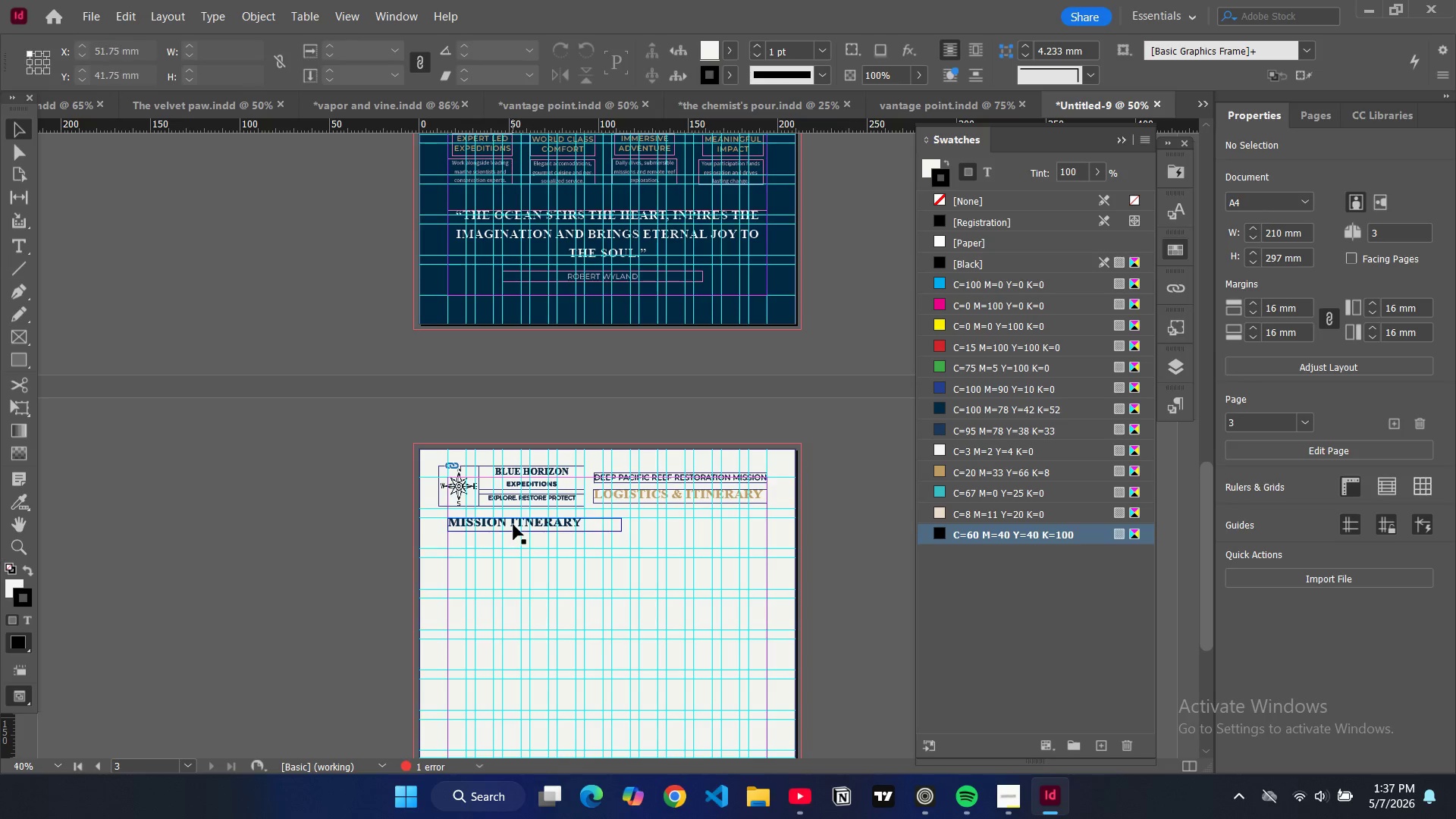 
left_click_drag(start_coordinate=[513, 525], to_coordinate=[515, 534])
 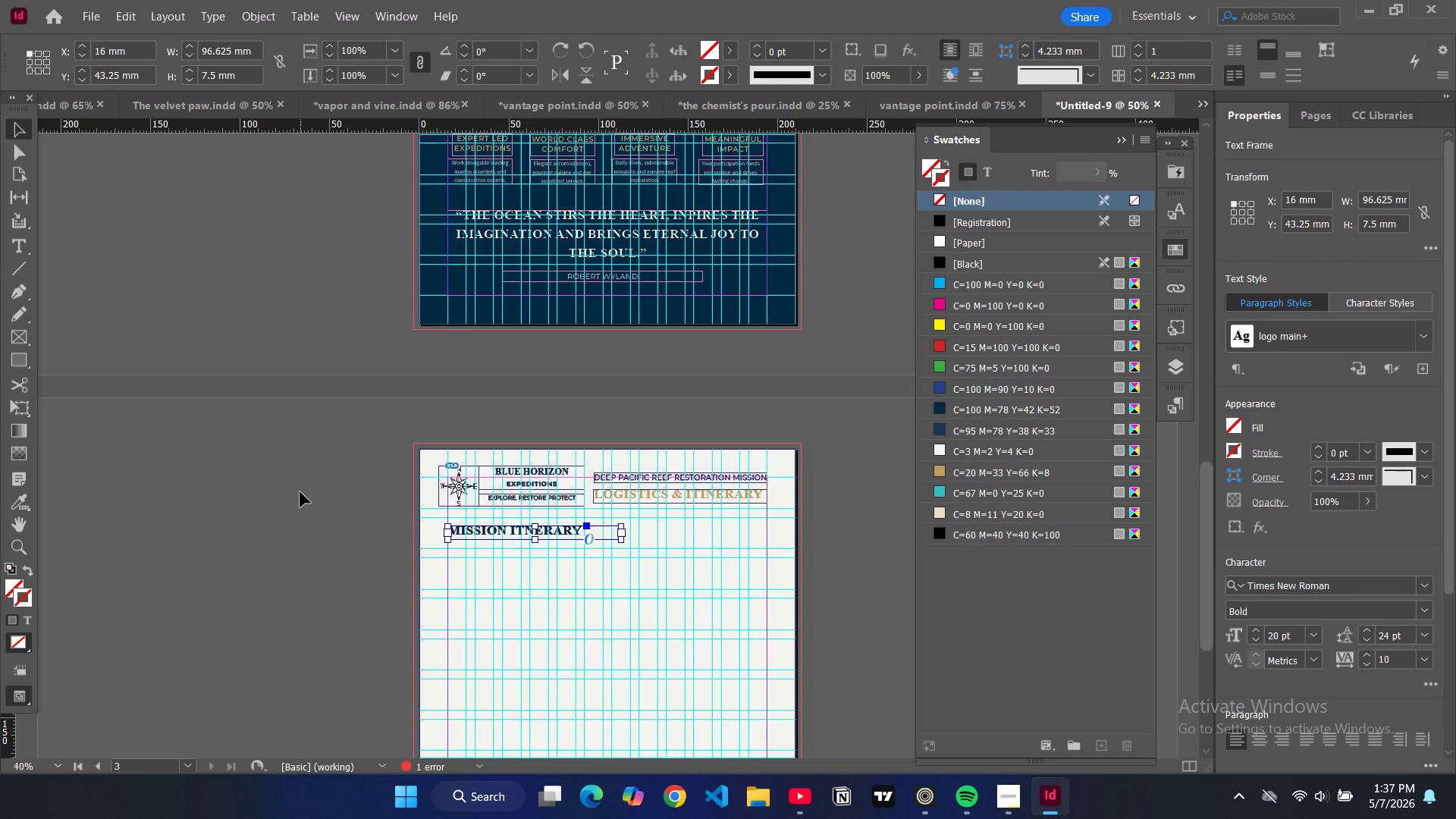 
left_click([300, 492])
 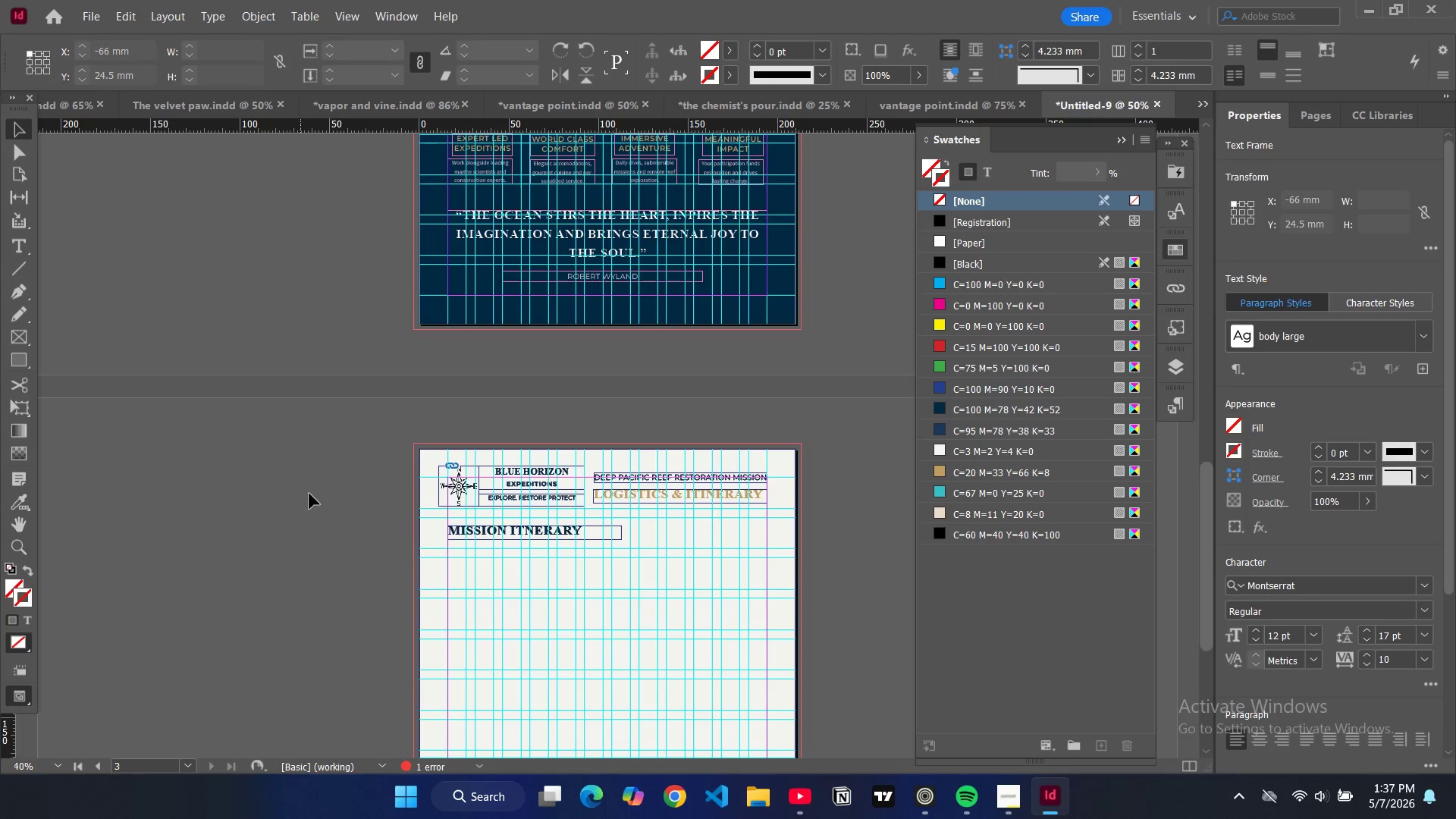 
key(W)
 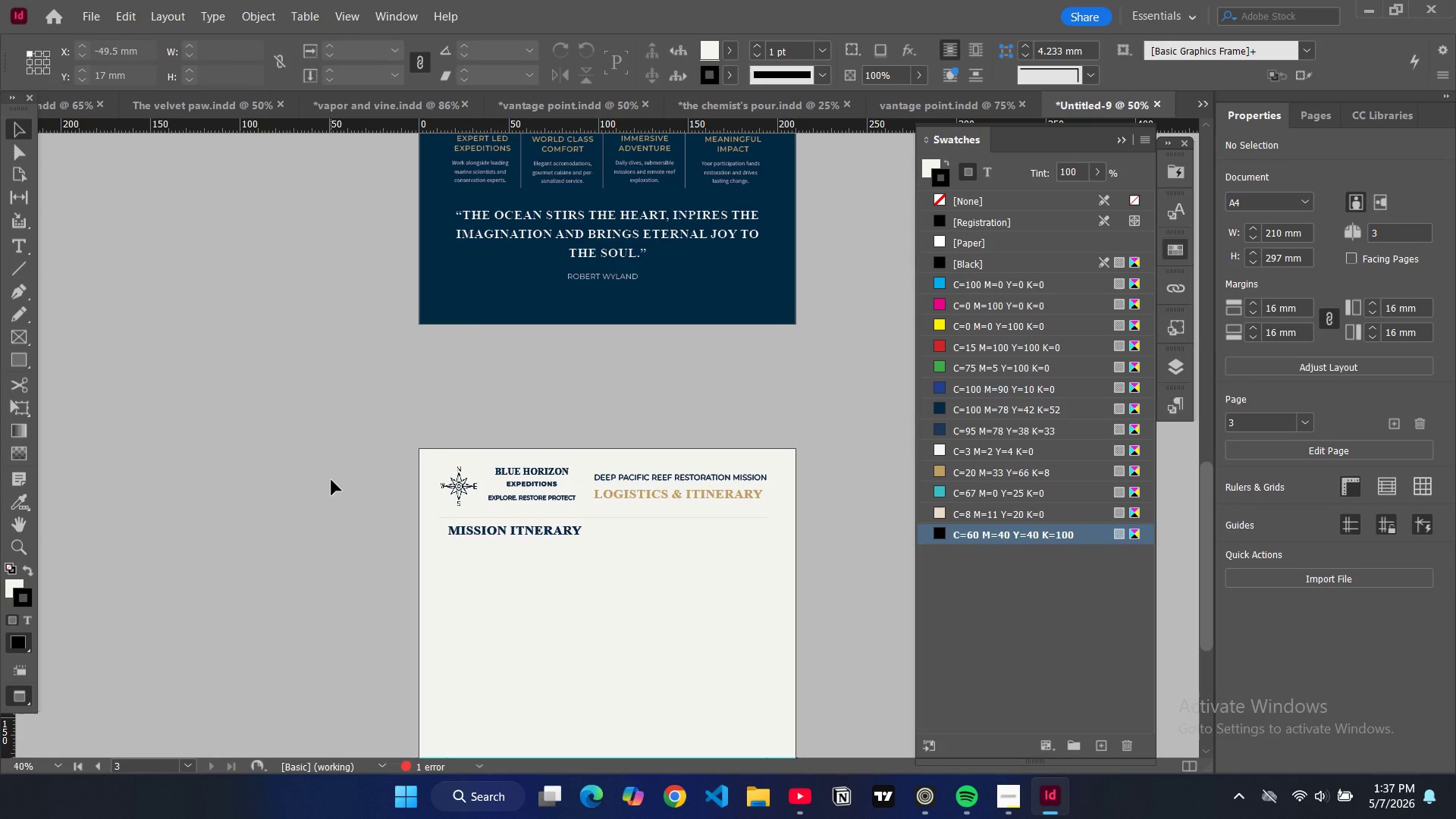 
key(W)
 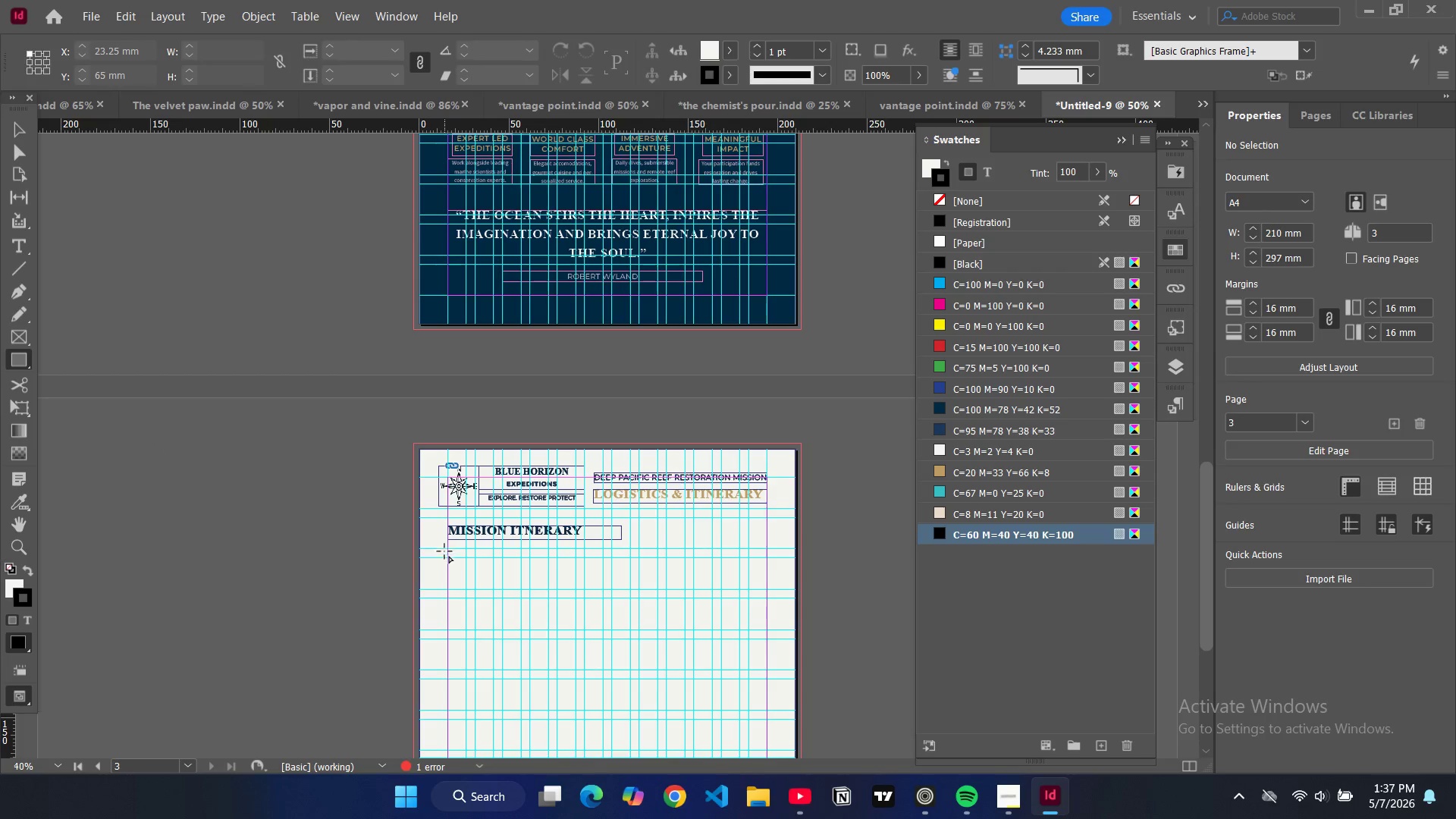 
left_click_drag(start_coordinate=[448, 548], to_coordinate=[767, 570])
 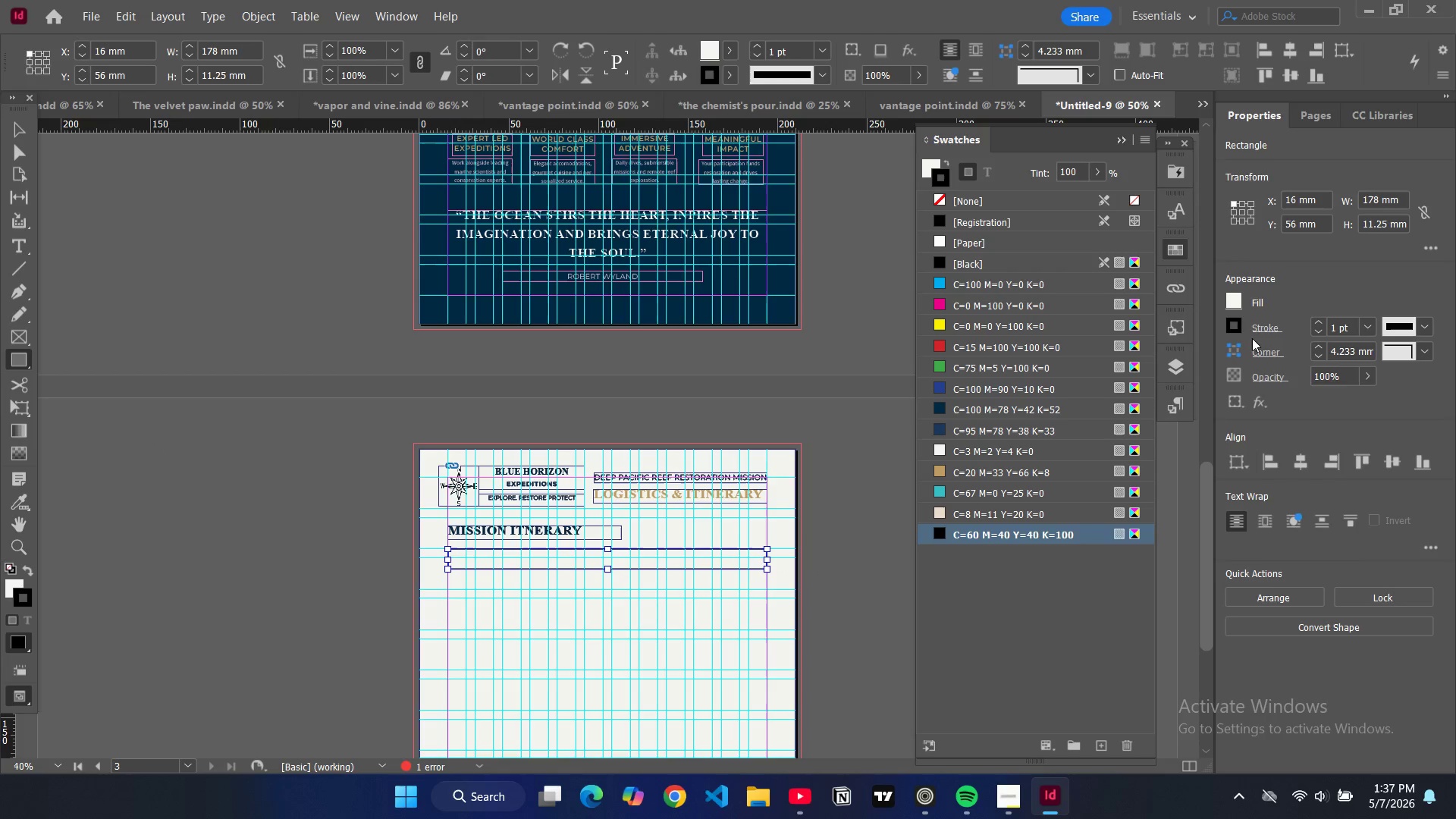 
left_click([1316, 334])
 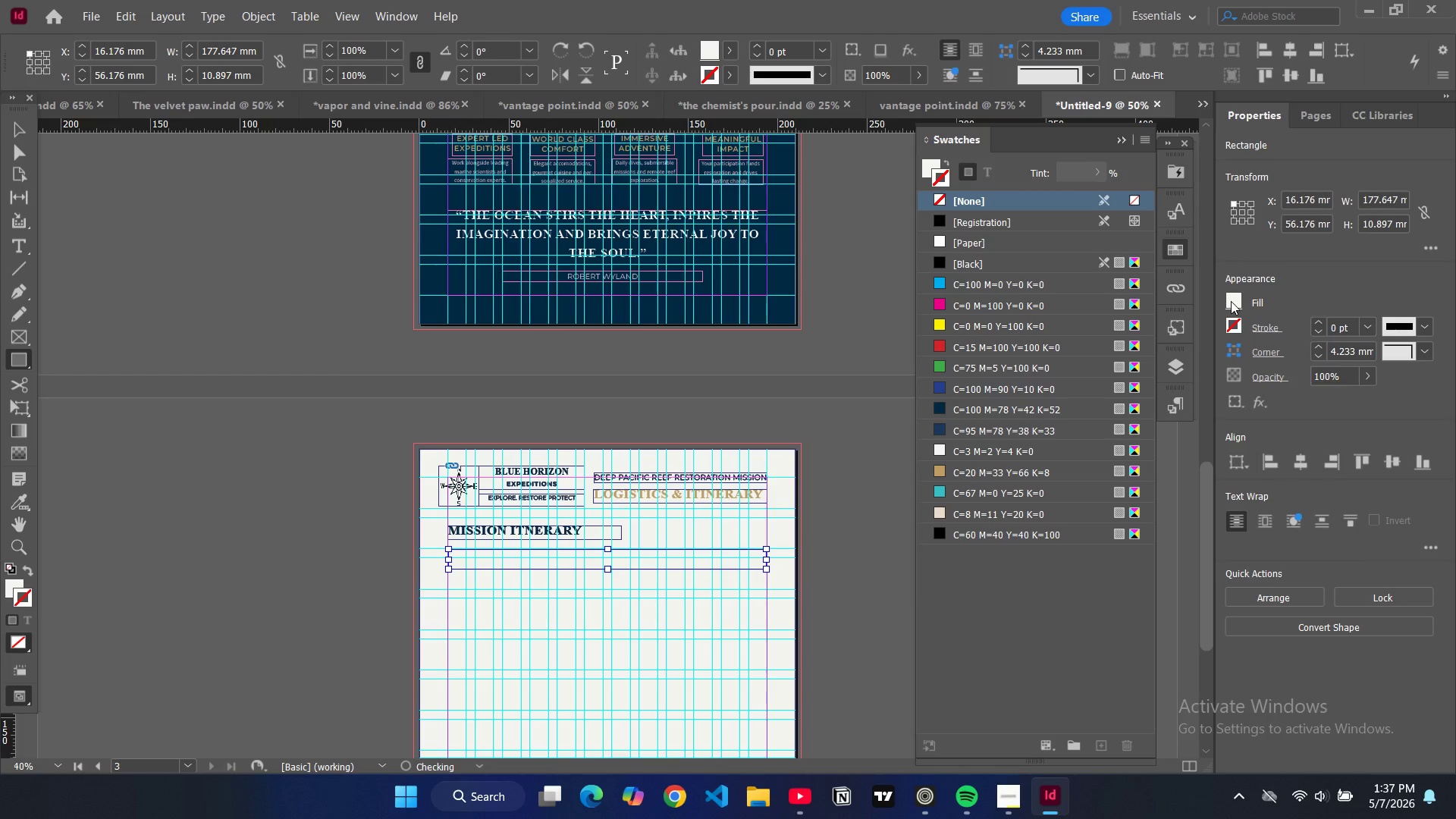 
double_click([1231, 301])
 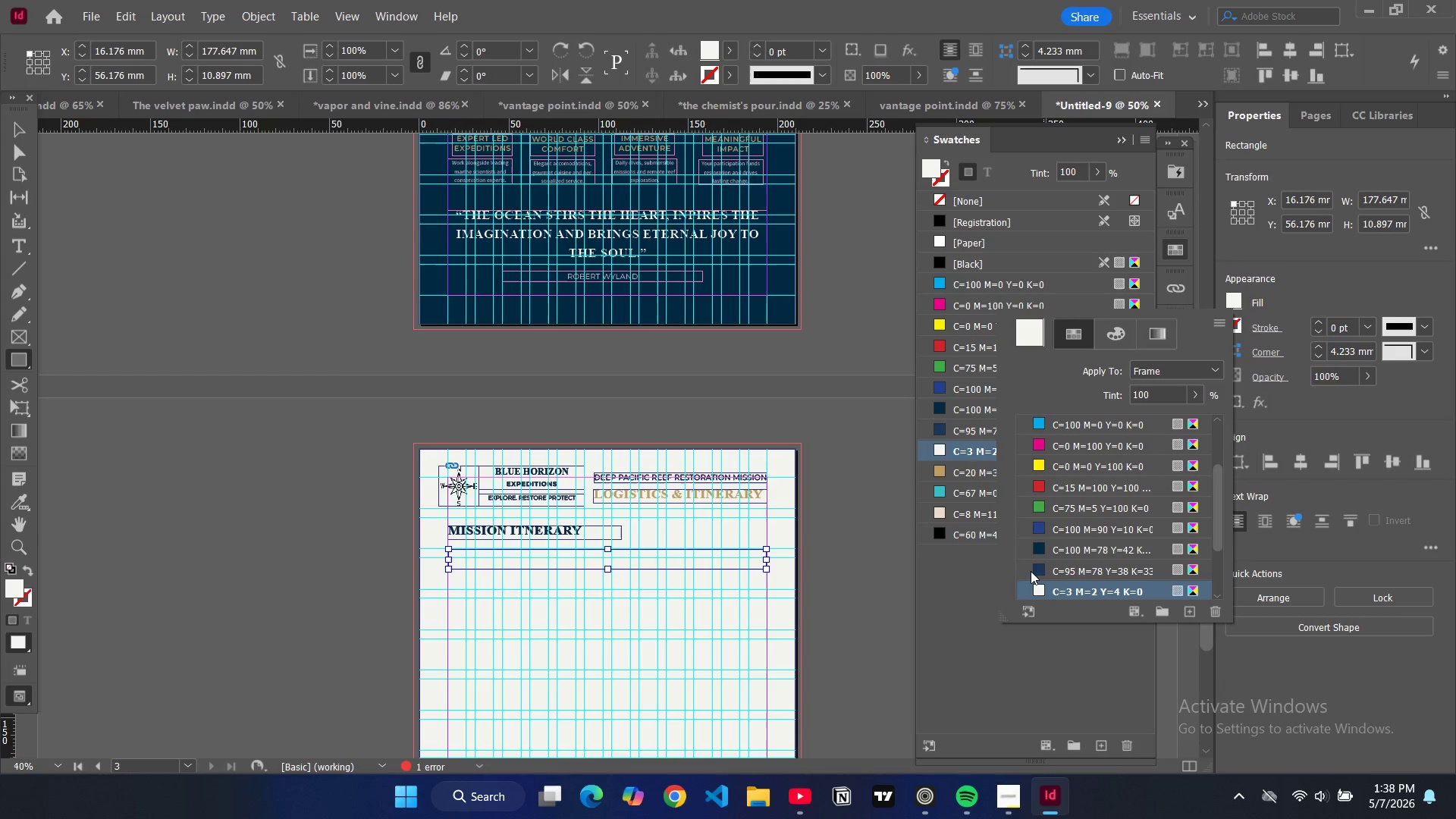 
left_click([1039, 544])
 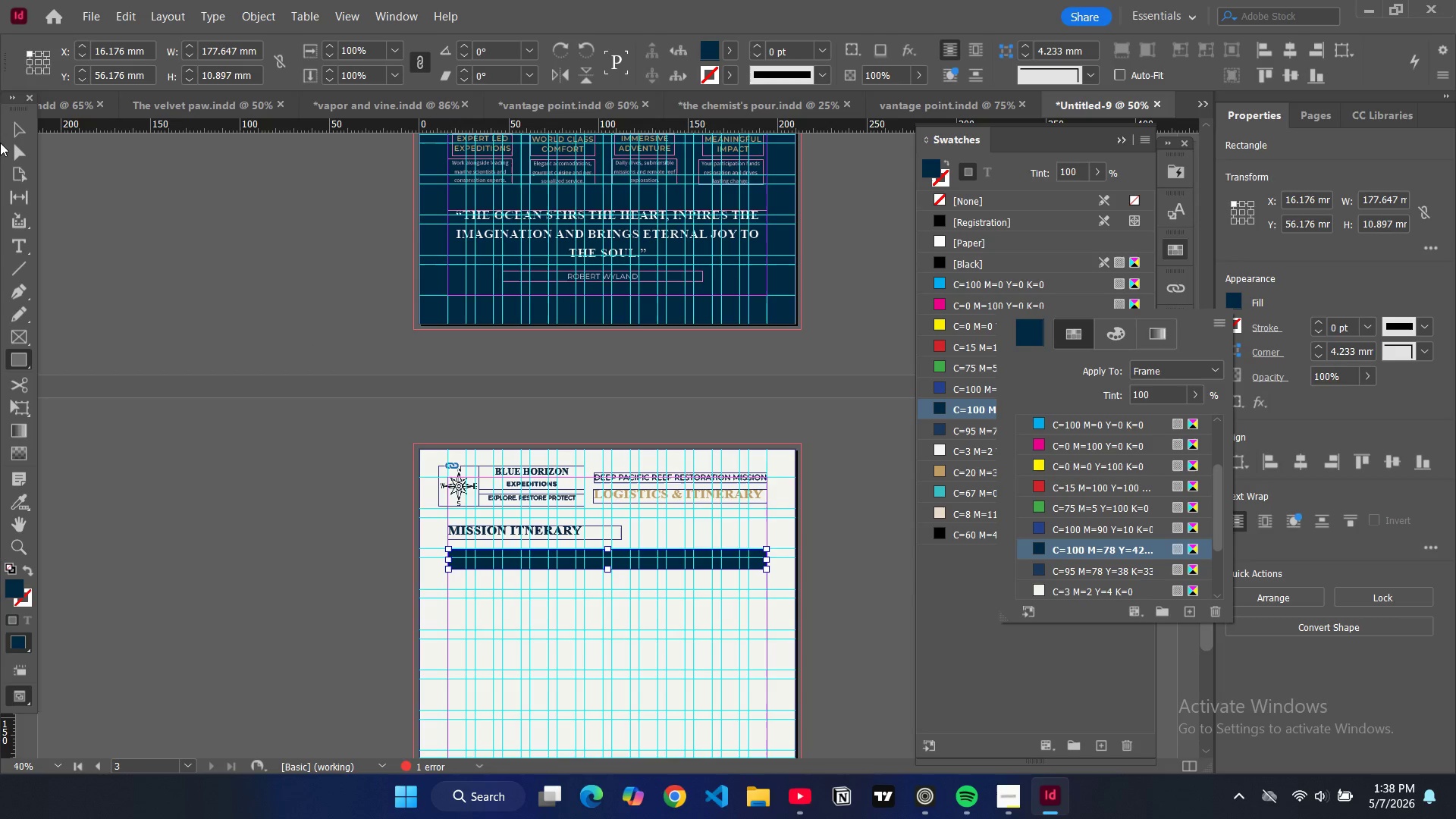 
left_click([16, 123])
 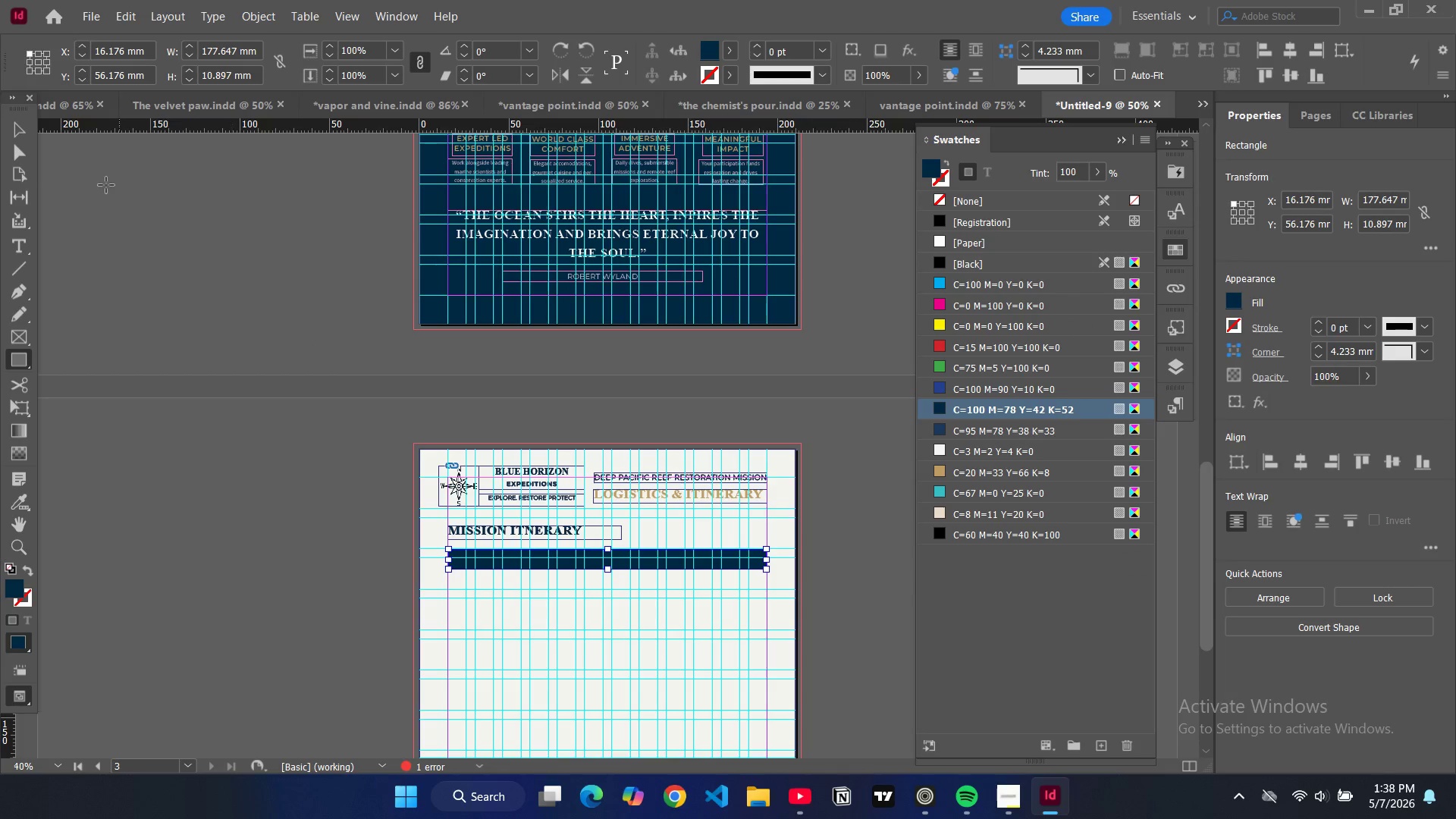 
left_click([25, 133])
 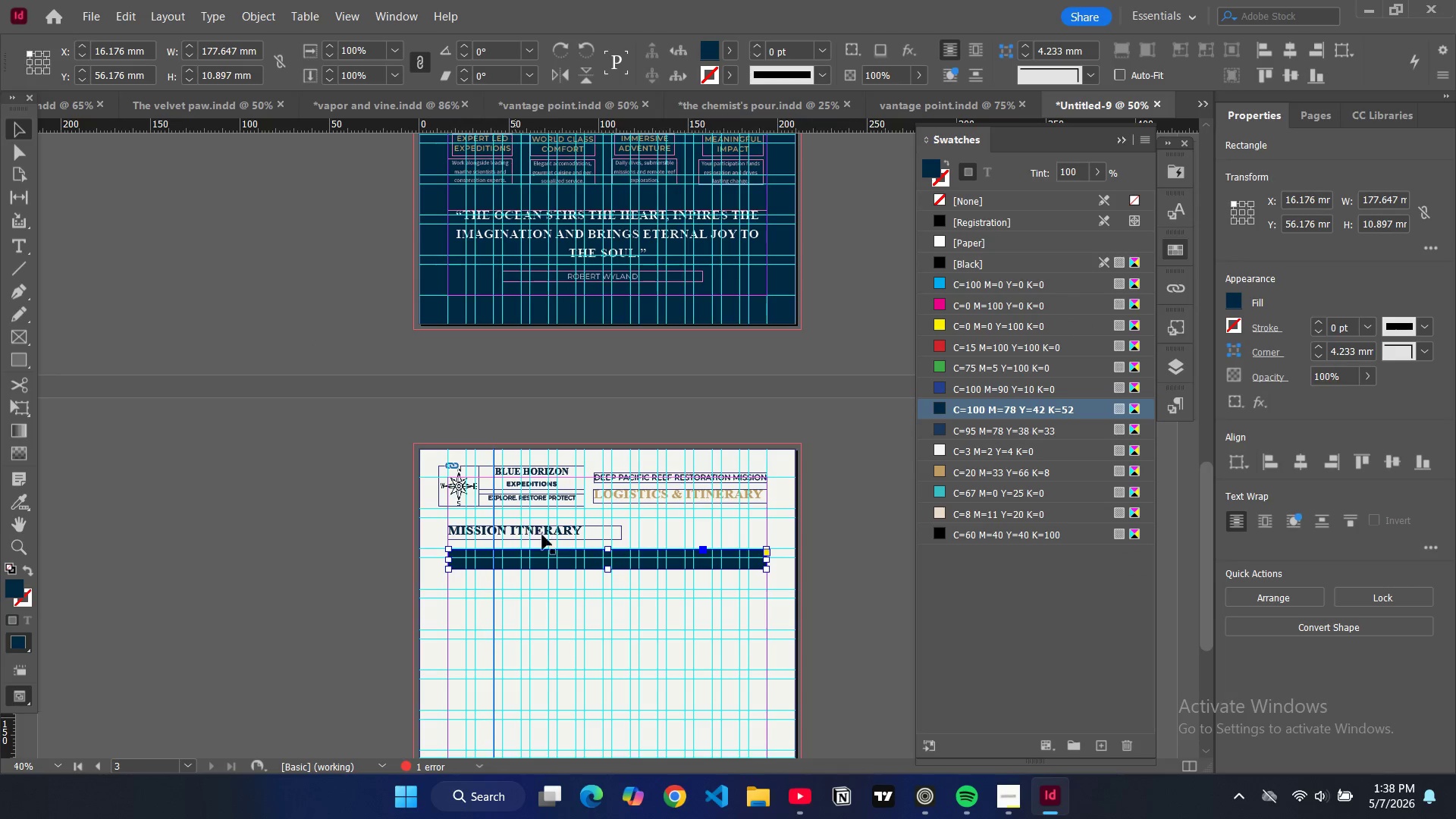 
key(W)
 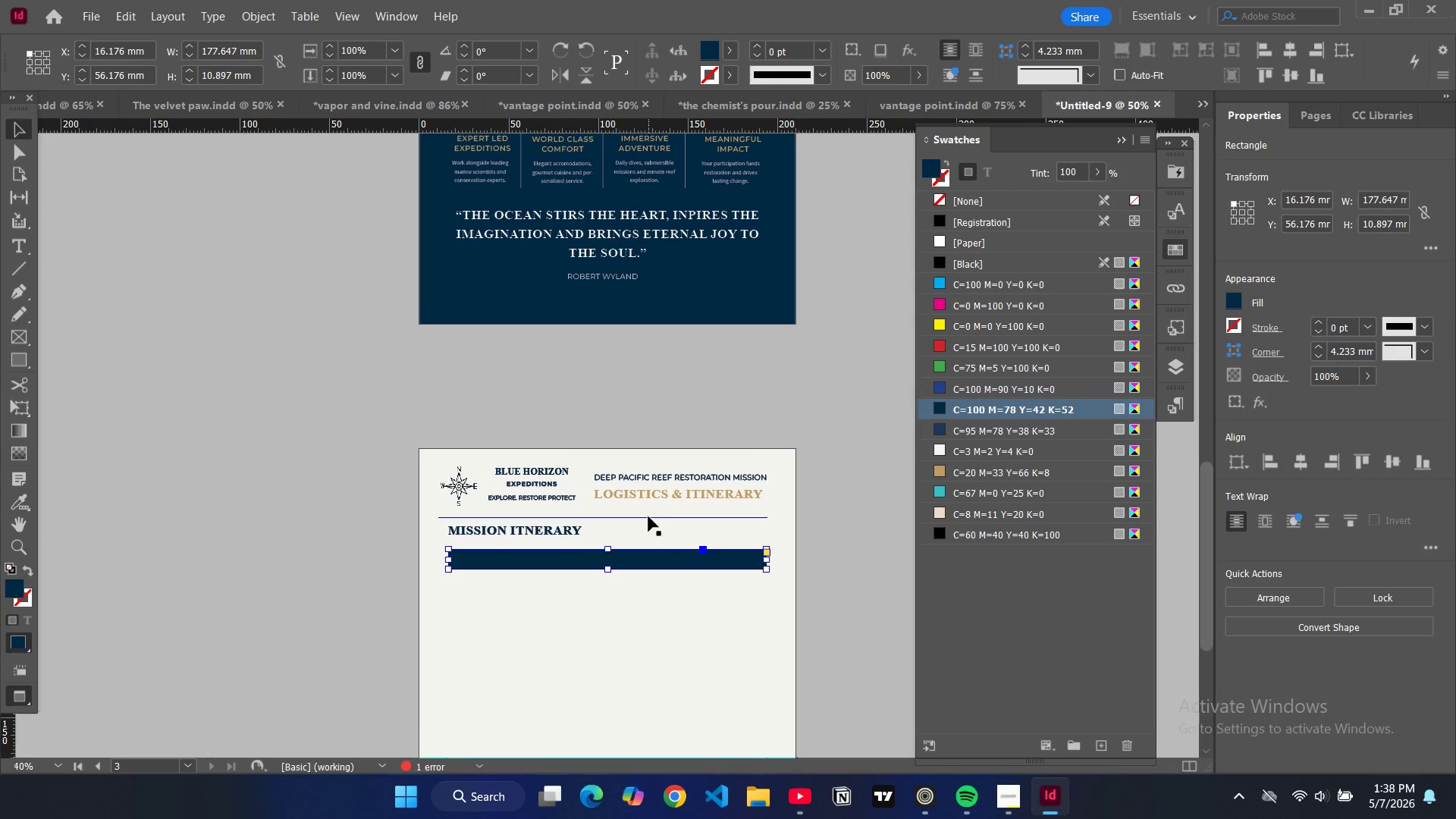 
left_click([648, 516])
 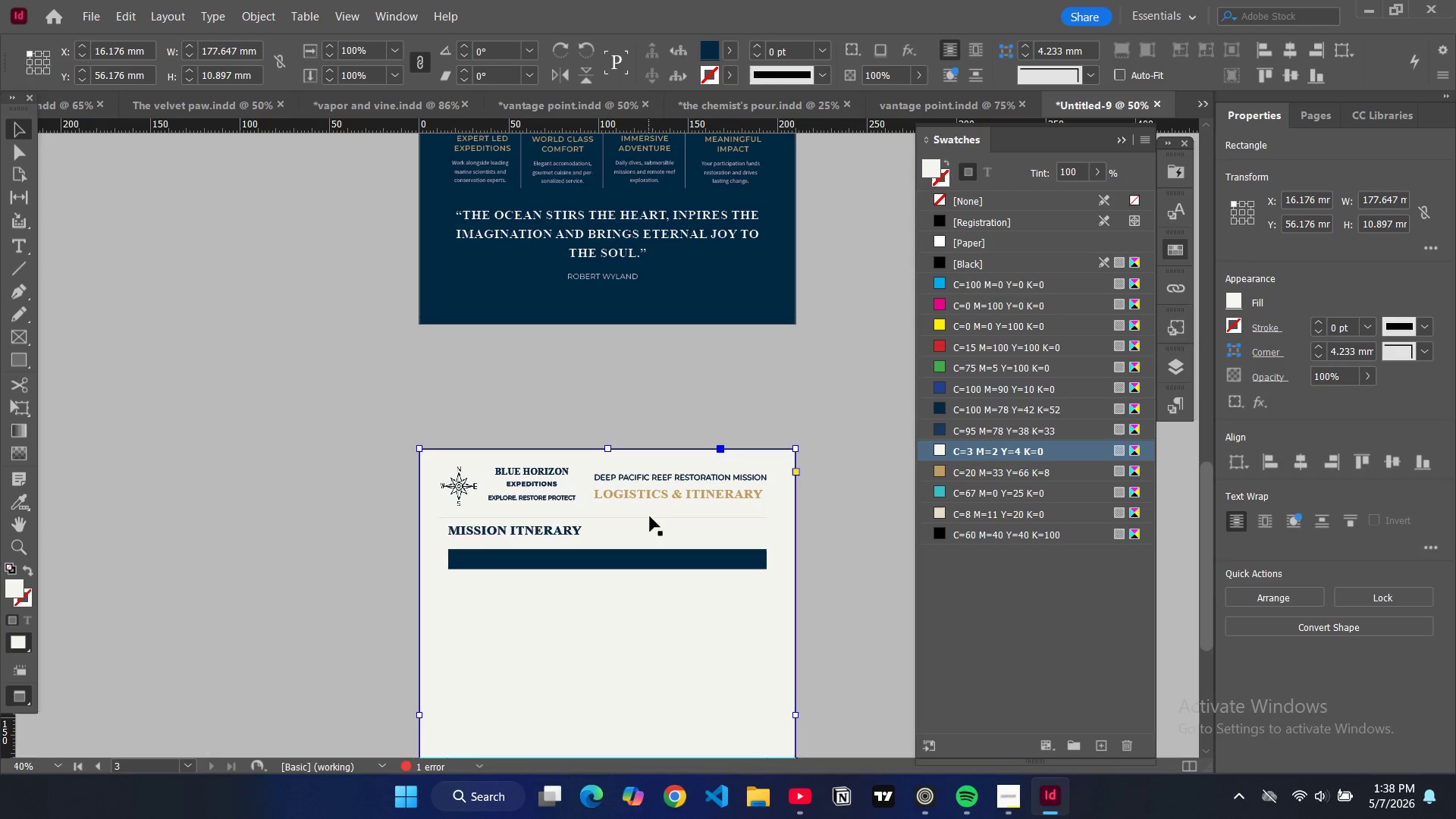 
type(ww)
 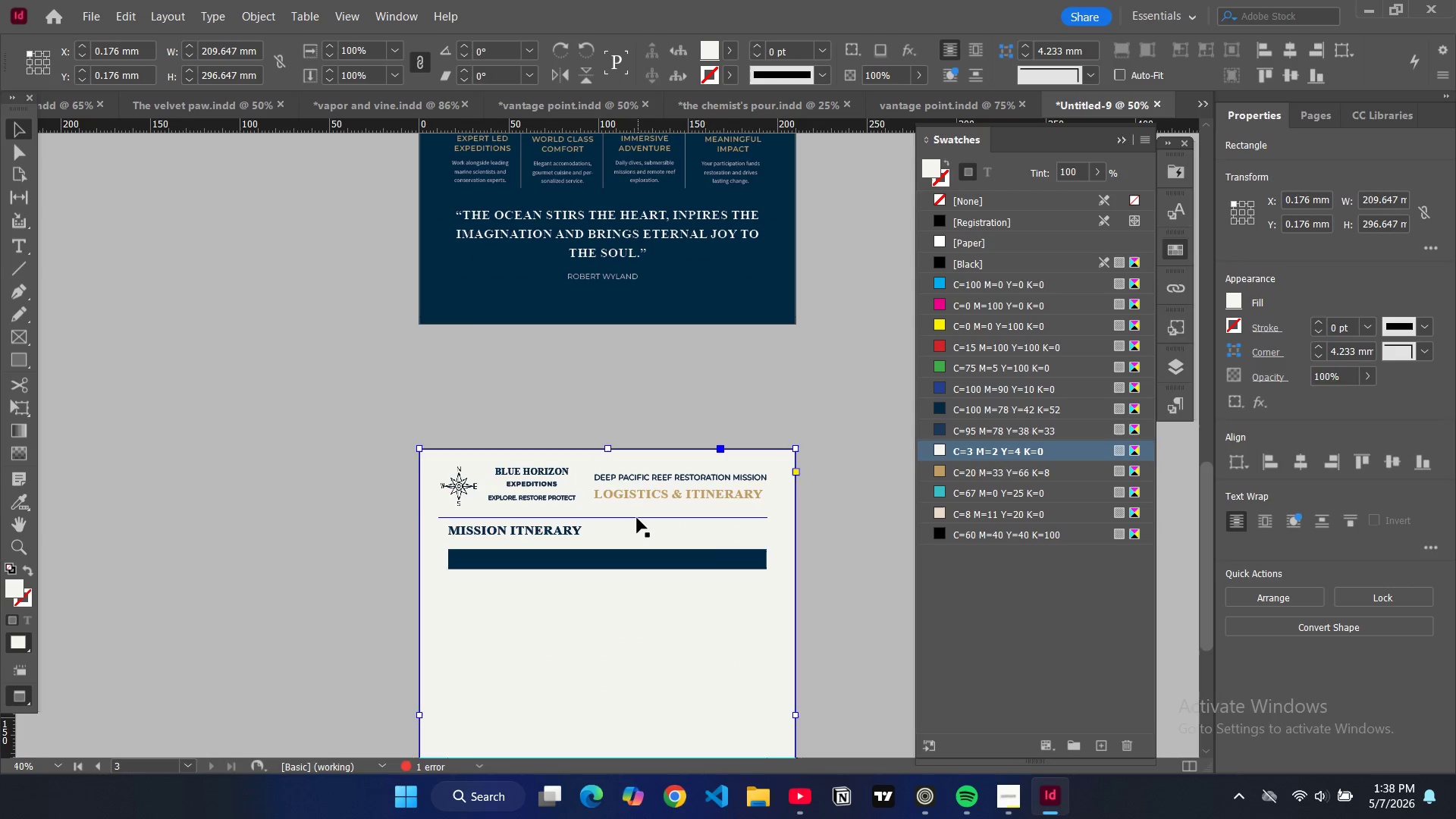 
left_click([637, 518])
 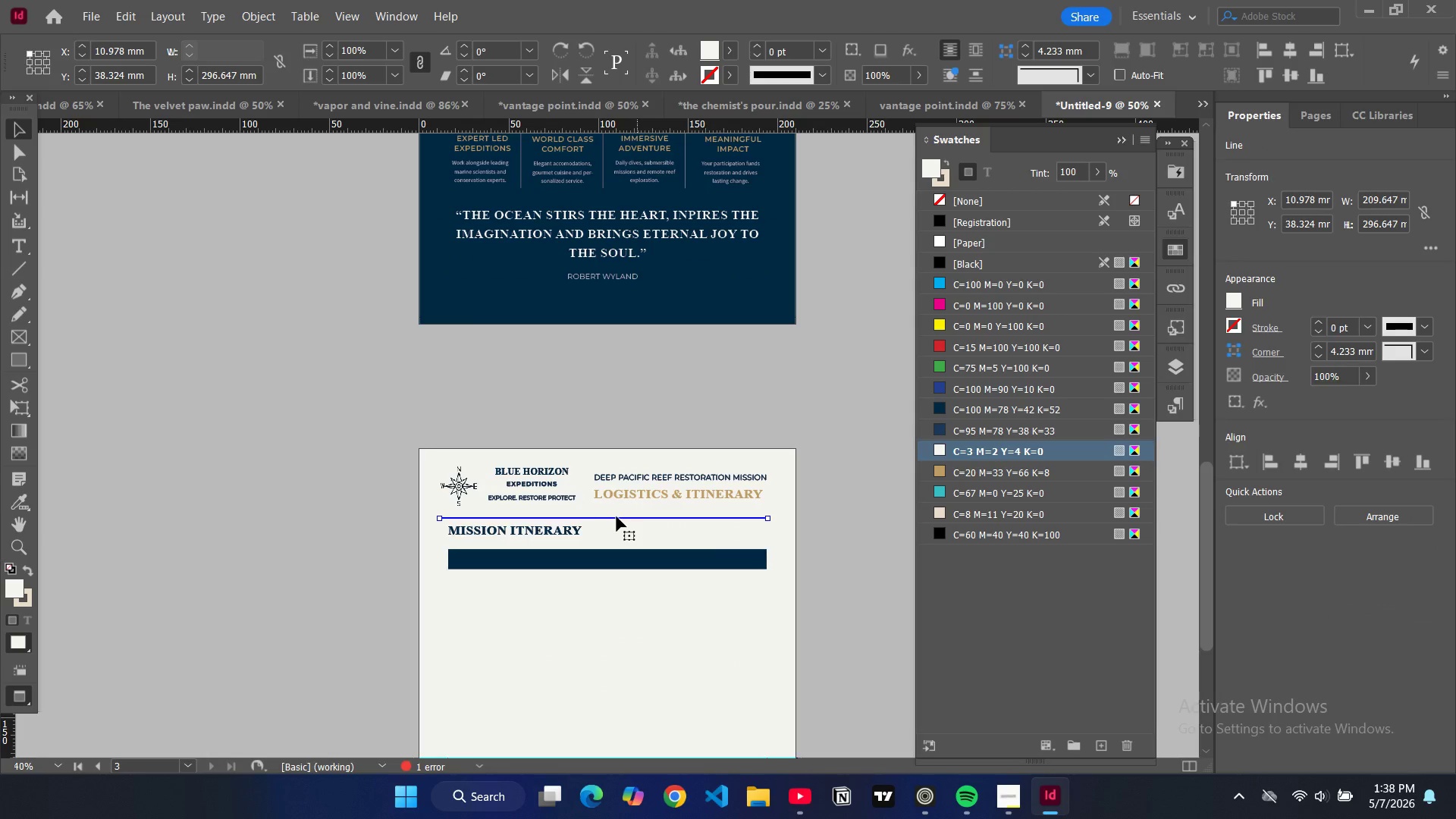 
left_click_drag(start_coordinate=[616, 516], to_coordinate=[620, 513])
 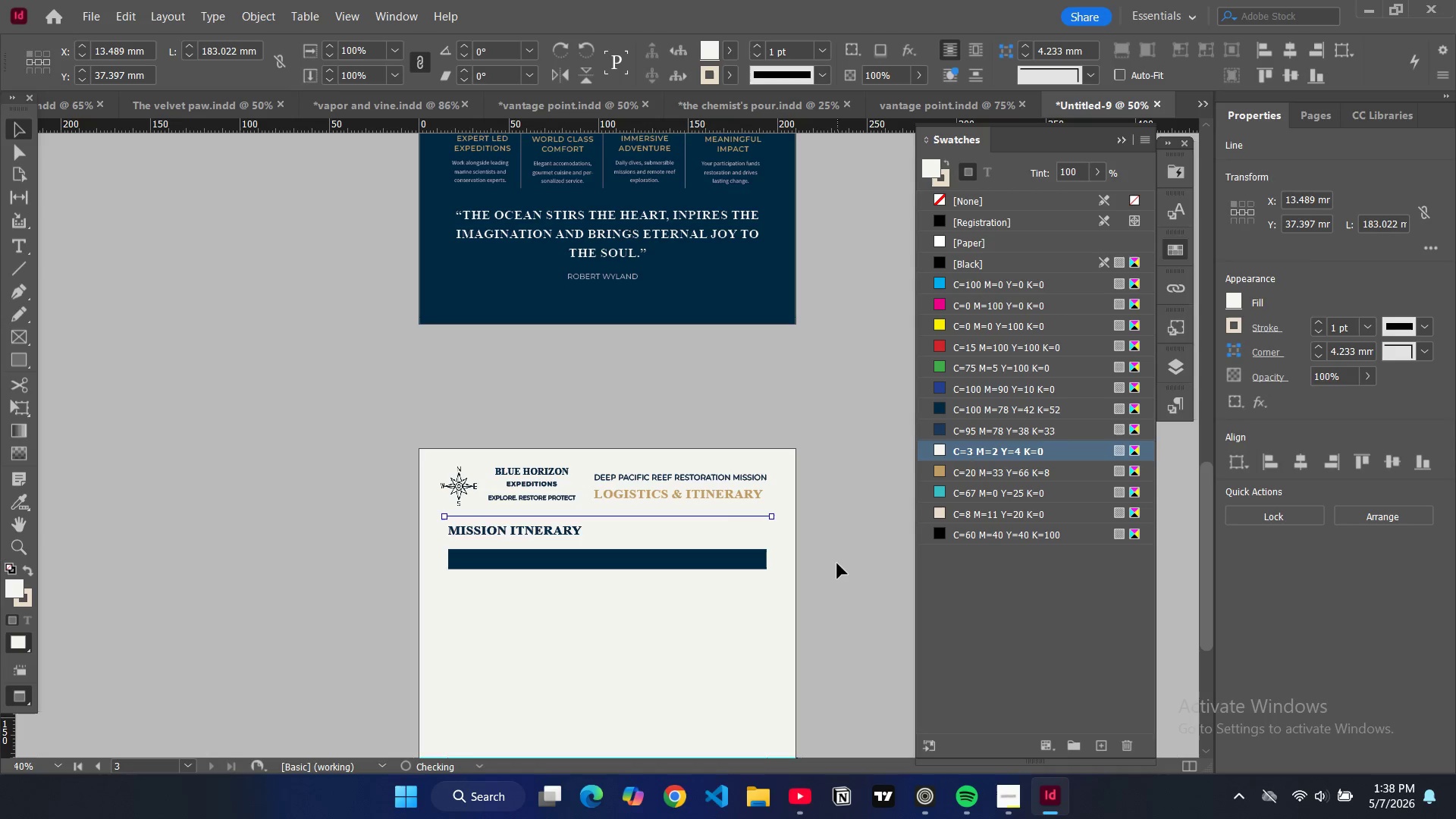 
key(Control+C)
 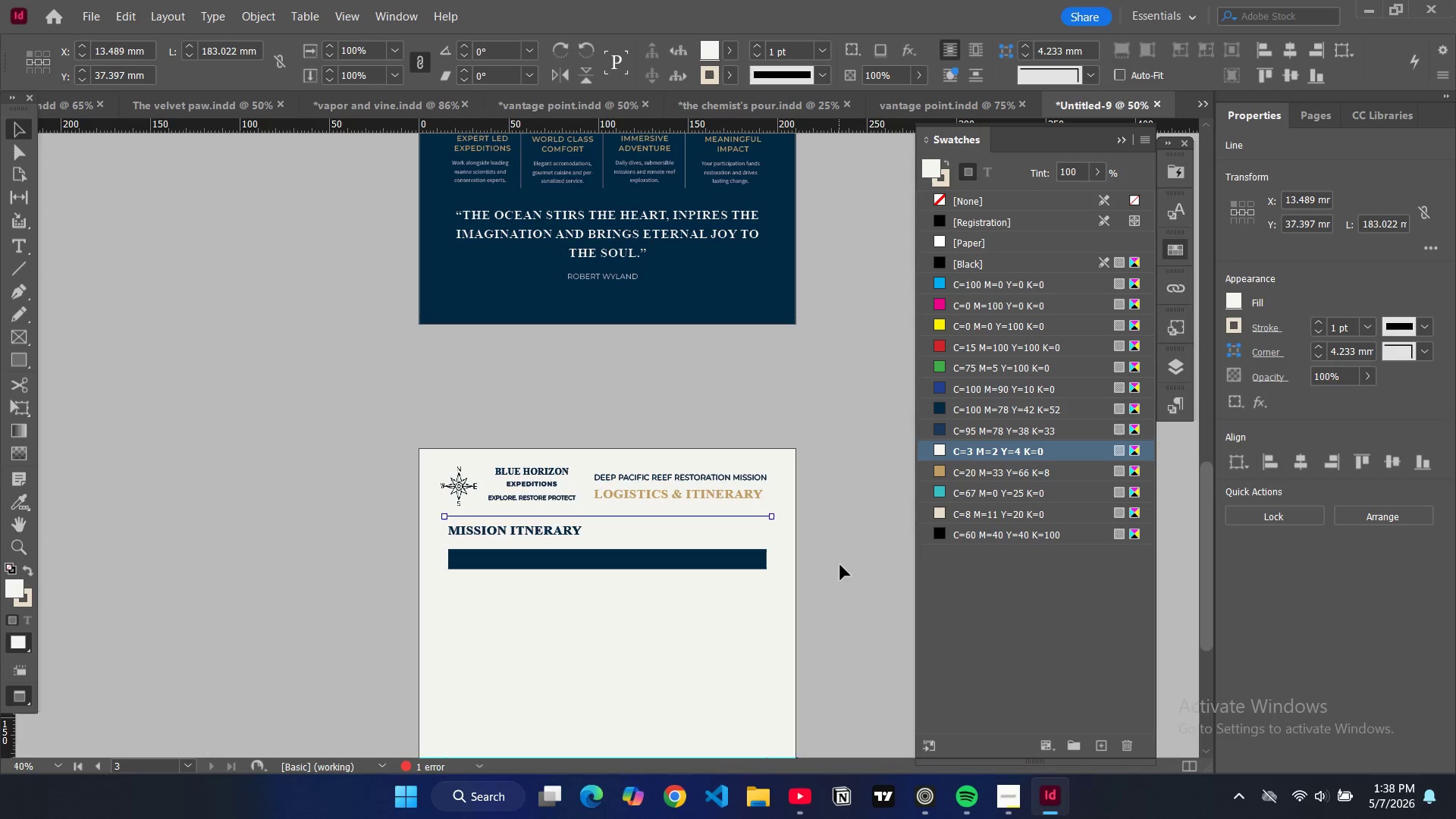 
key(Control+V)
 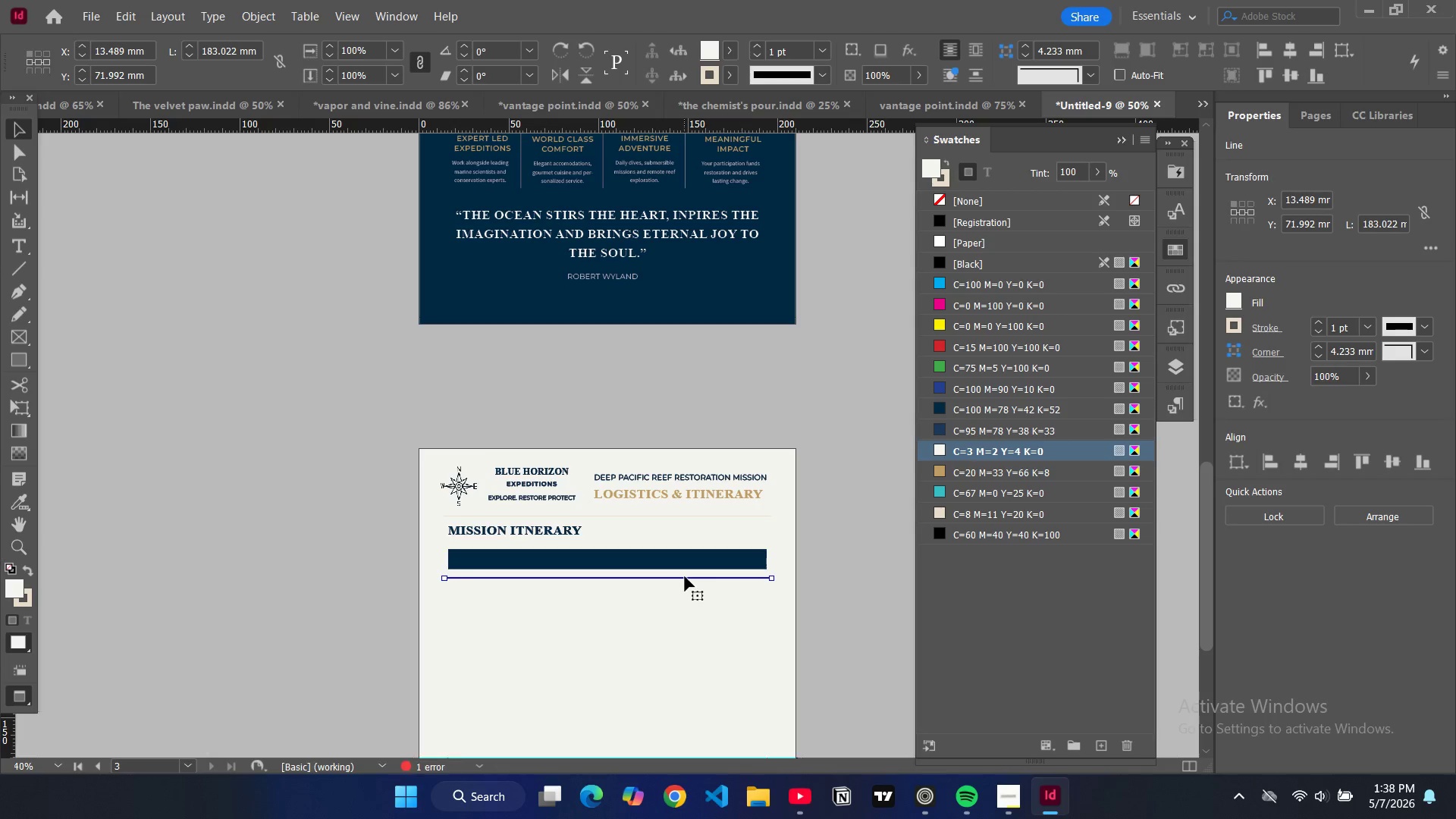 
left_click_drag(start_coordinate=[686, 576], to_coordinate=[694, 591])
 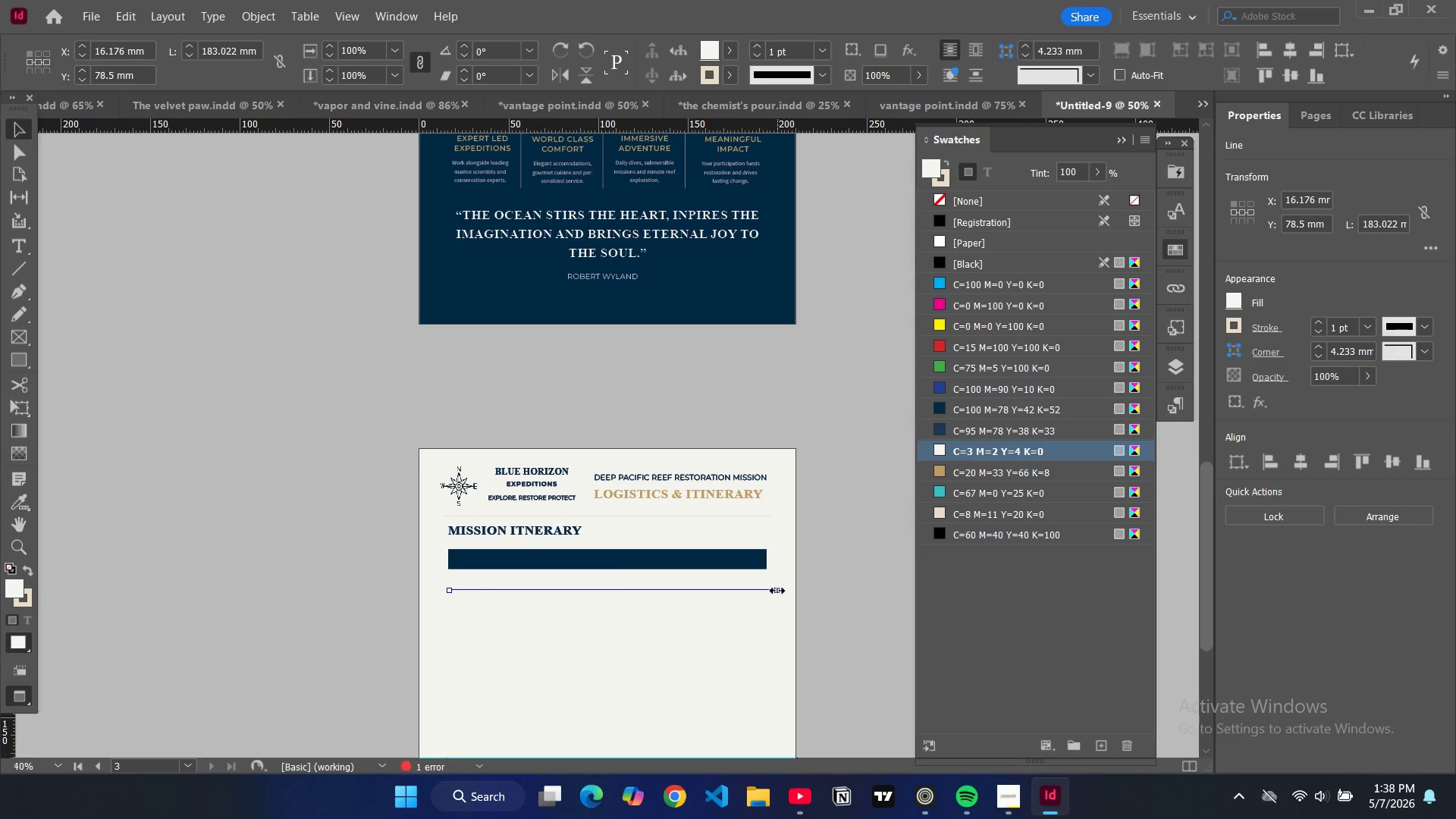 
left_click_drag(start_coordinate=[777, 591], to_coordinate=[766, 588])
 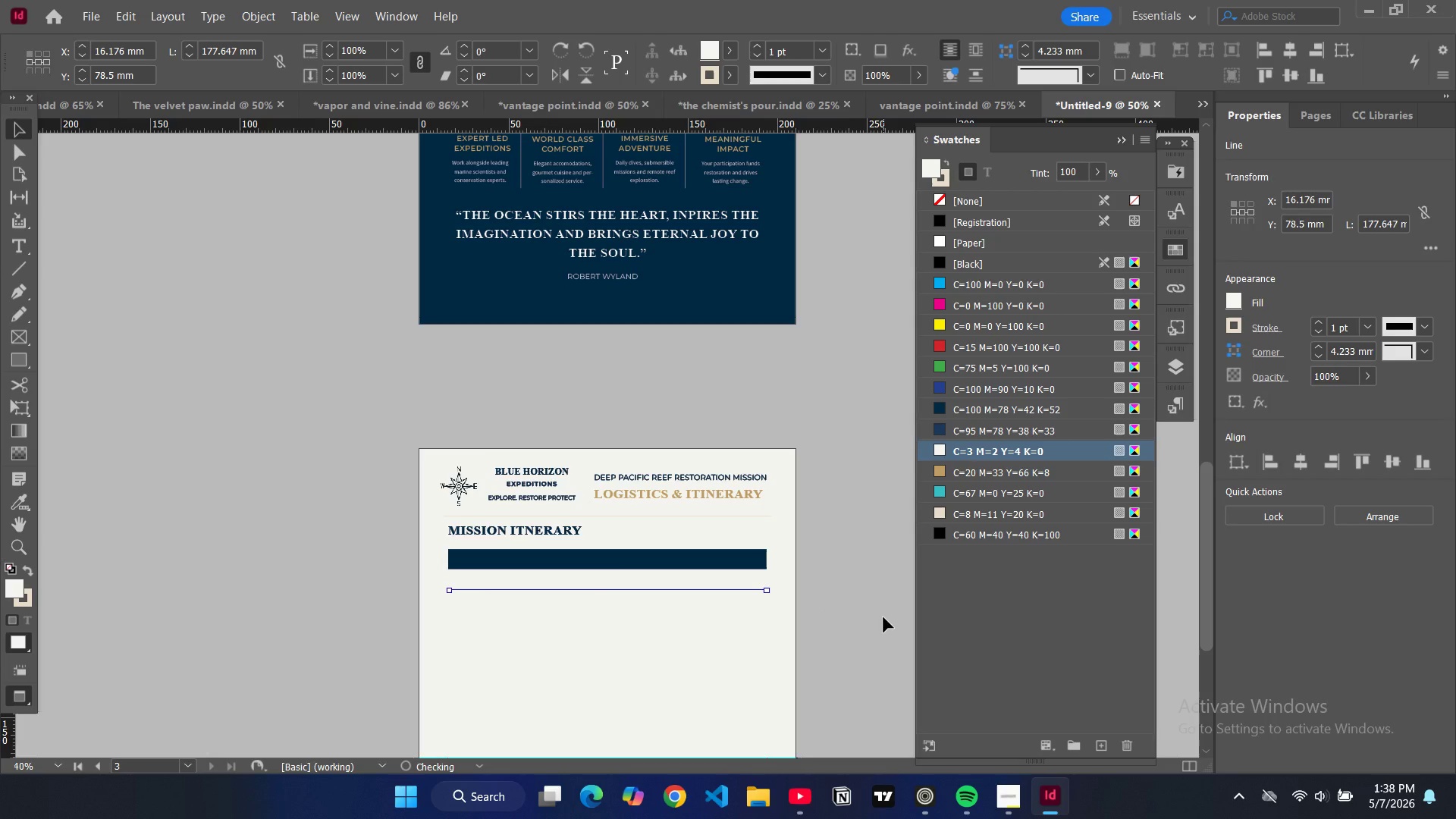 
left_click([883, 617])
 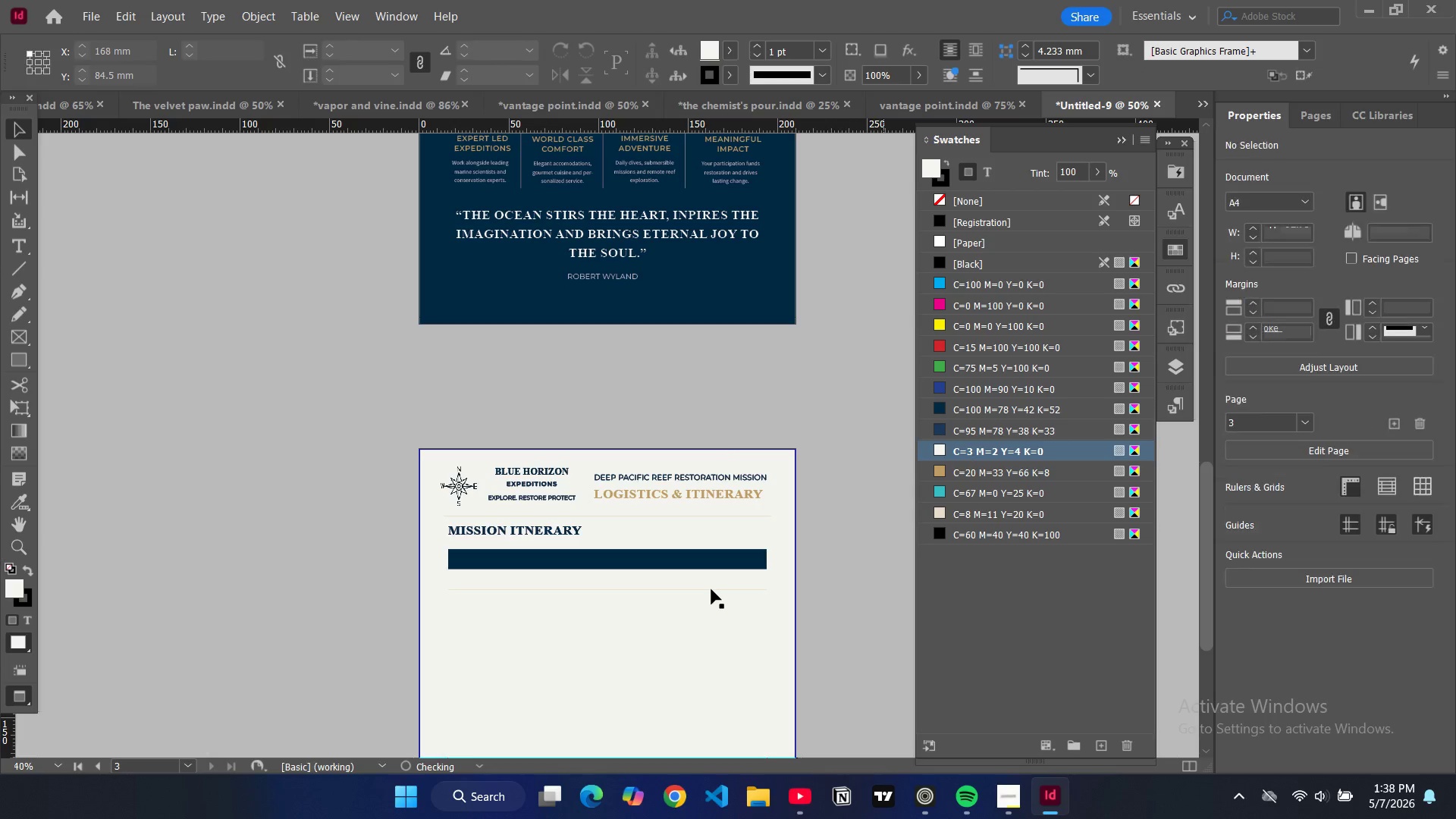 
left_click([710, 588])
 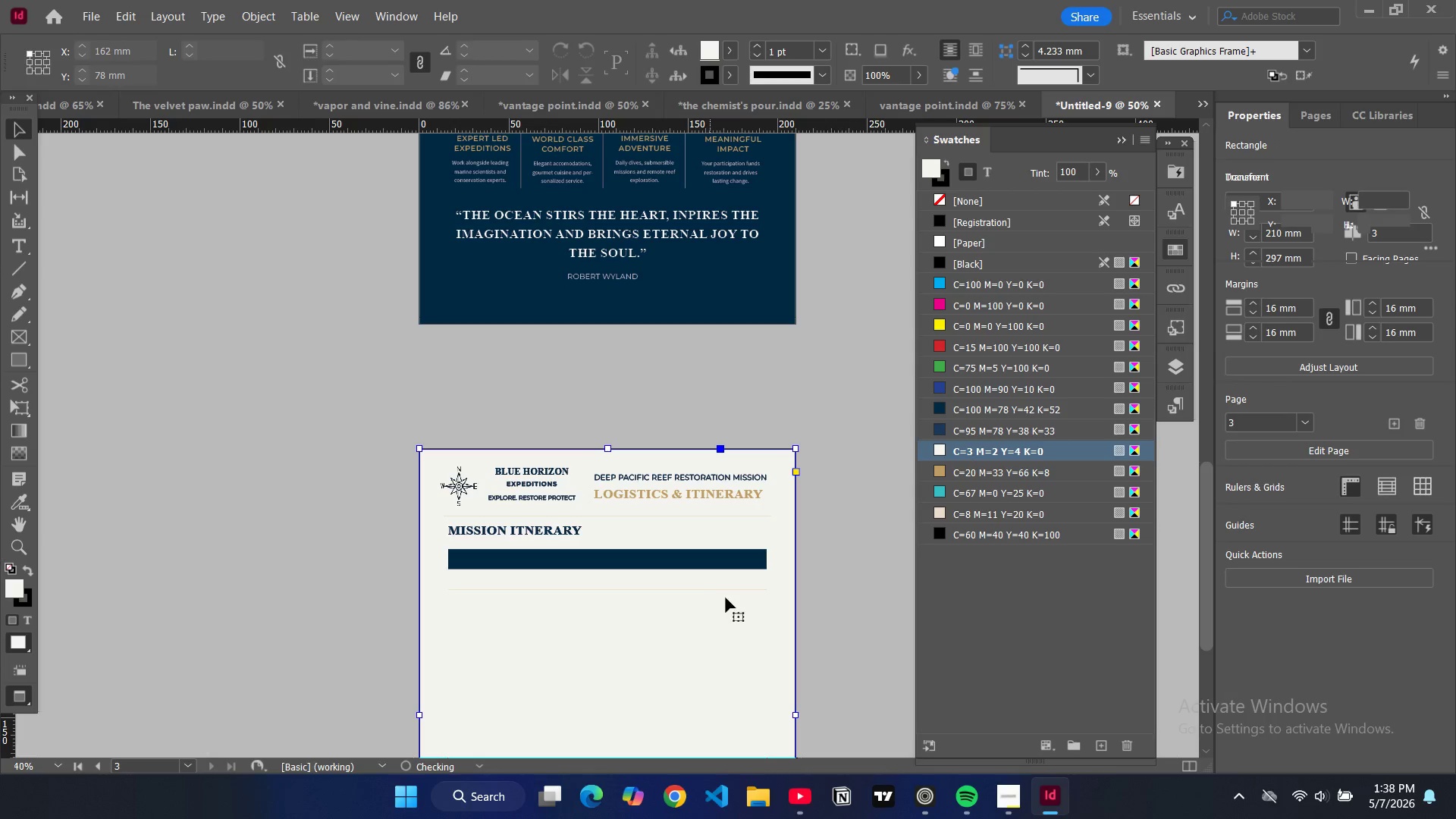 
key(Control+V)
 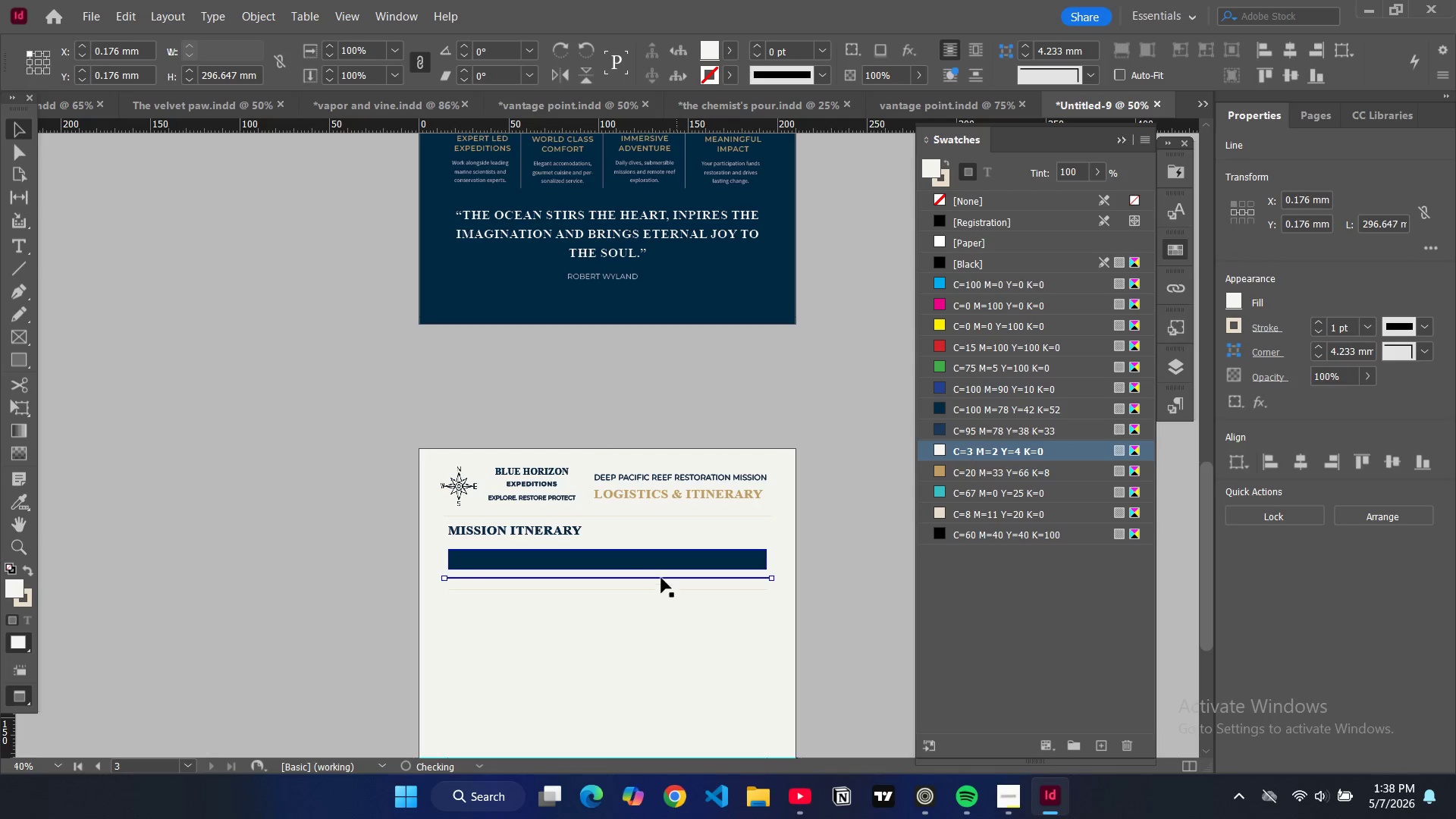 
left_click_drag(start_coordinate=[661, 577], to_coordinate=[669, 613])
 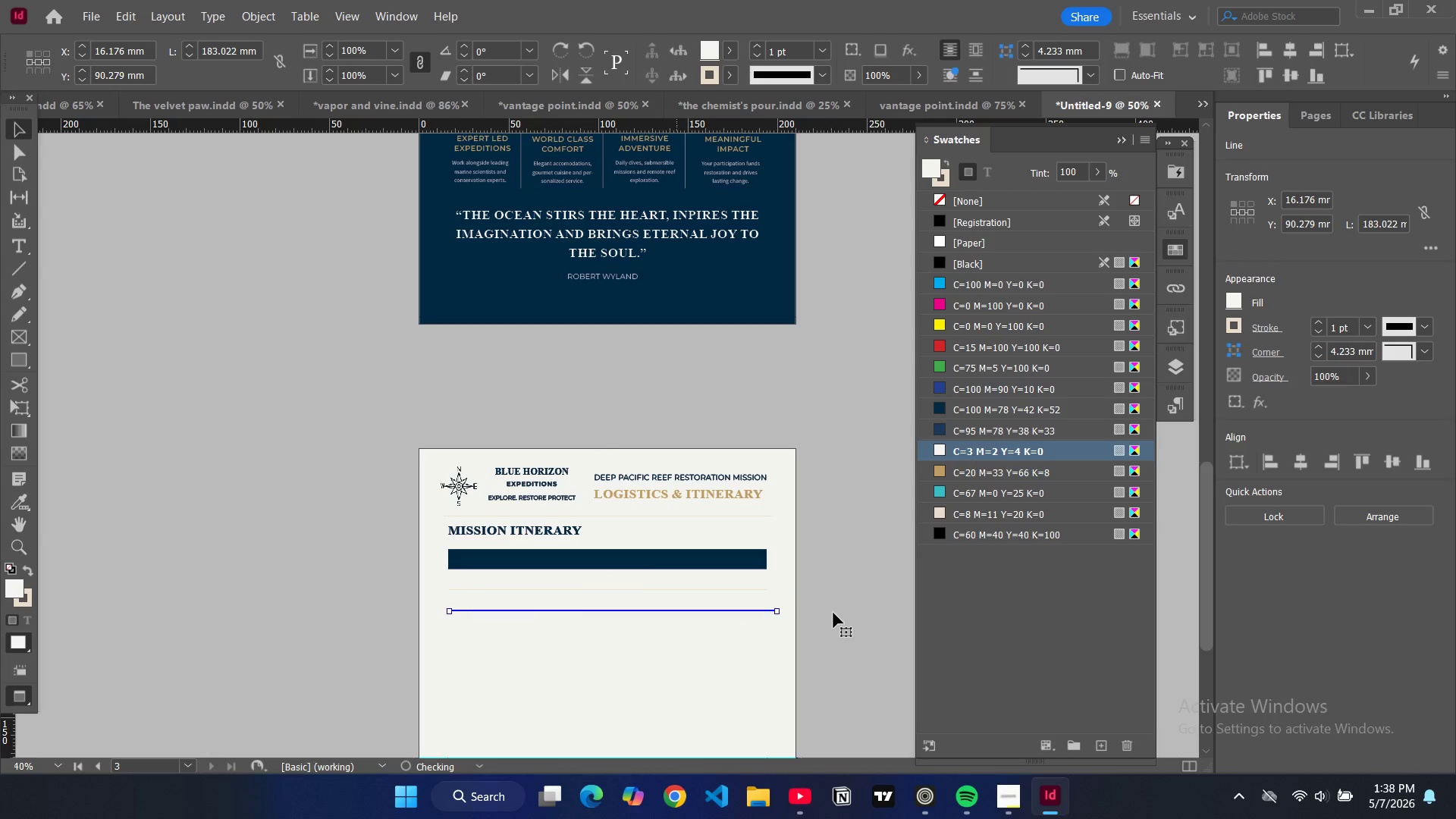 
left_click([834, 613])
 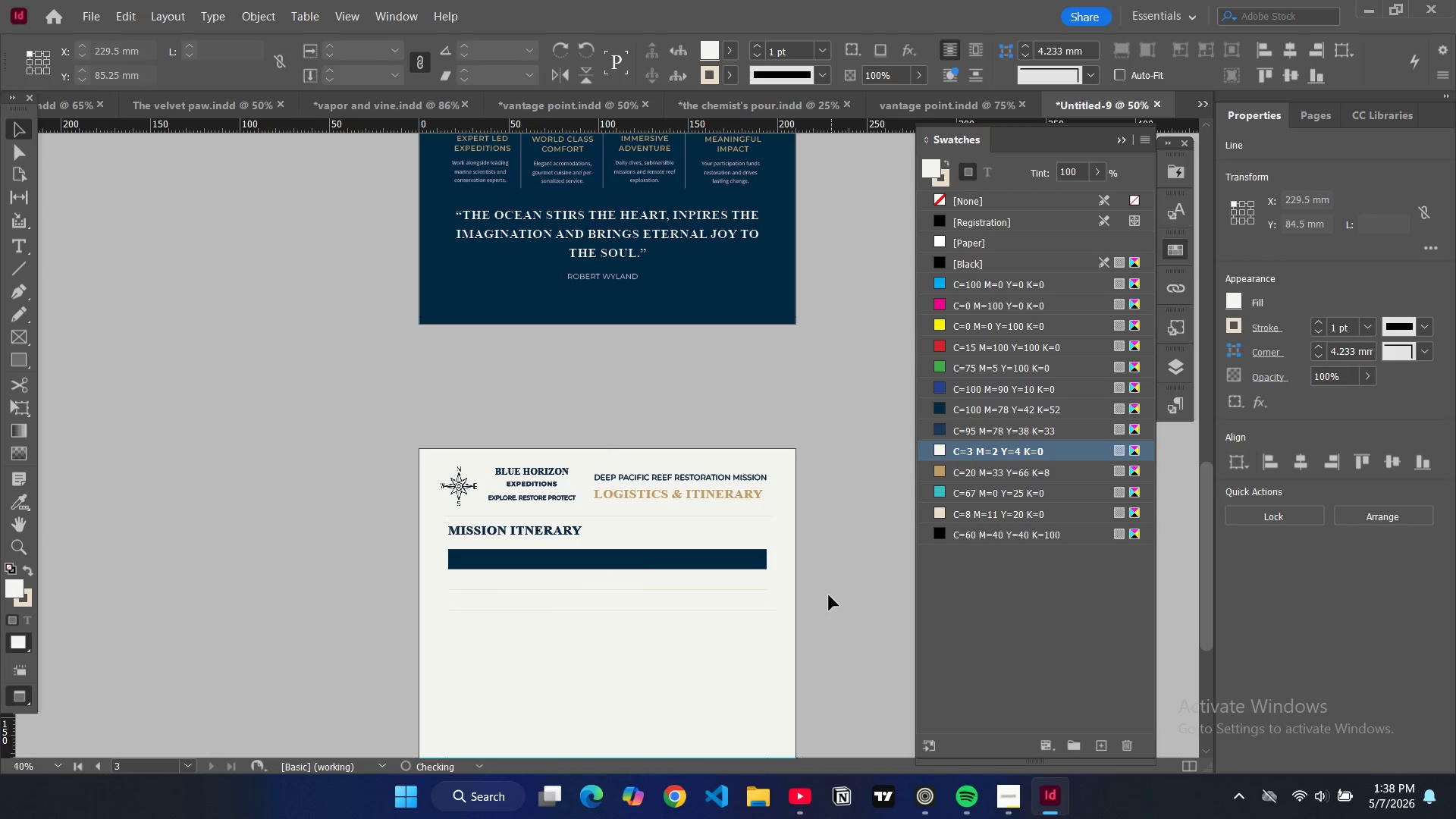 
scroll: coordinate [834, 570], scroll_direction: down, amount: 7.0
 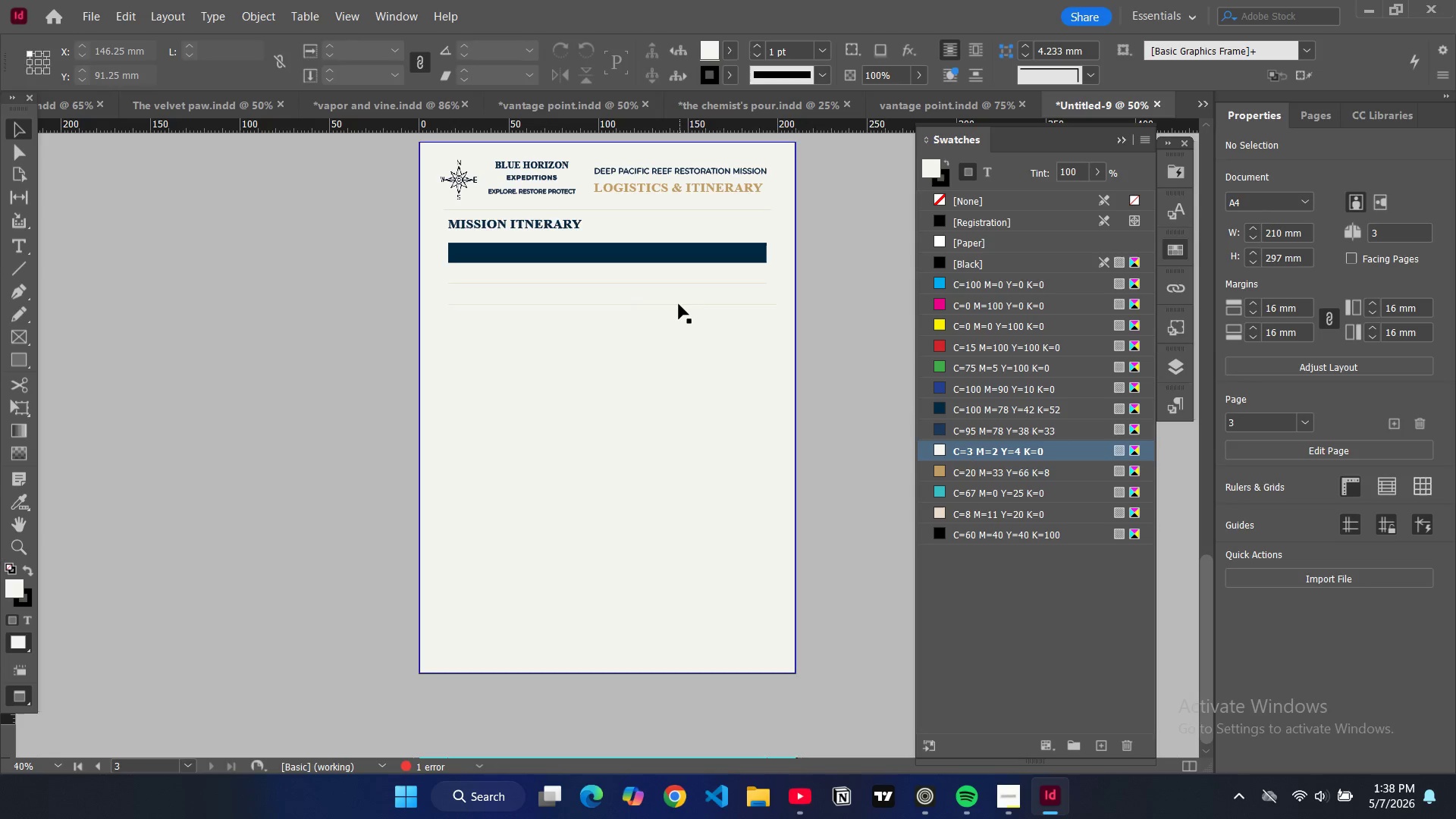 
type(ww)
 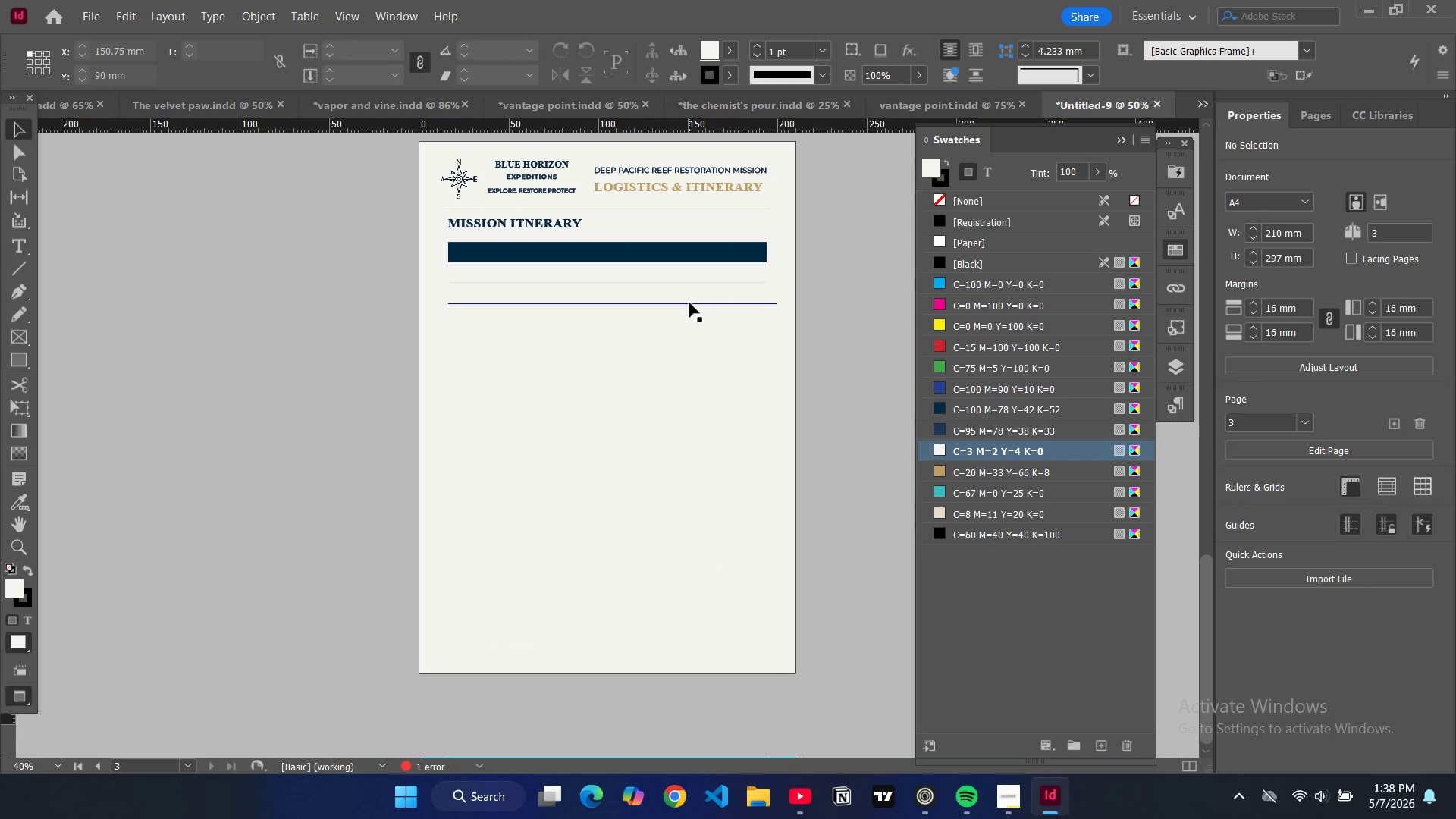 
left_click([689, 303])
 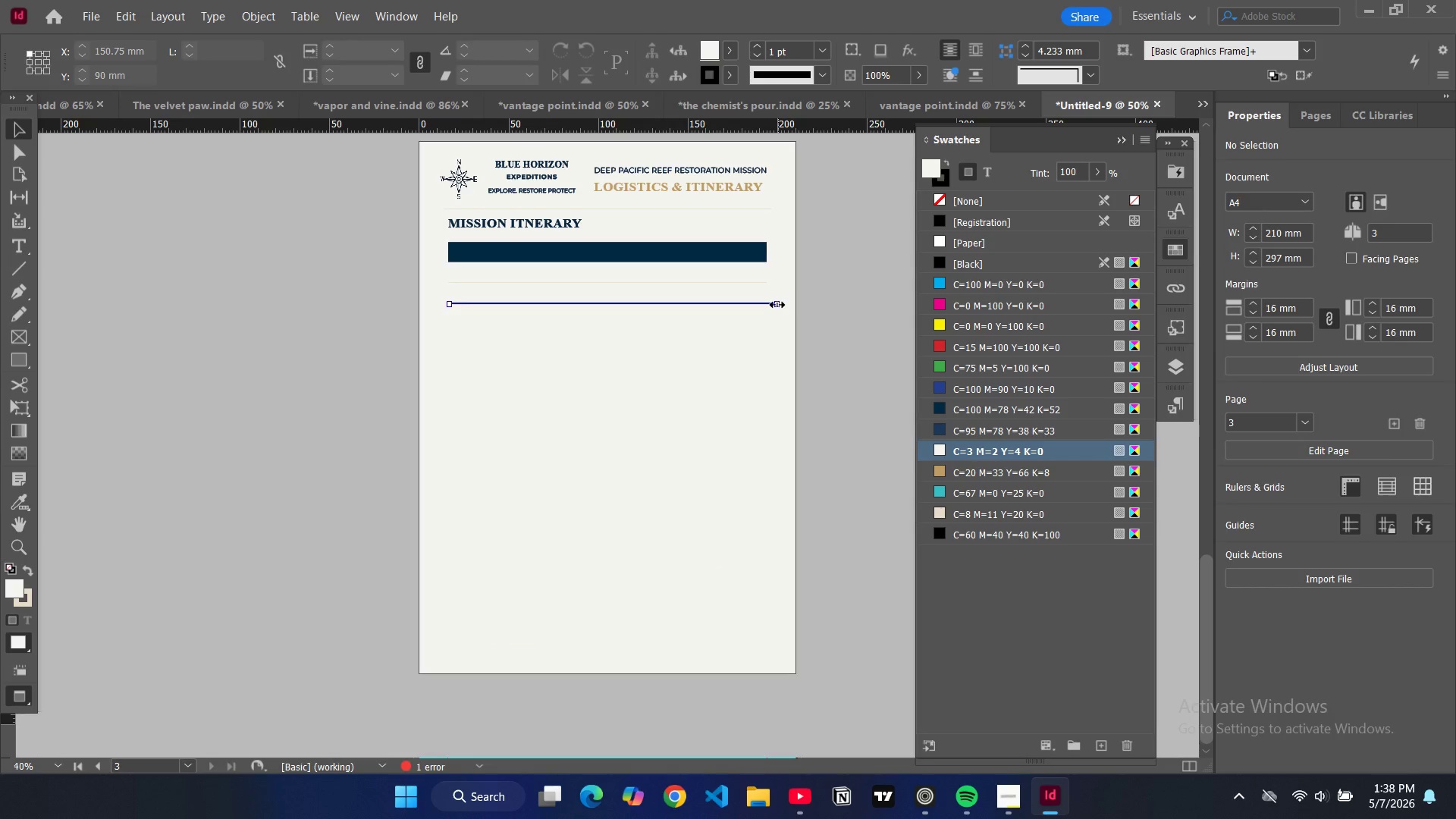 
left_click_drag(start_coordinate=[777, 305], to_coordinate=[764, 307])
 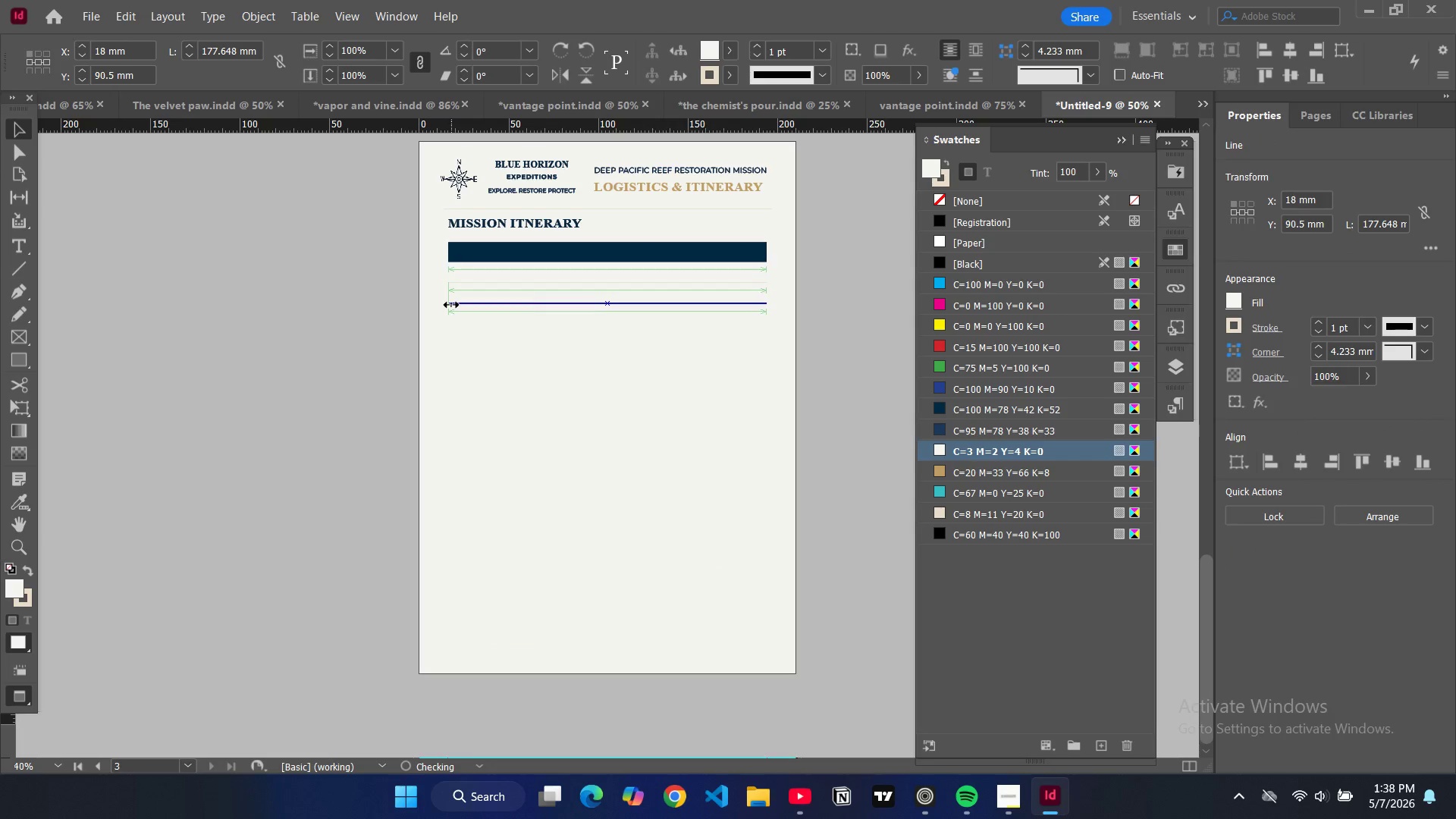 
key(Control+V)
 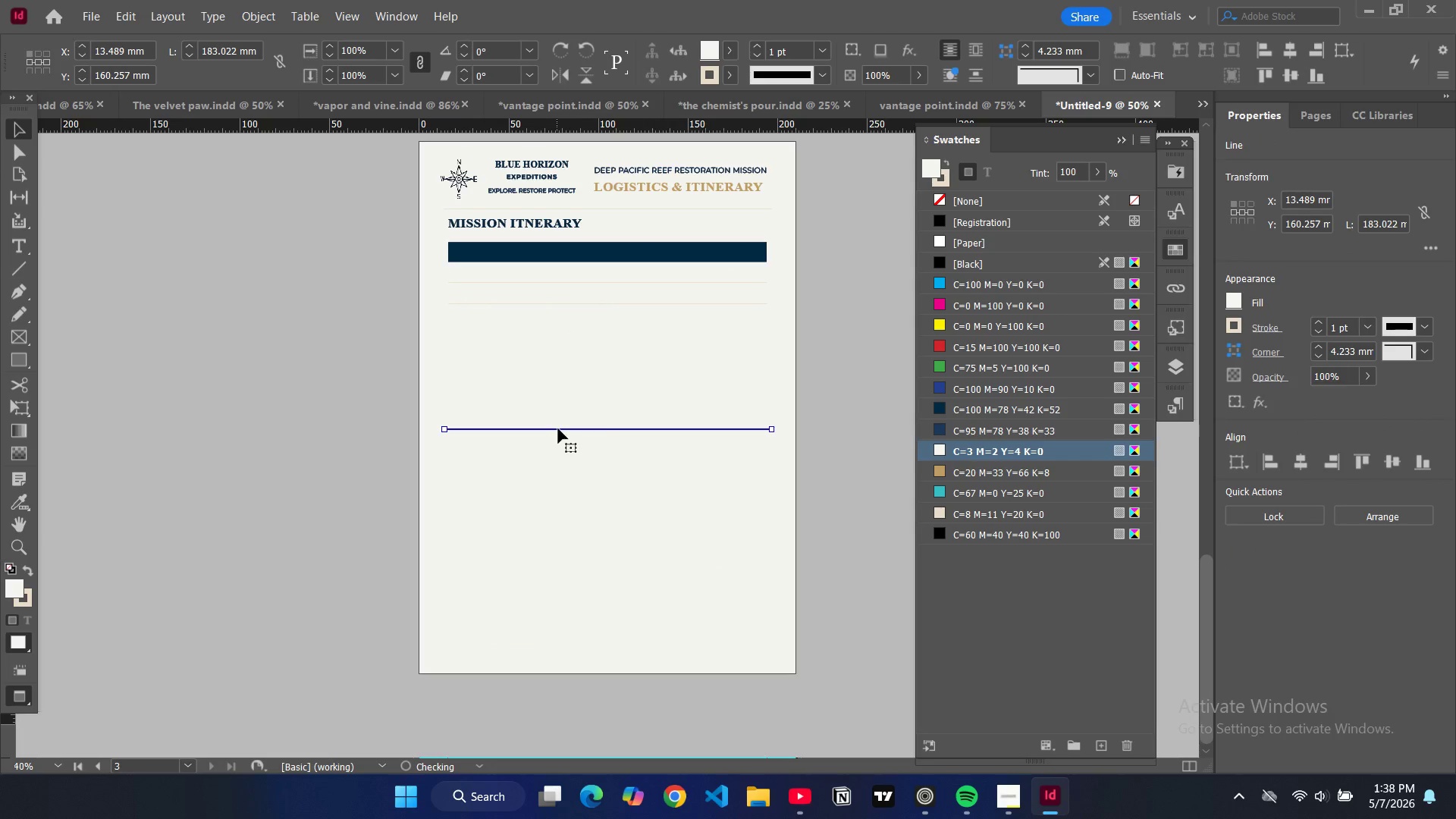 
left_click_drag(start_coordinate=[558, 428], to_coordinate=[564, 327])
 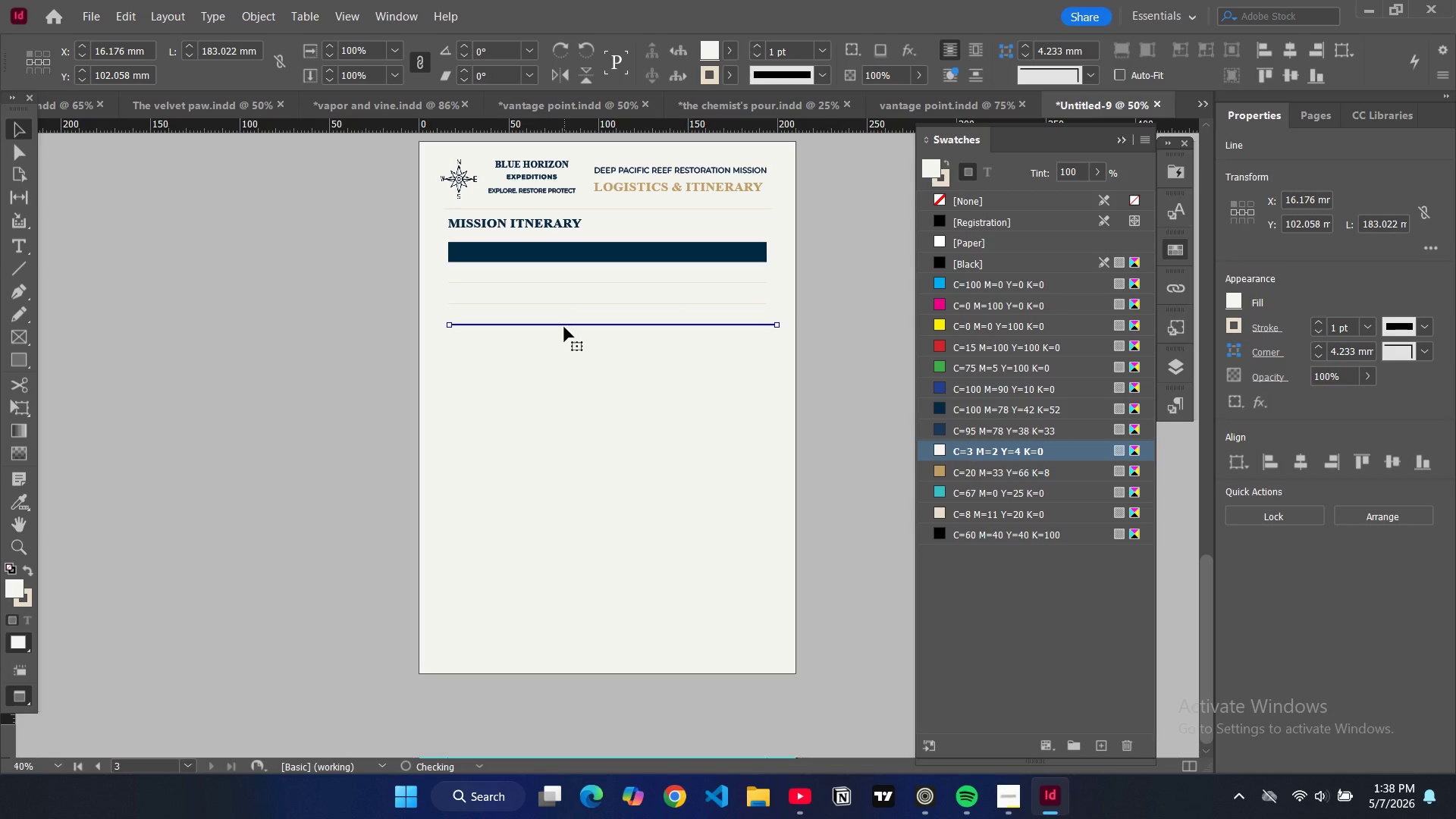 
key(Control+V)
 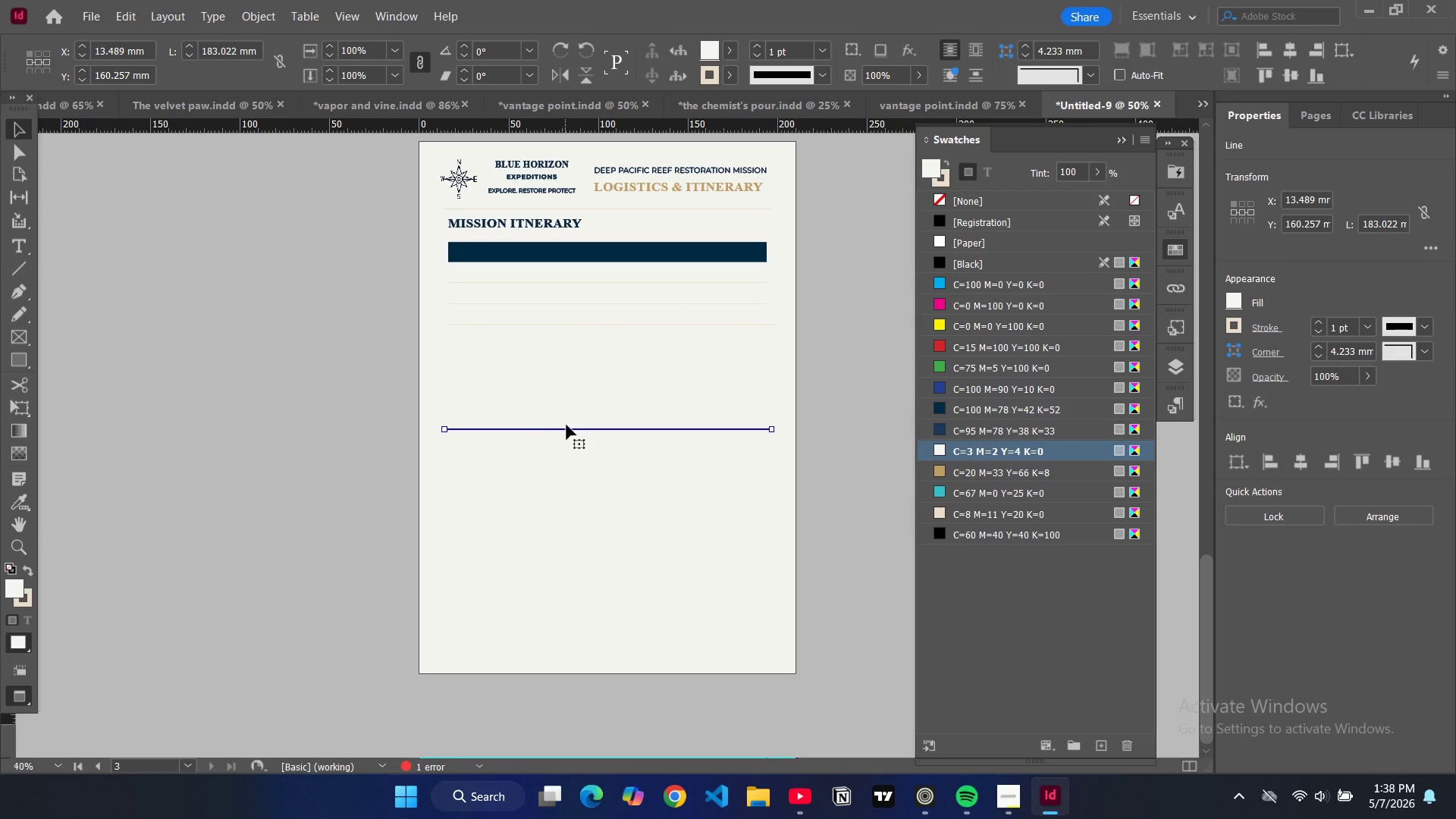 
left_click_drag(start_coordinate=[567, 428], to_coordinate=[574, 344])
 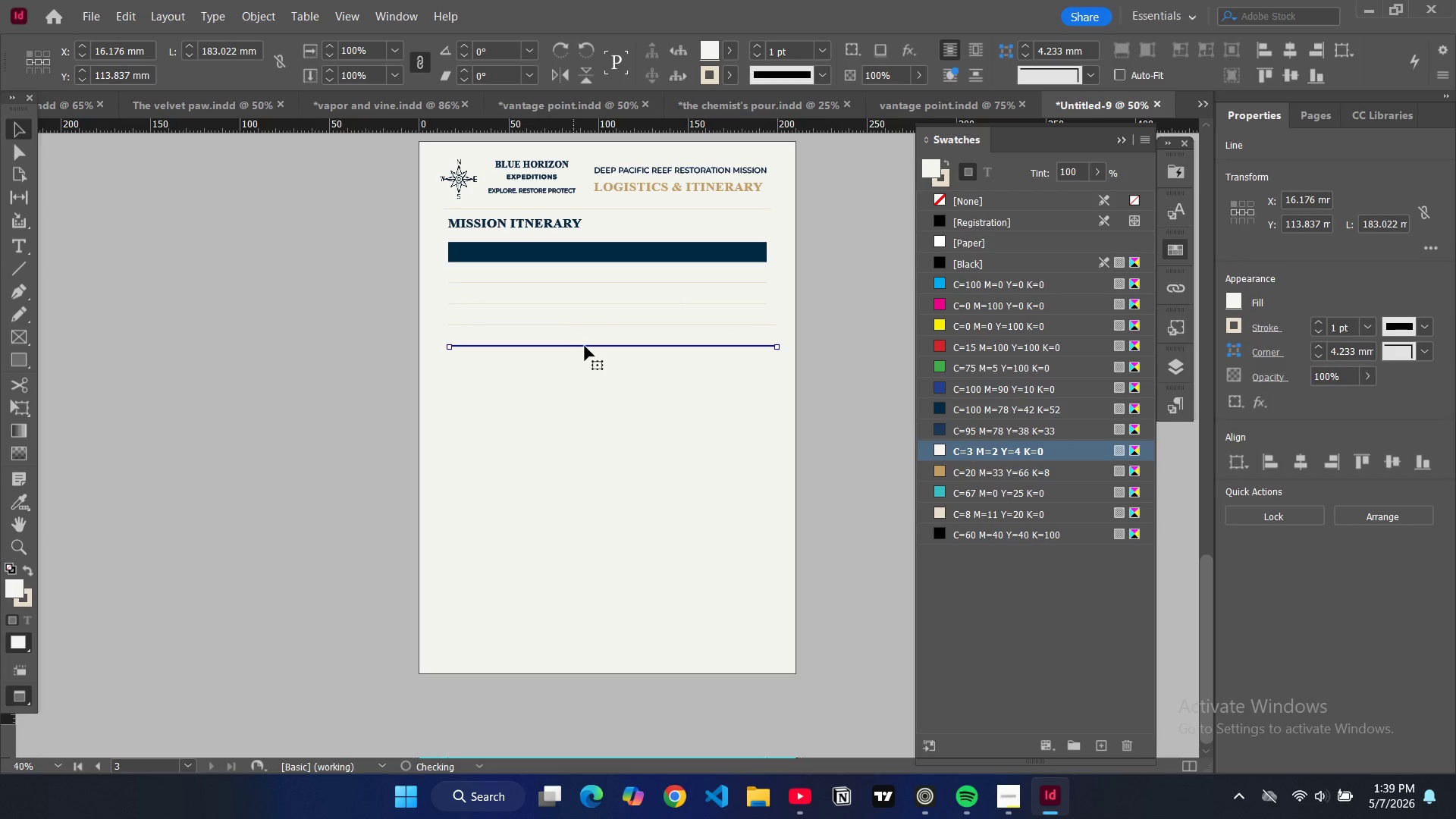 
key(Control+V)
 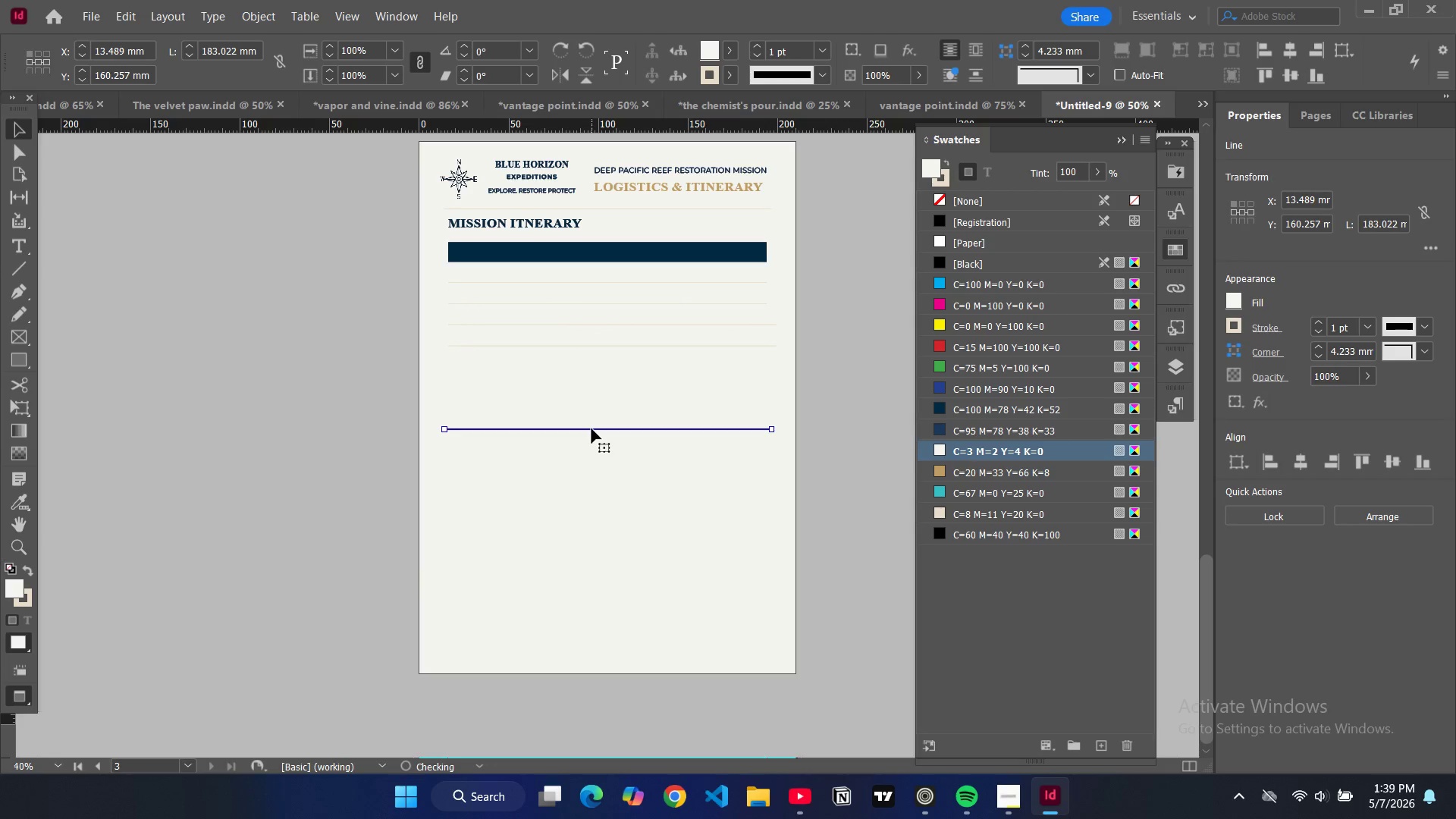 
left_click_drag(start_coordinate=[592, 428], to_coordinate=[599, 367])
 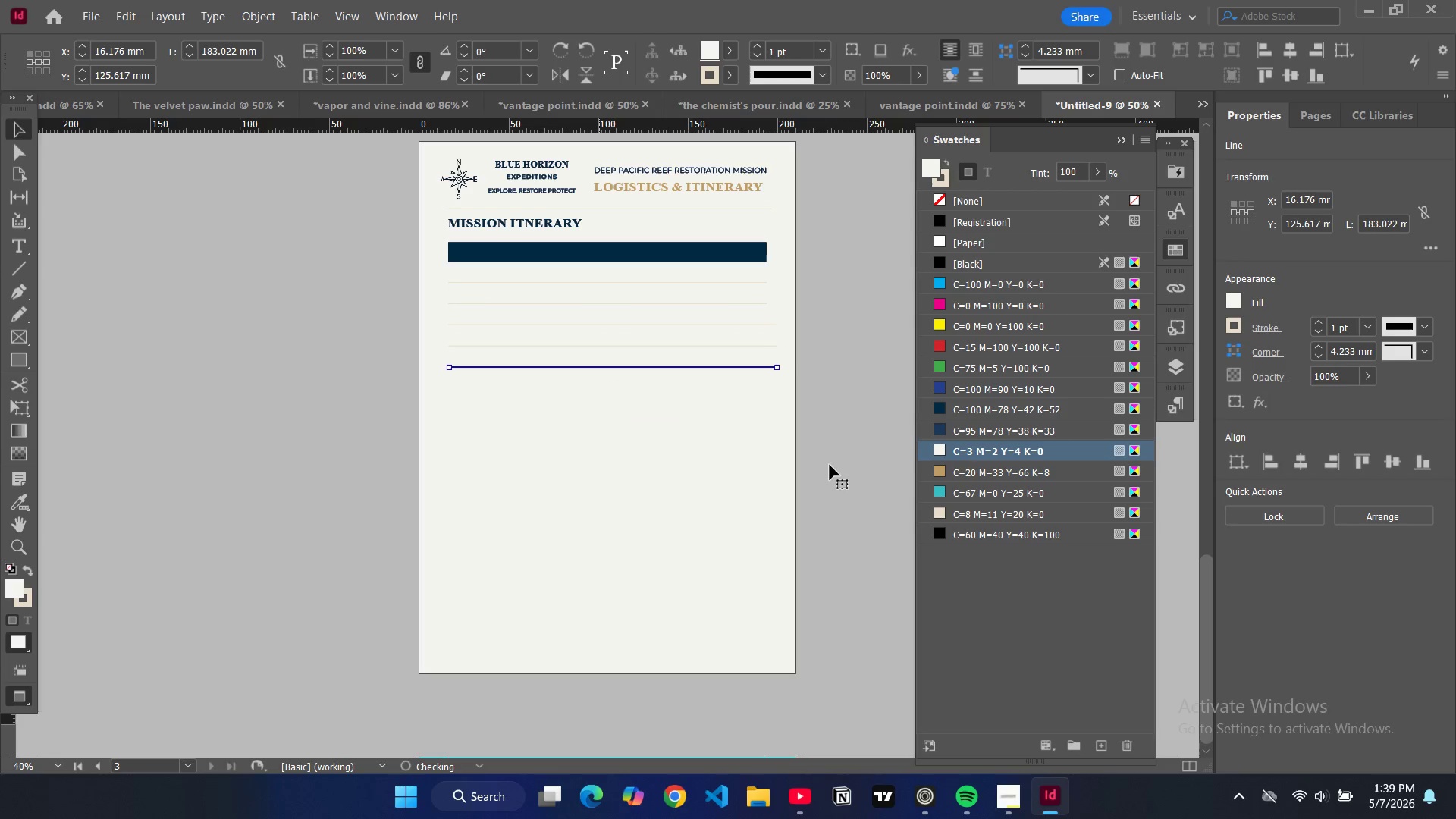 
left_click([830, 466])
 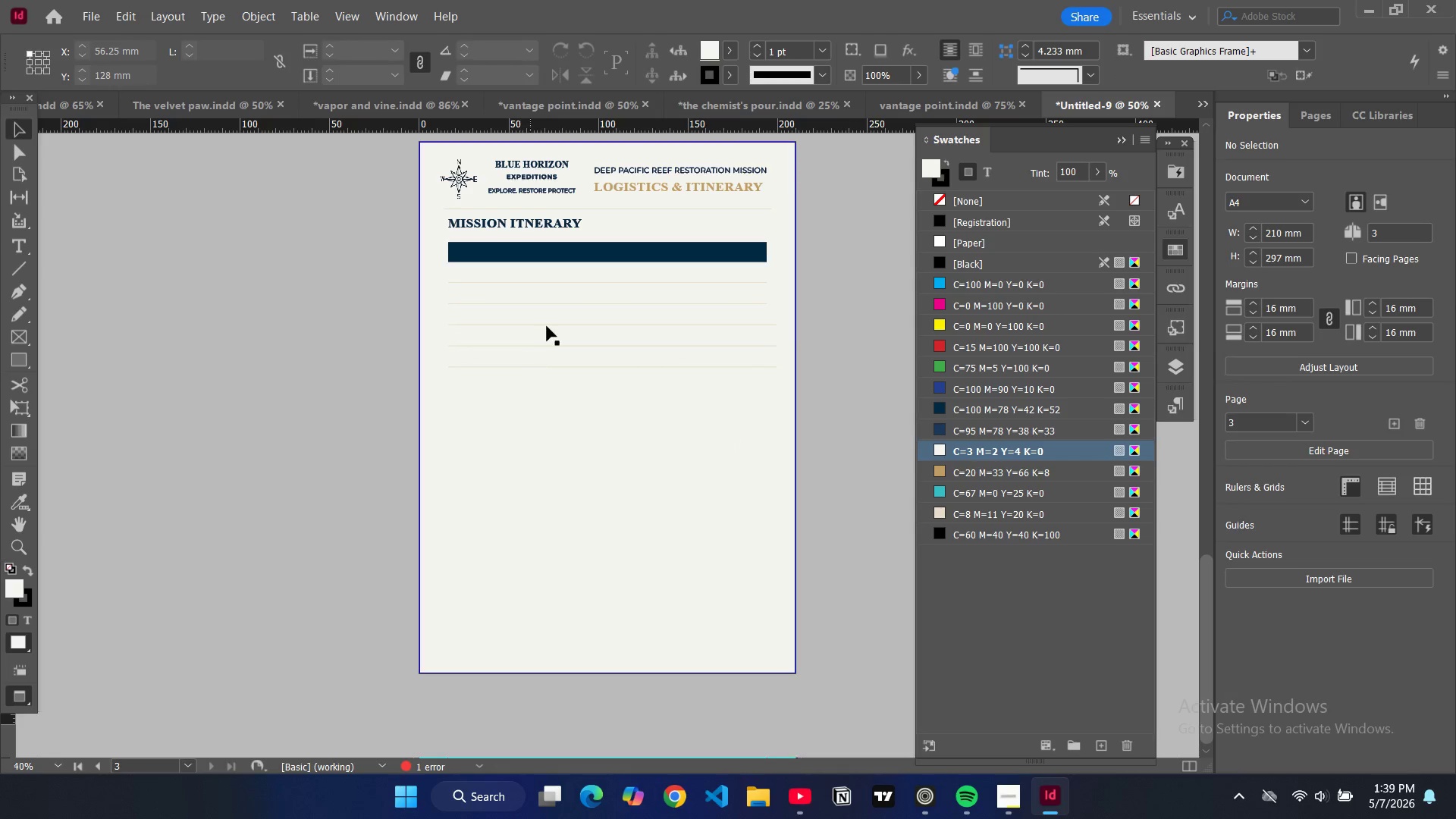 
left_click_drag(start_coordinate=[548, 368], to_coordinate=[551, 384])
 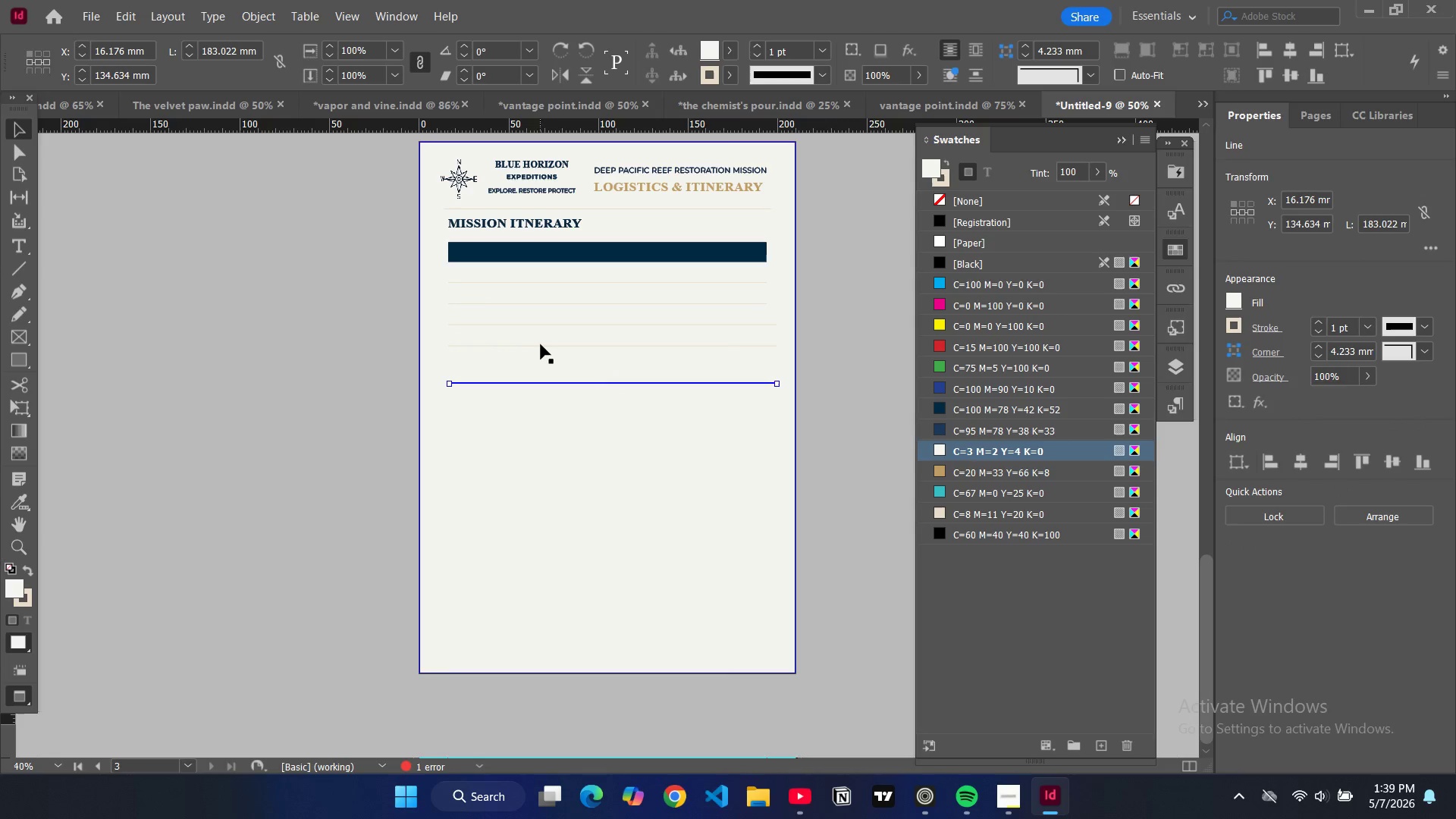 
left_click([543, 346])
 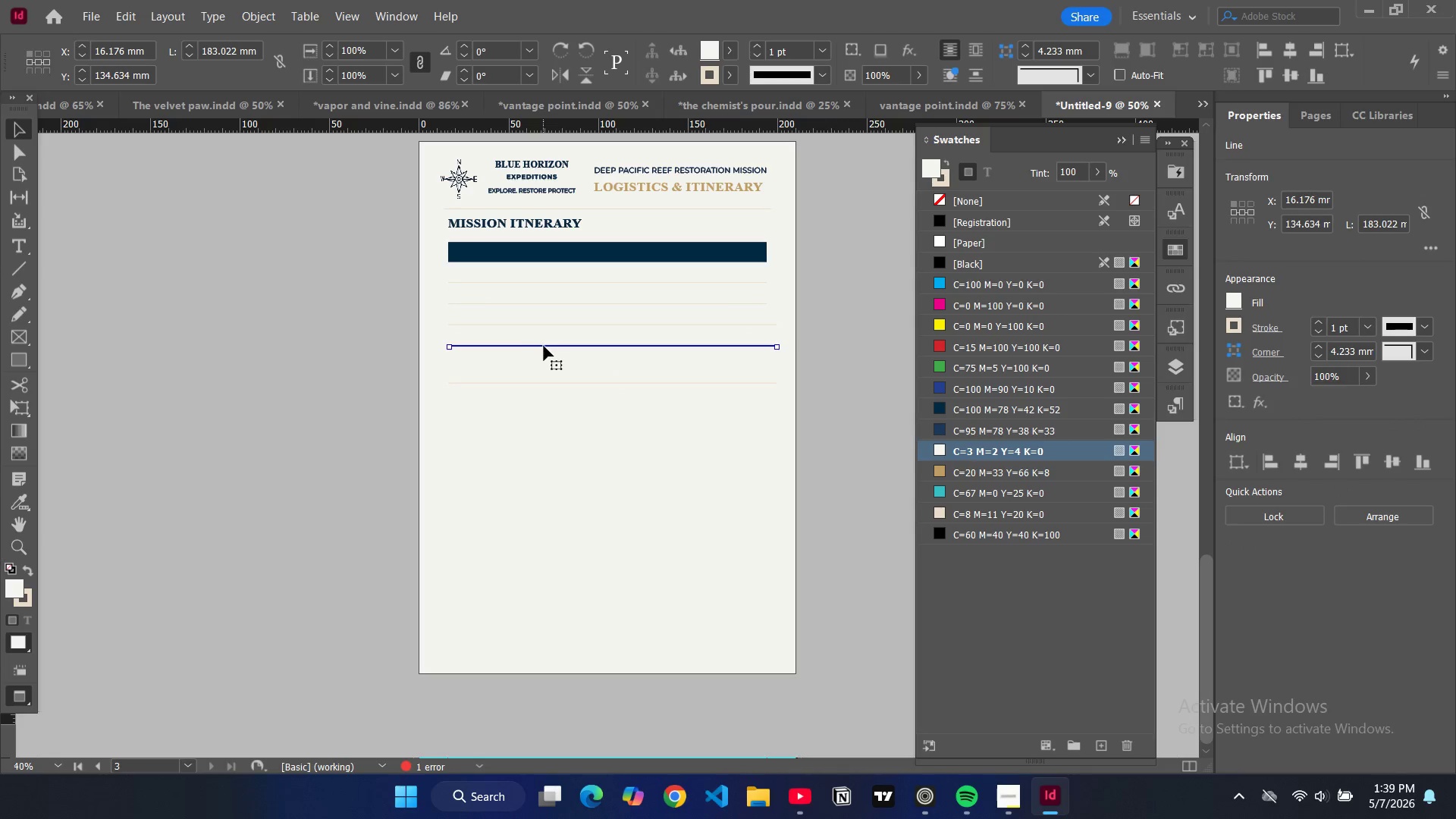 
left_click_drag(start_coordinate=[544, 346], to_coordinate=[545, 354])
 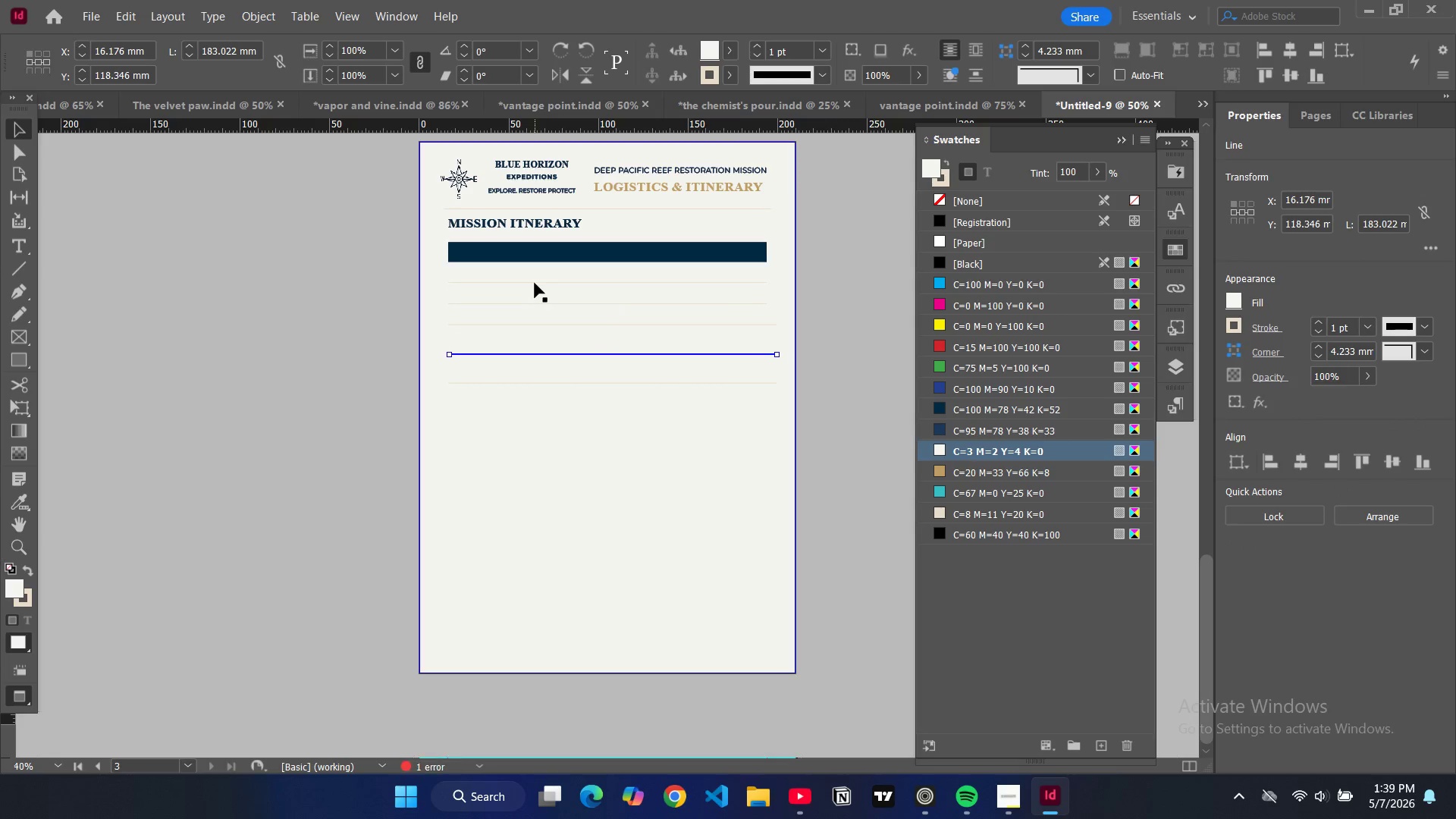 
left_click([535, 283])
 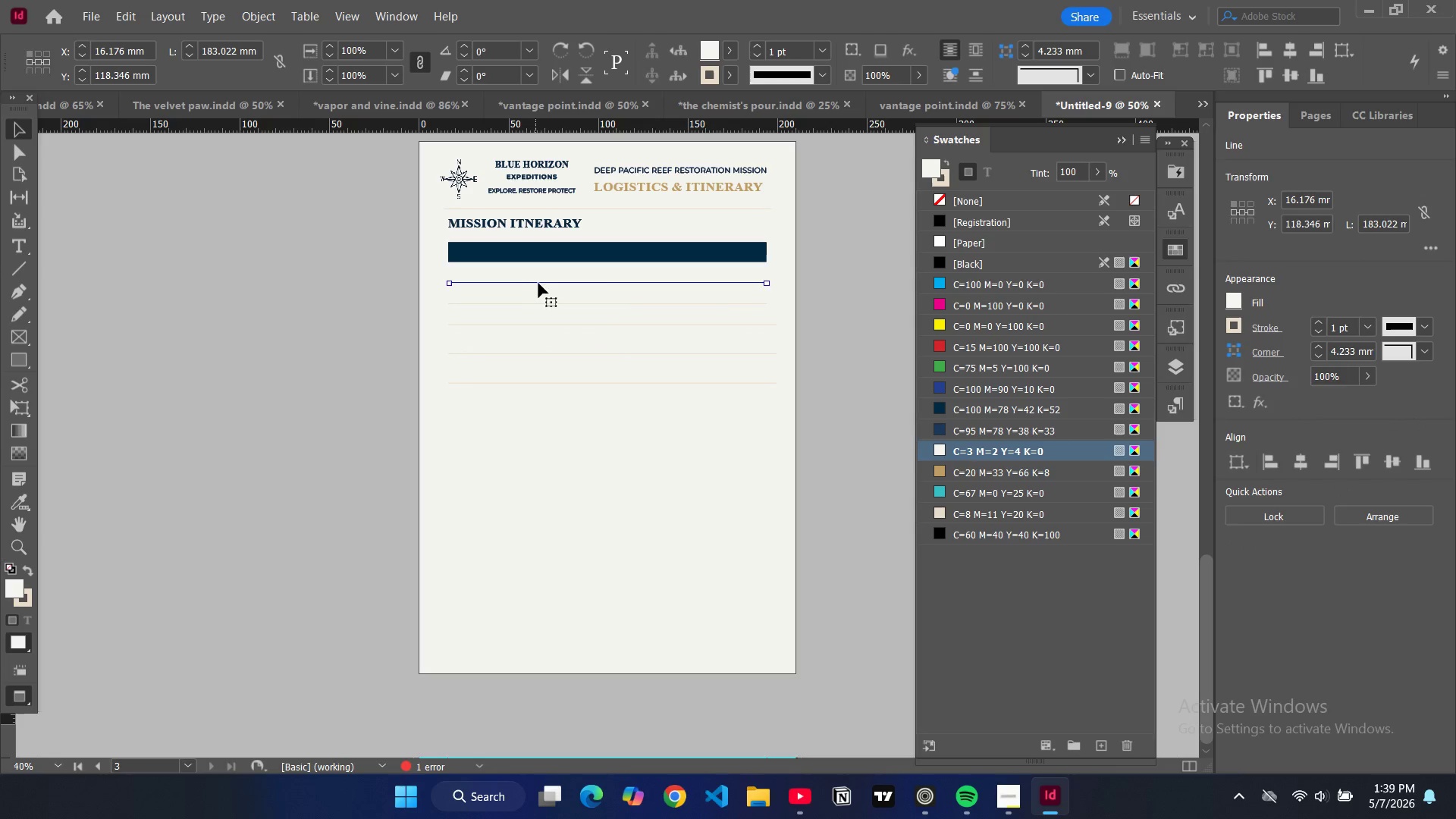 
left_click_drag(start_coordinate=[538, 283], to_coordinate=[539, 290])
 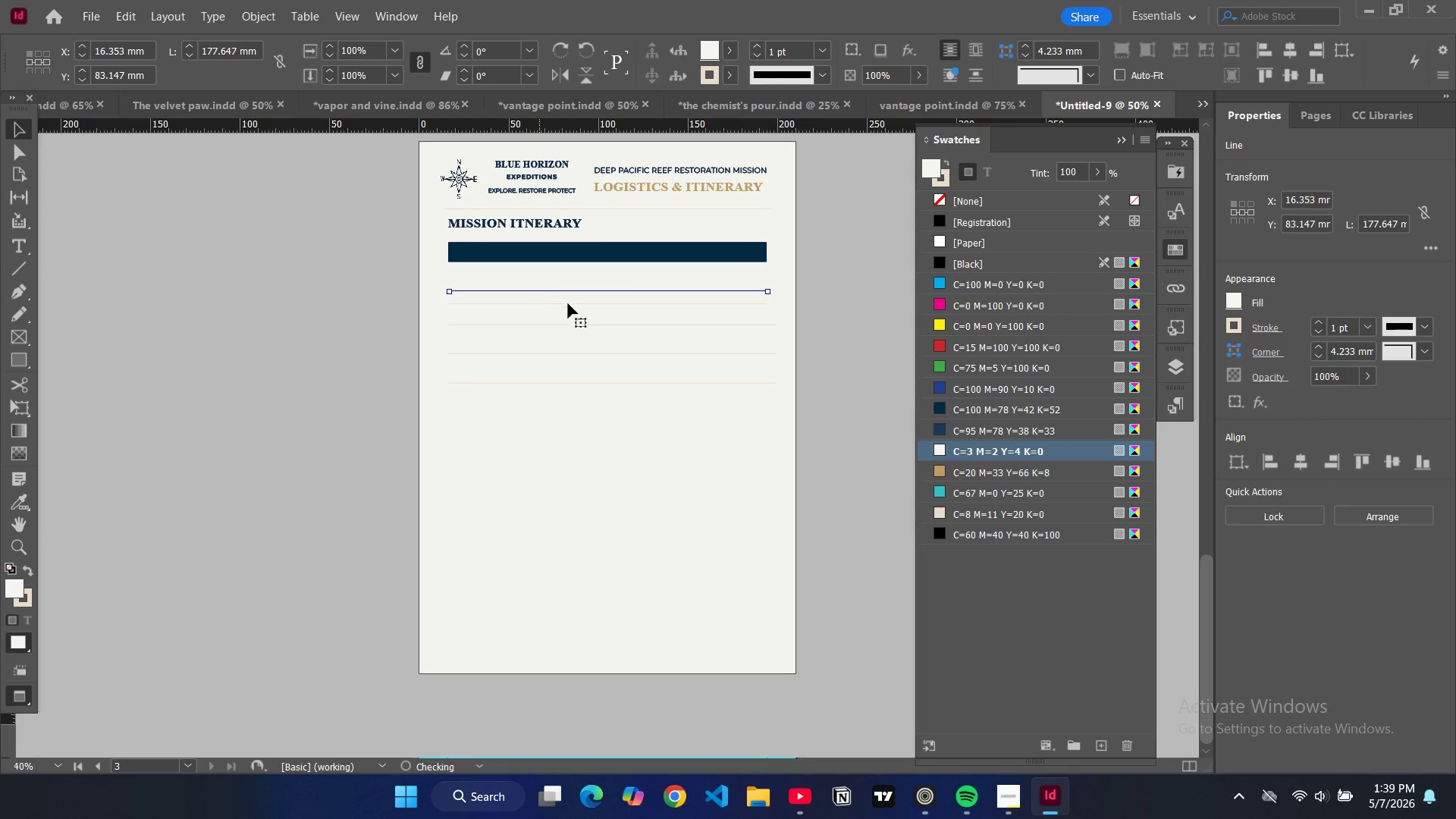 
key(W)
 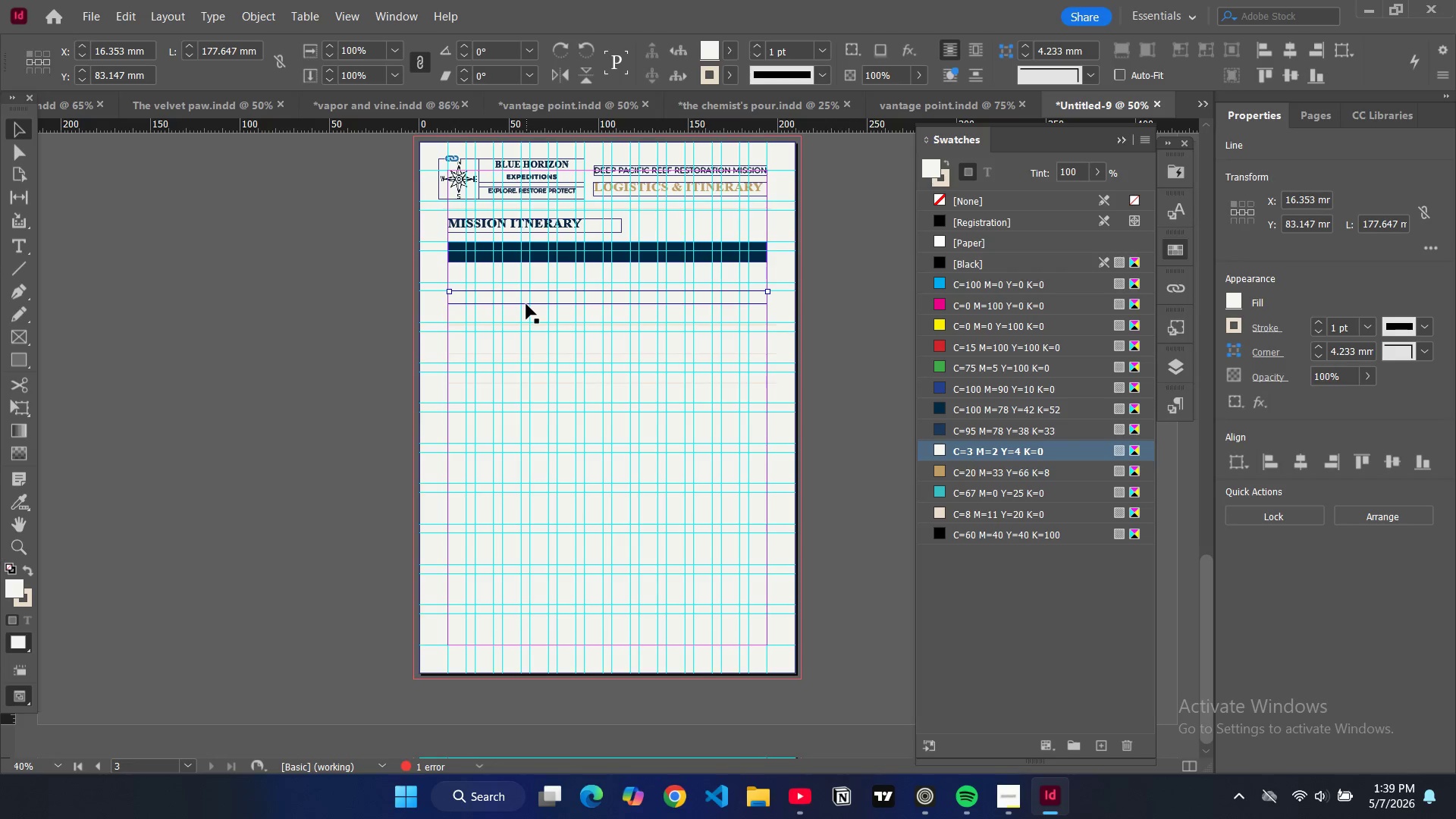 
key(W)
 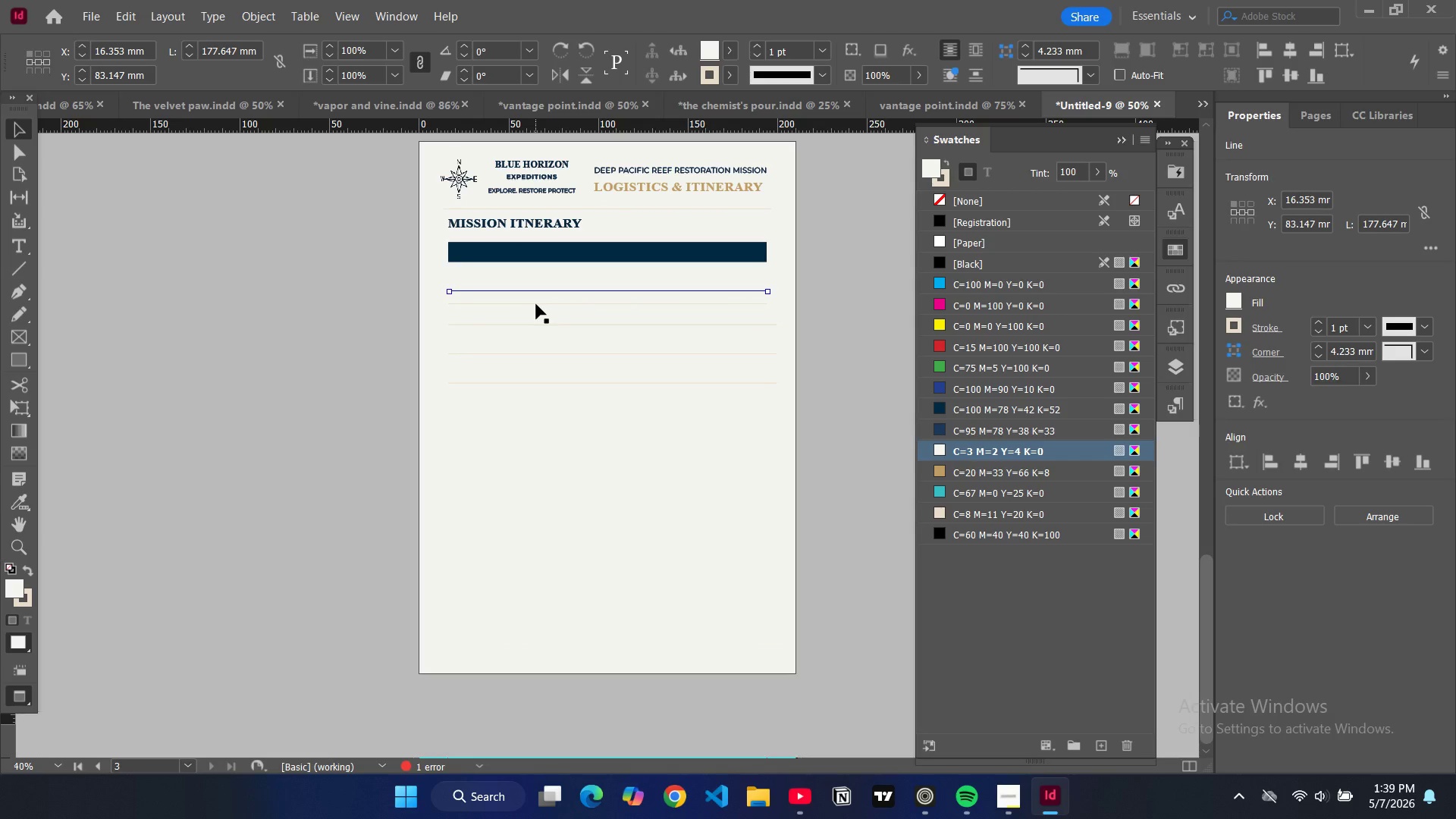 
left_click([537, 304])
 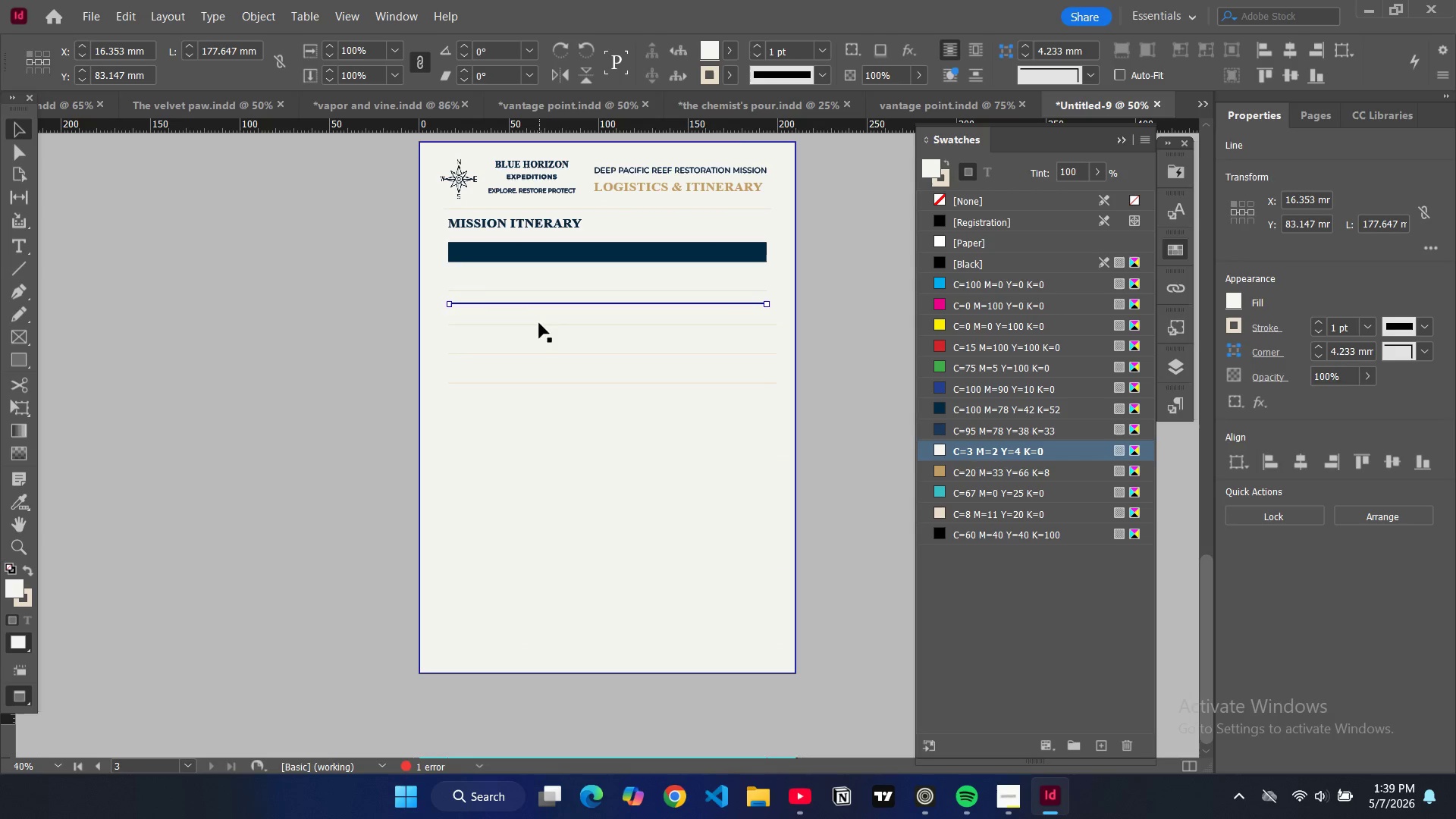 
left_click_drag(start_coordinate=[539, 323], to_coordinate=[541, 410])
 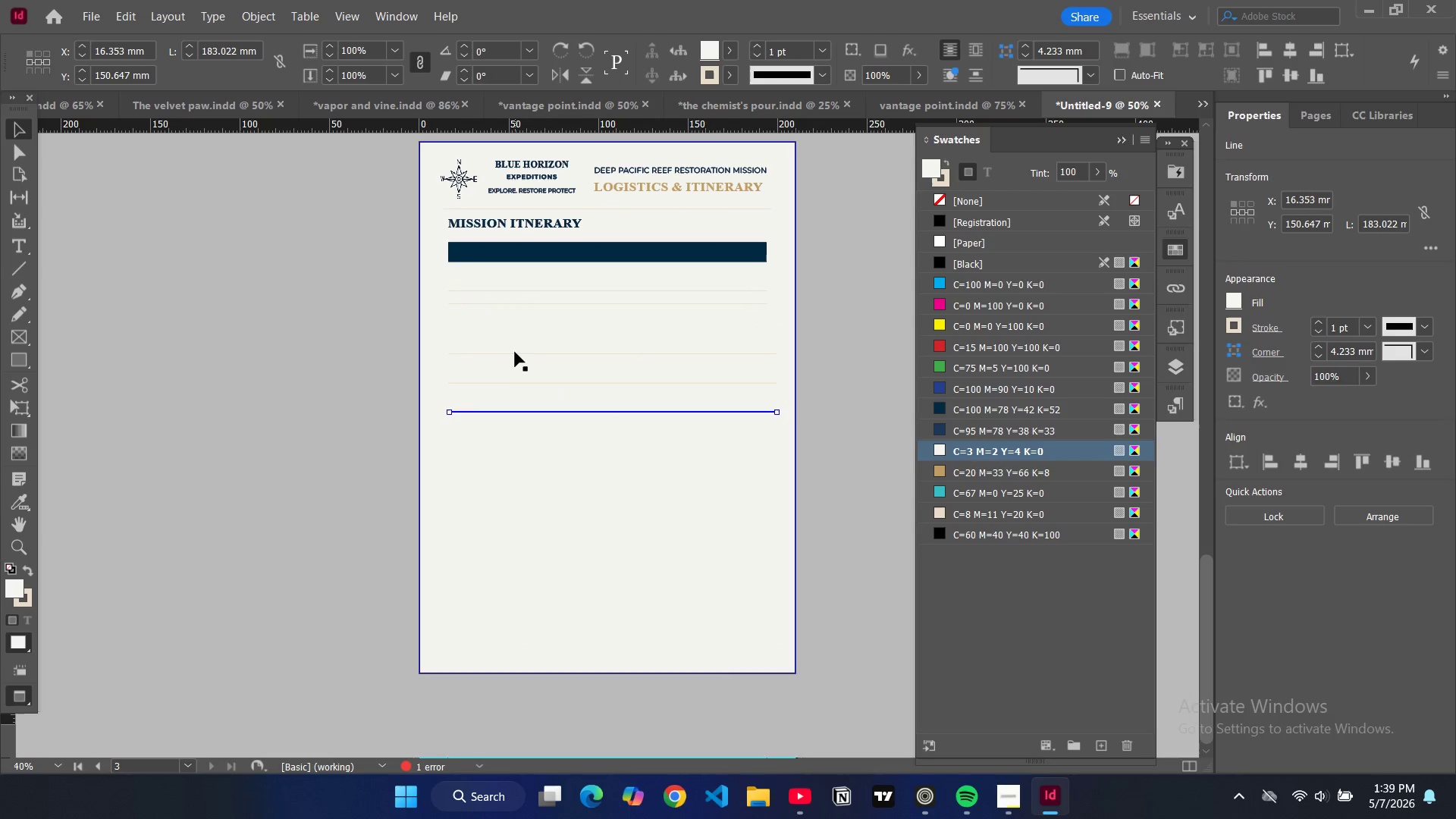 
left_click([516, 354])
 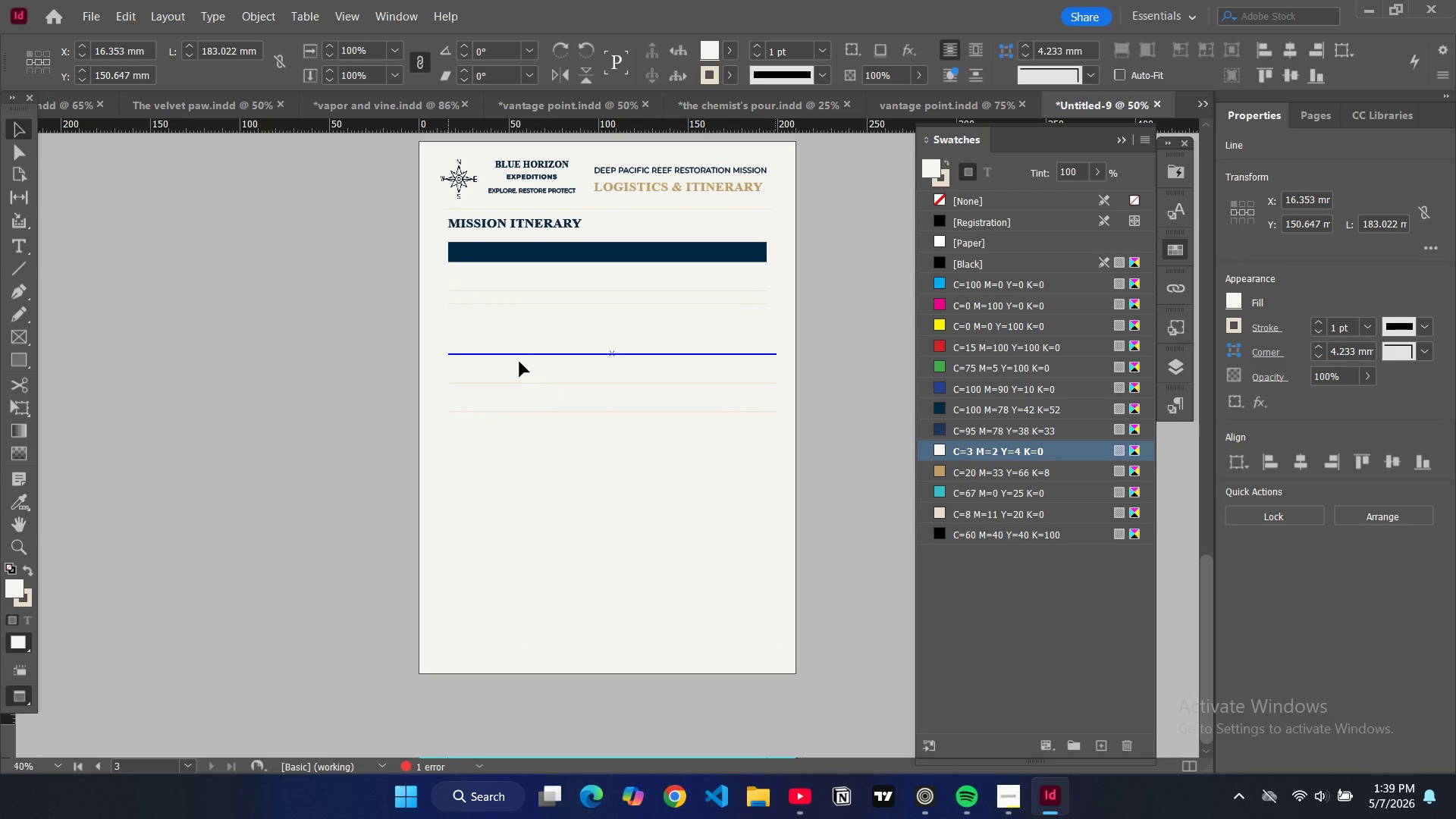 
left_click_drag(start_coordinate=[516, 354], to_coordinate=[519, 389])
 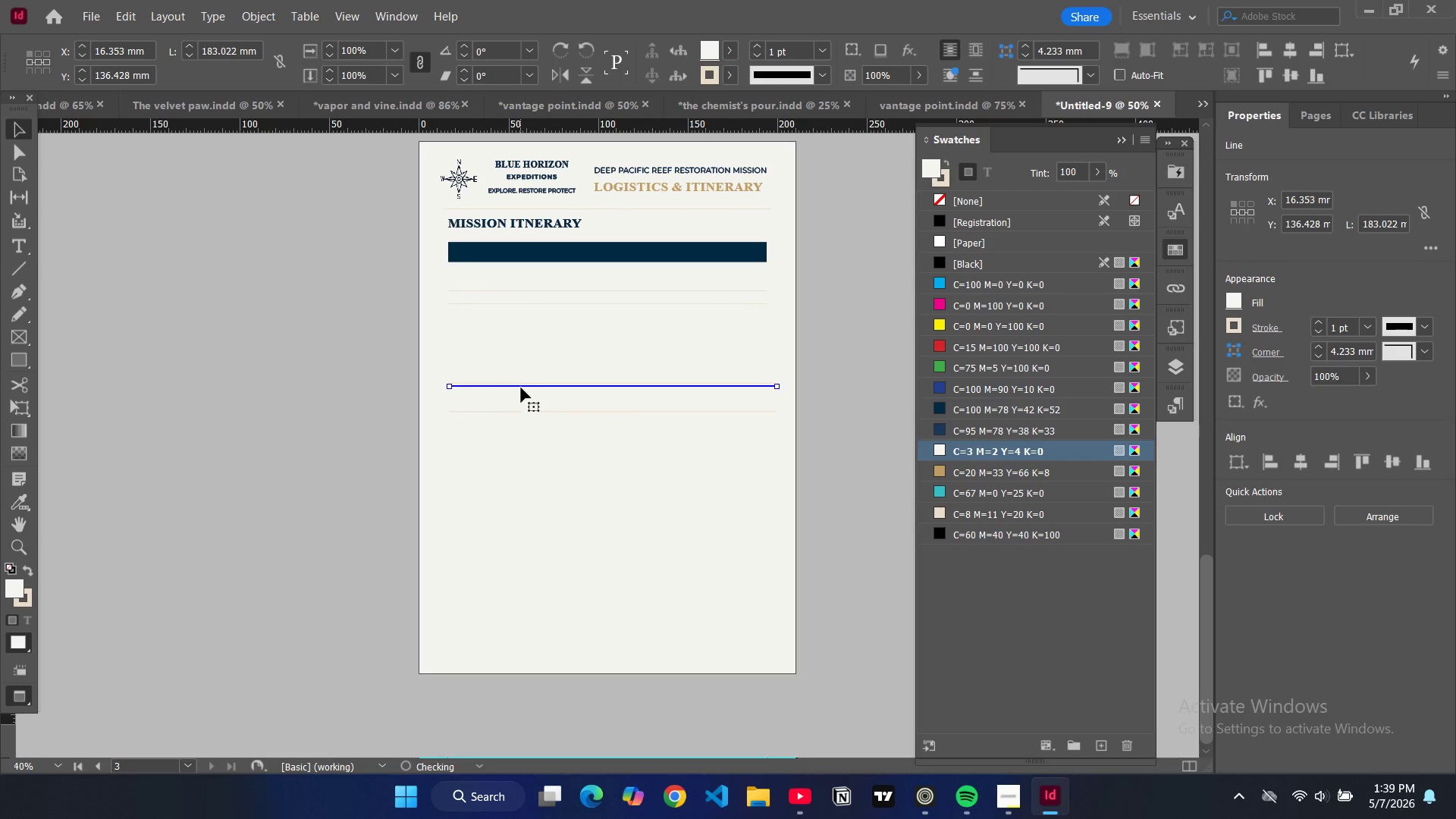 
left_click_drag(start_coordinate=[520, 384], to_coordinate=[519, 394])
 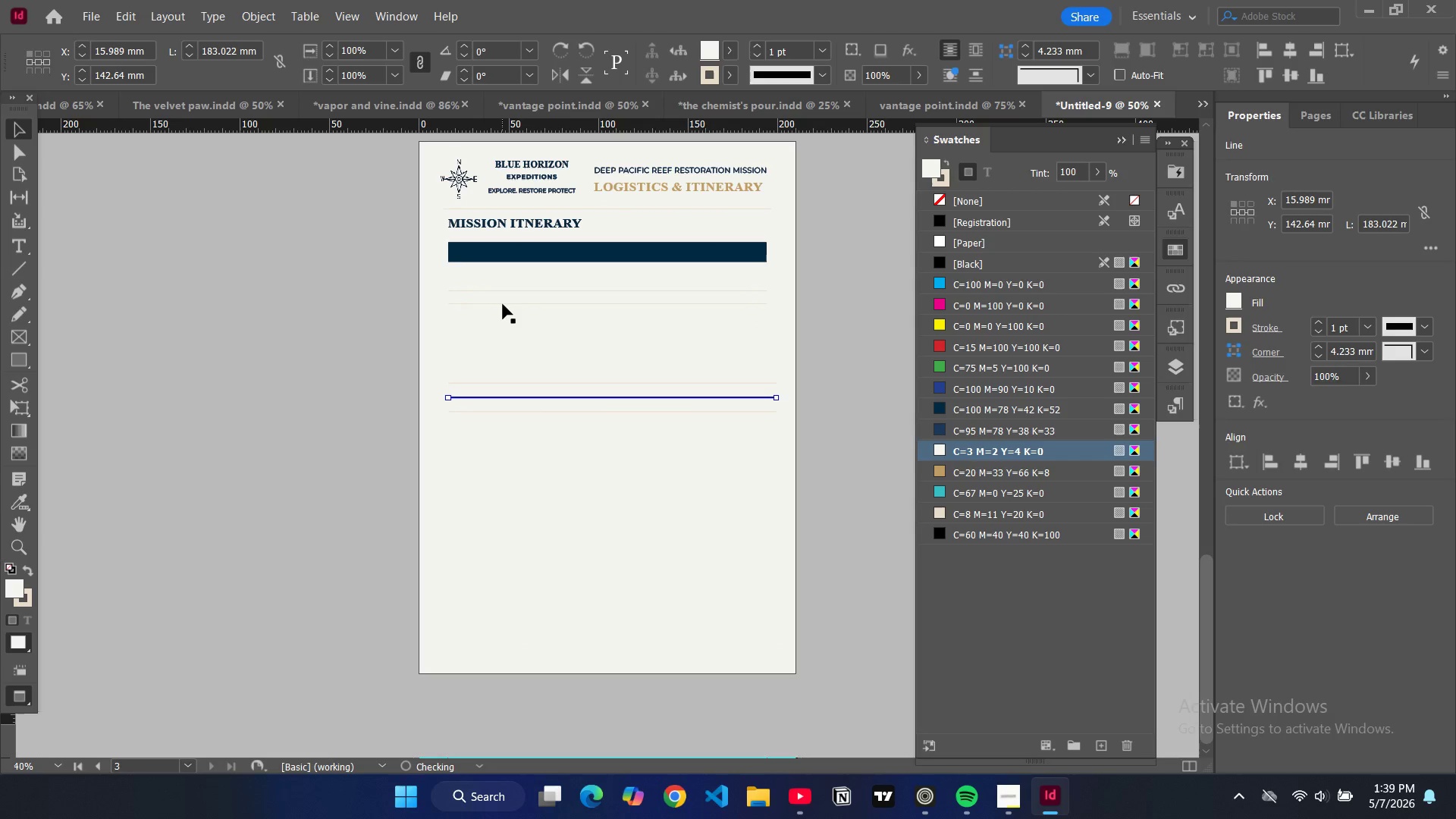 
left_click([503, 304])
 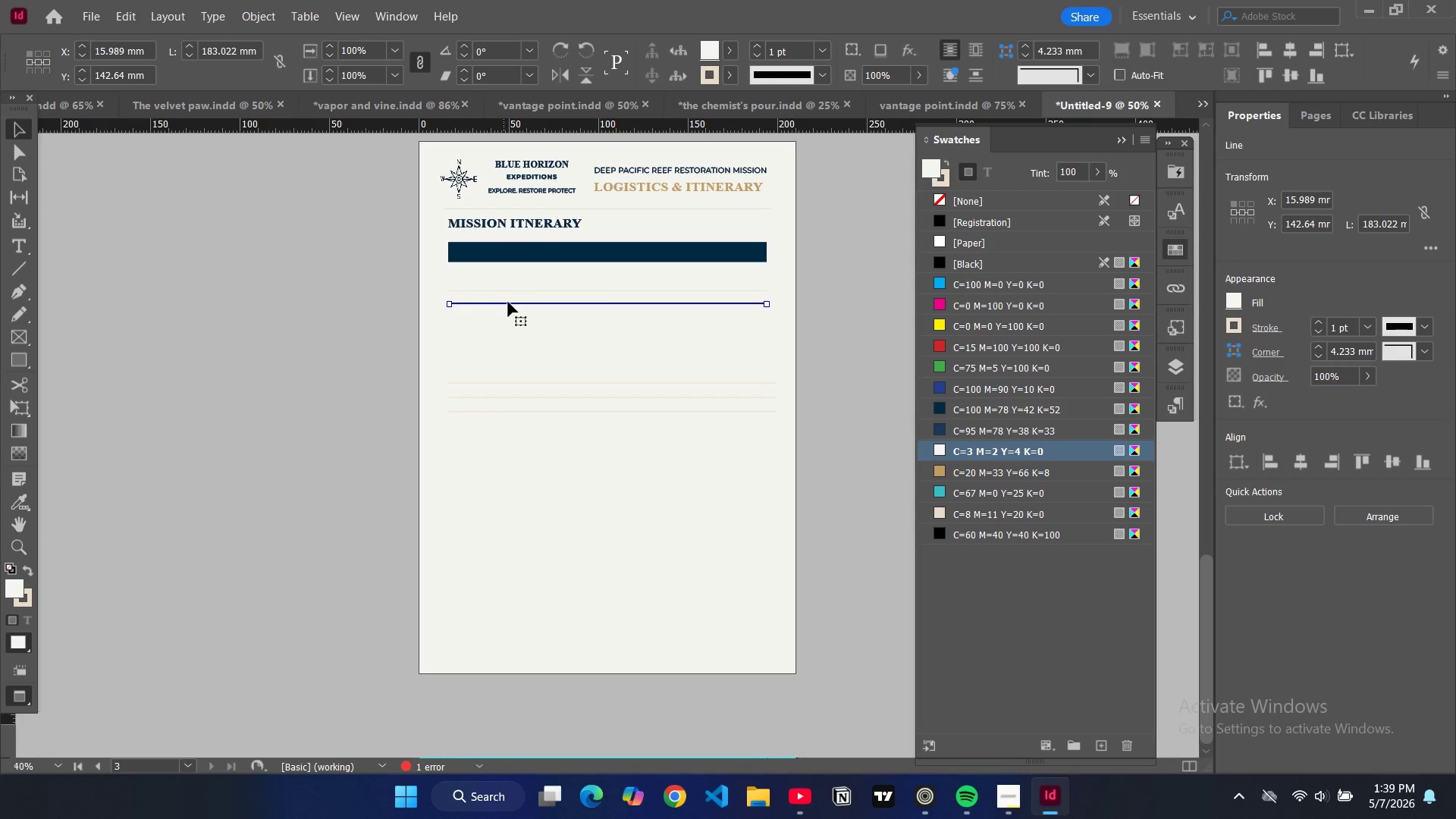 
left_click_drag(start_coordinate=[508, 302], to_coordinate=[510, 316])
 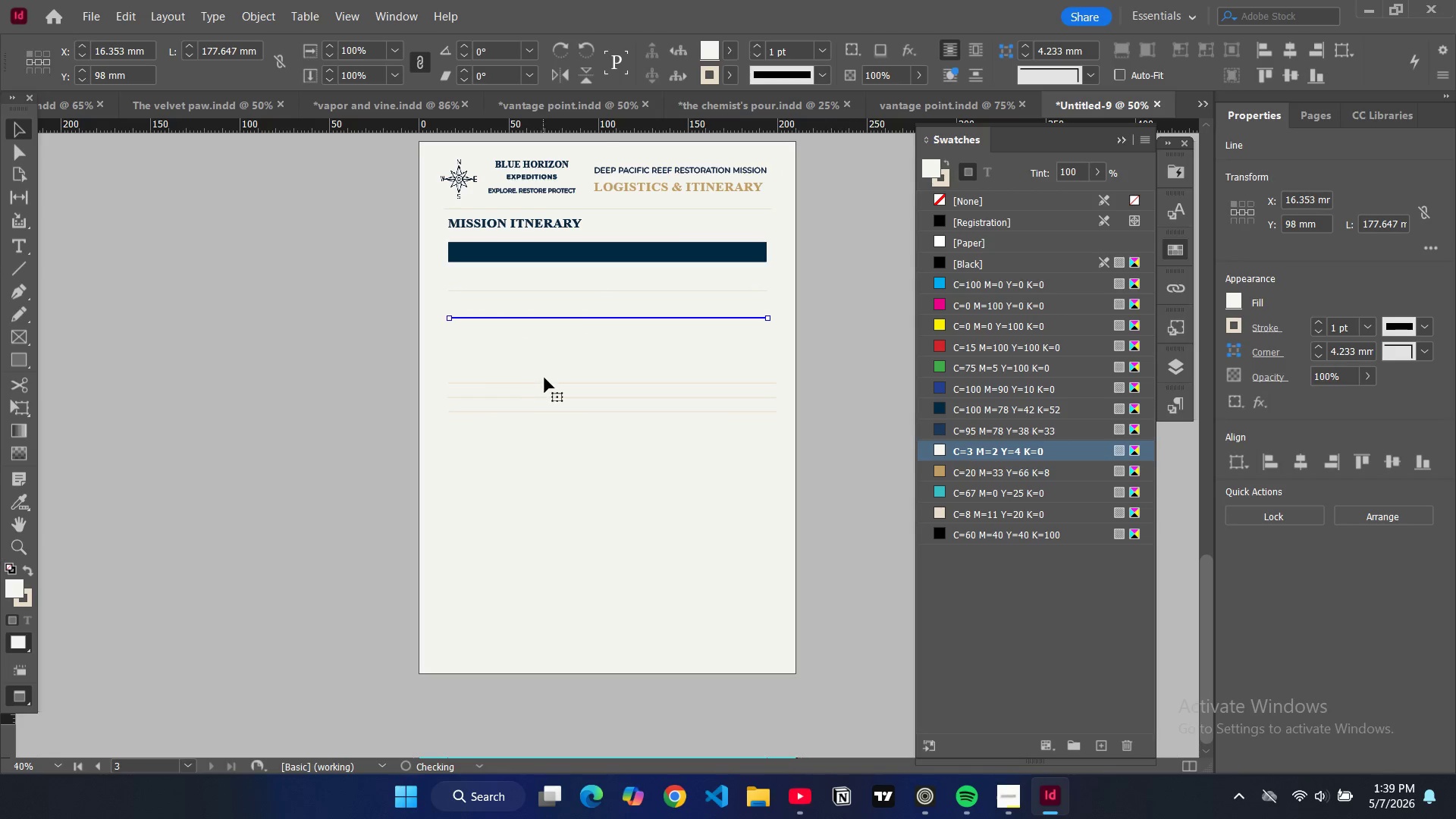 
left_click([544, 378])
 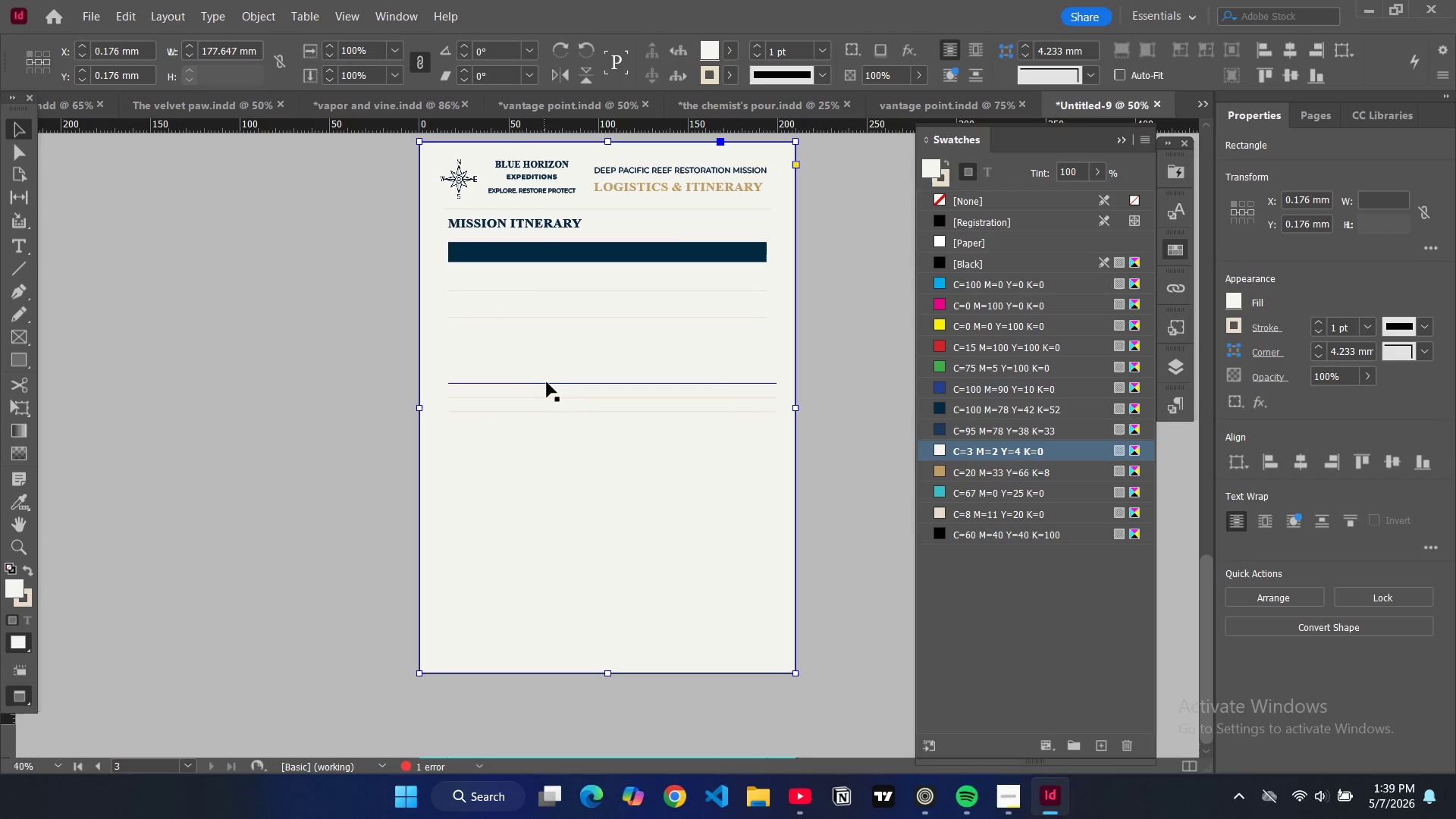 
left_click([547, 382])
 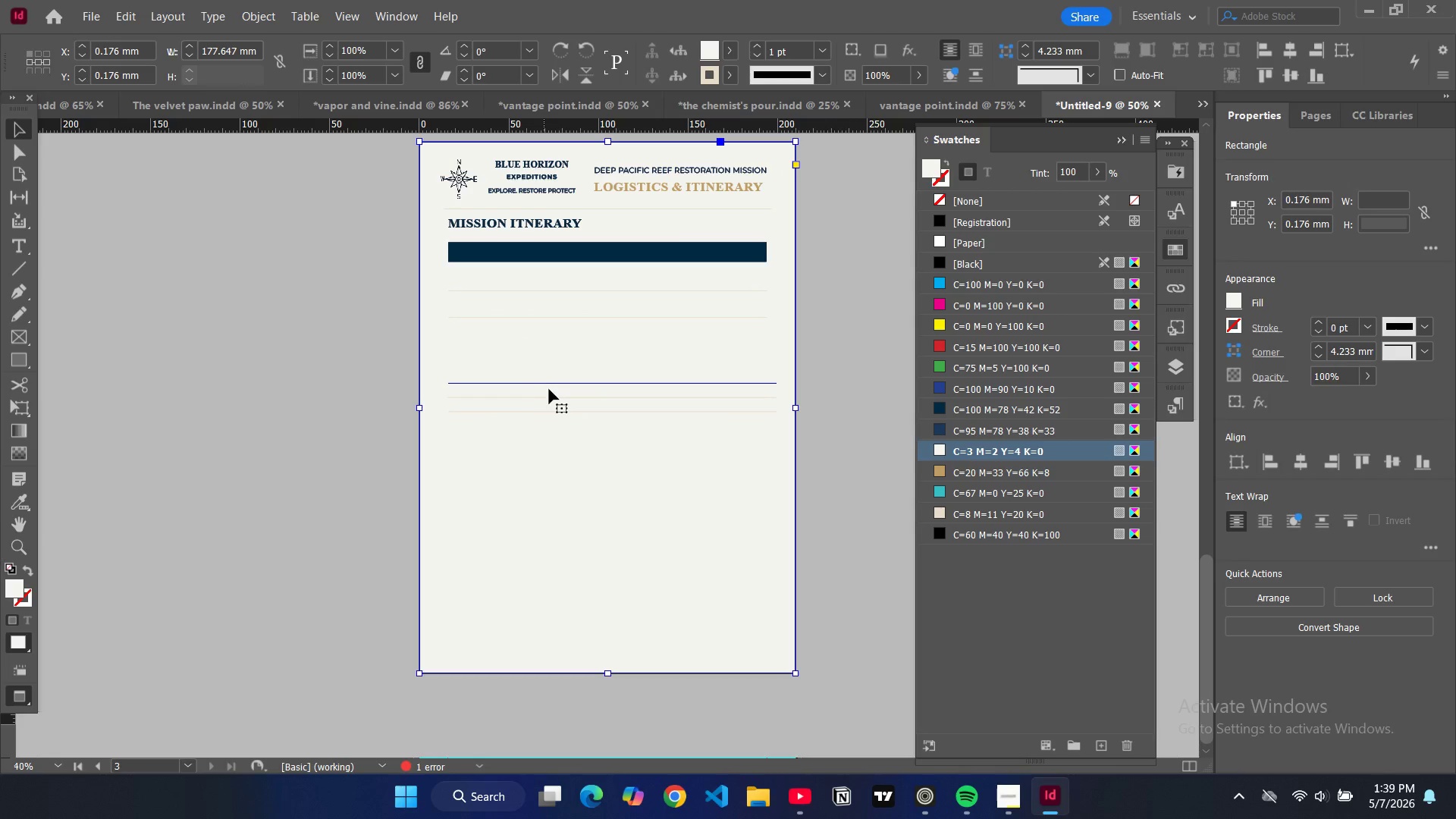 
hold_key(key=ControlLeft, duration=1.95)
hold_key(key=ShiftLeft, duration=1.52)
left_click([552, 395])
 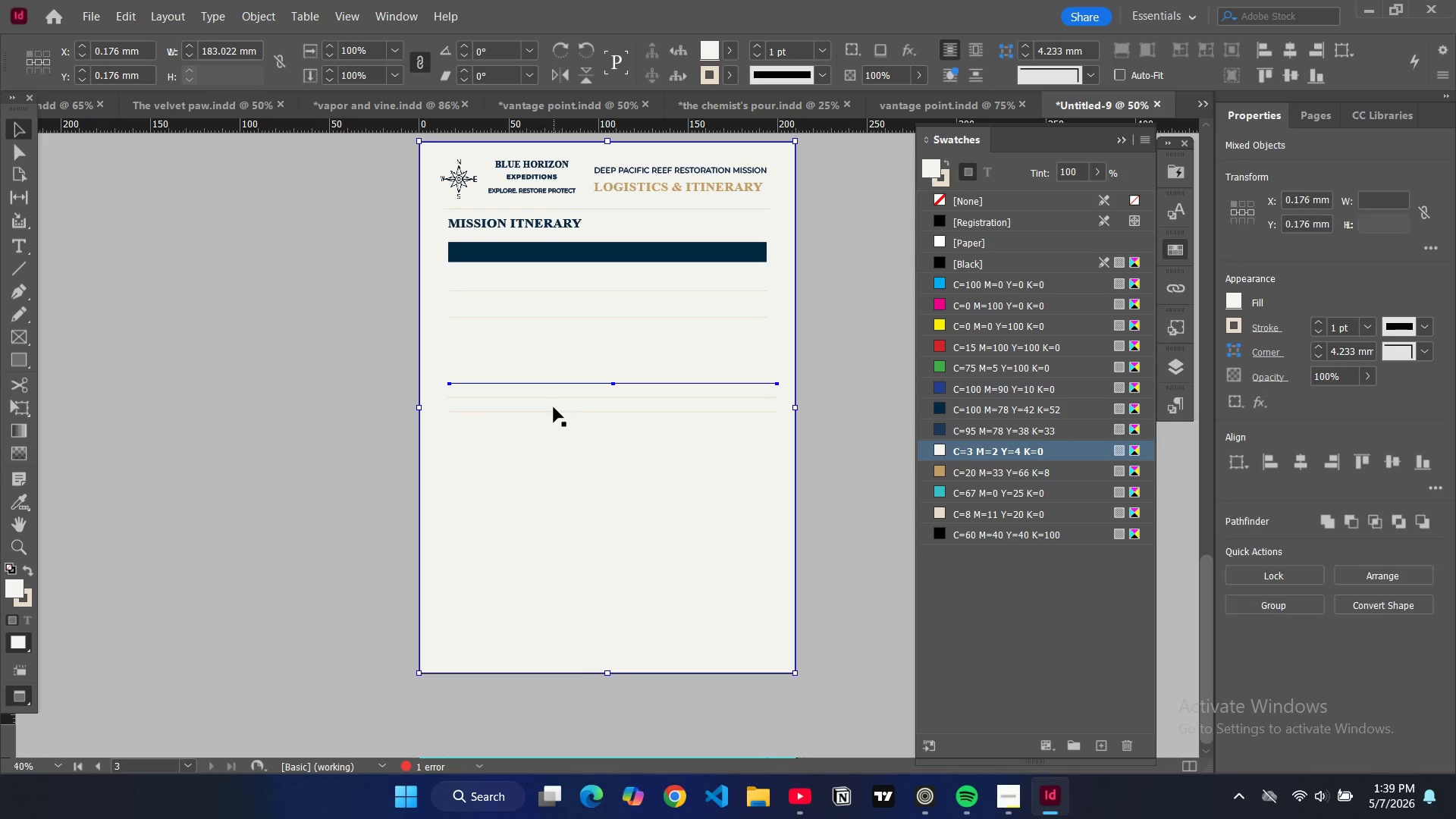 
left_click([554, 407])
 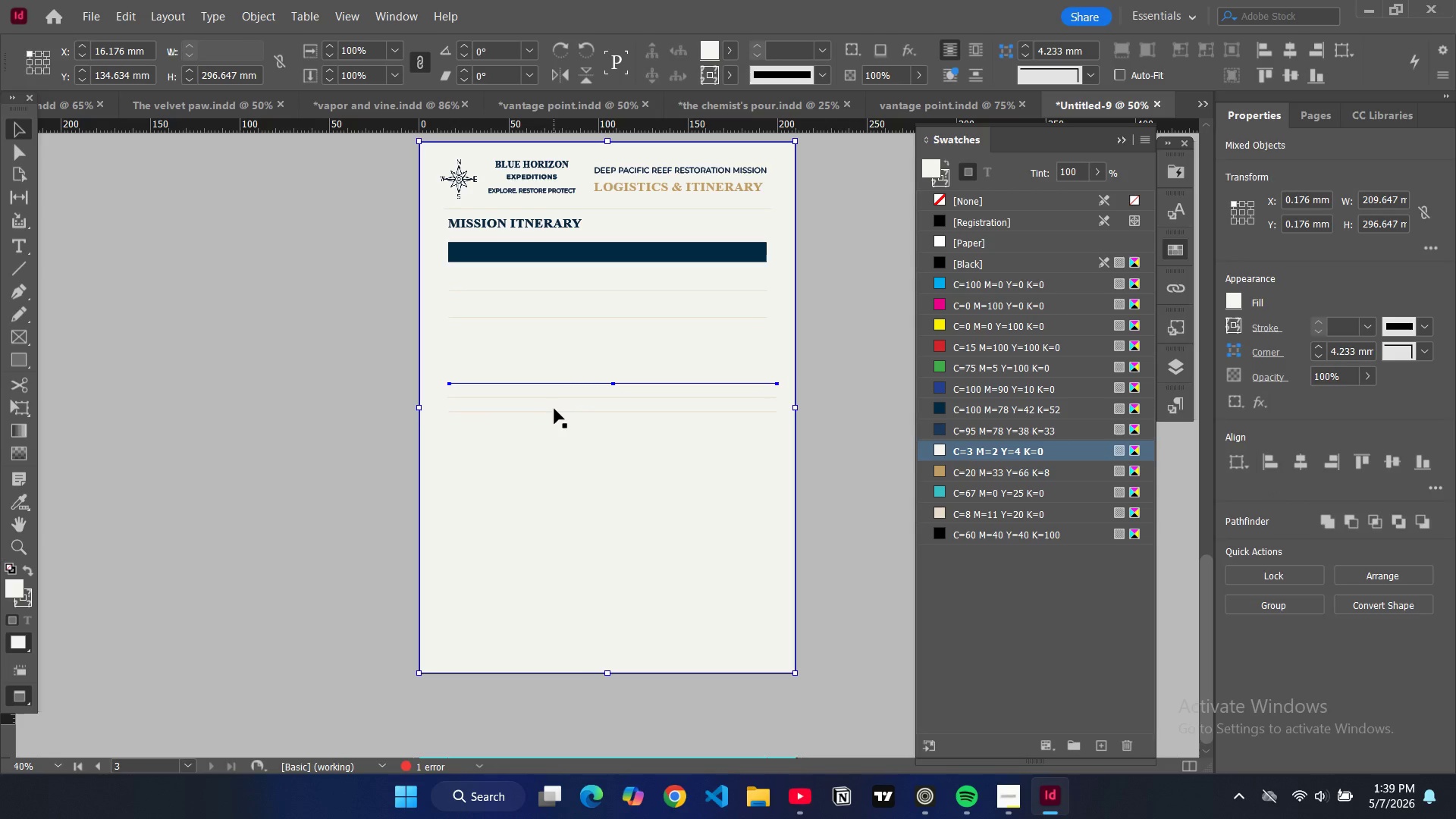 
key(Control+Shift+ShiftLeft)
 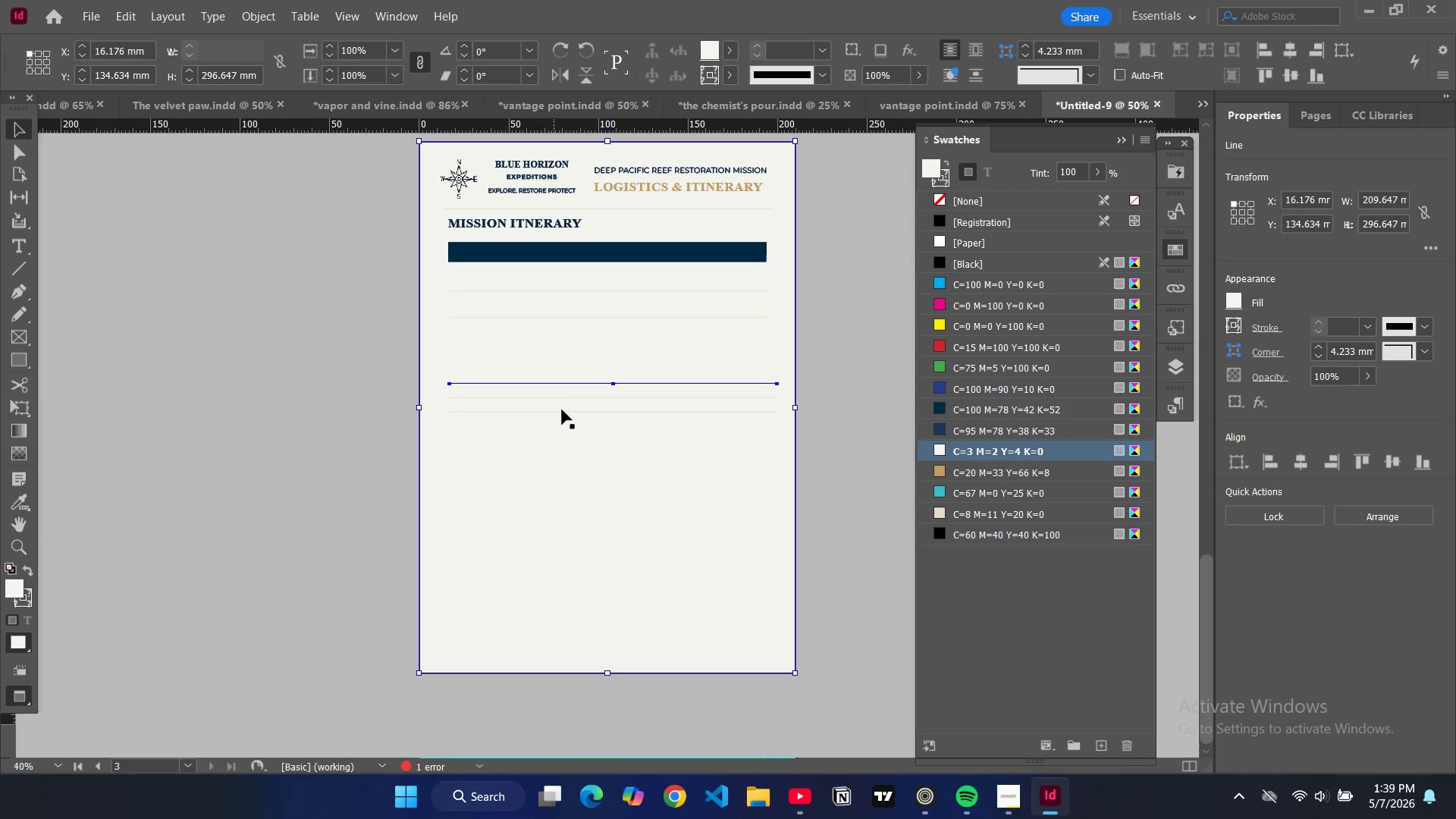 
hold_key(key=ControlLeft, duration=3.62)
hold_key(key=ShiftLeft, duration=0.91)
left_click([559, 410])
 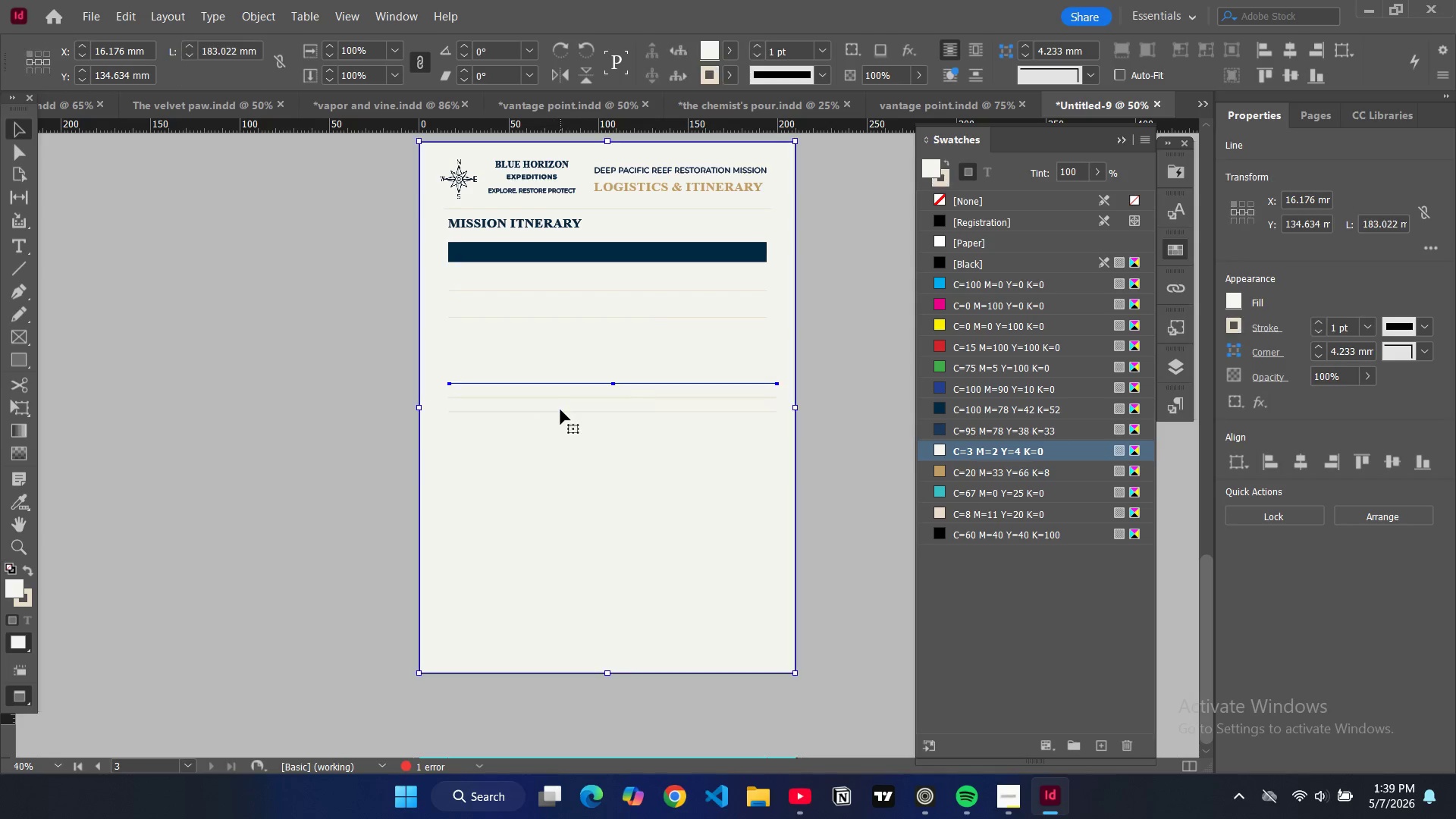 
hold_key(key=ShiftLeft, duration=1.5)
left_click([560, 413])
 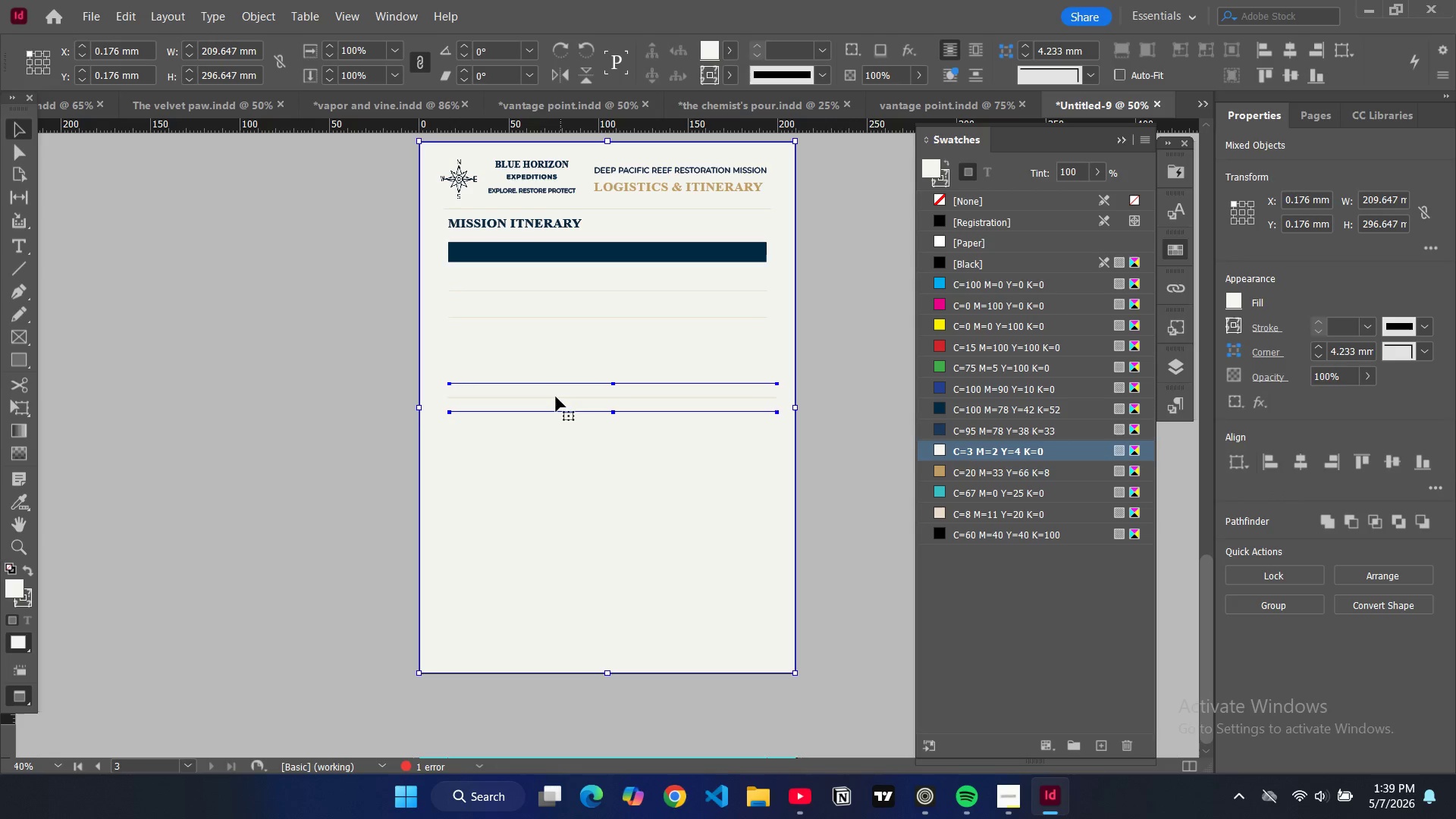 
hold_key(key=ShiftLeft, duration=0.95)
left_click([556, 397])
 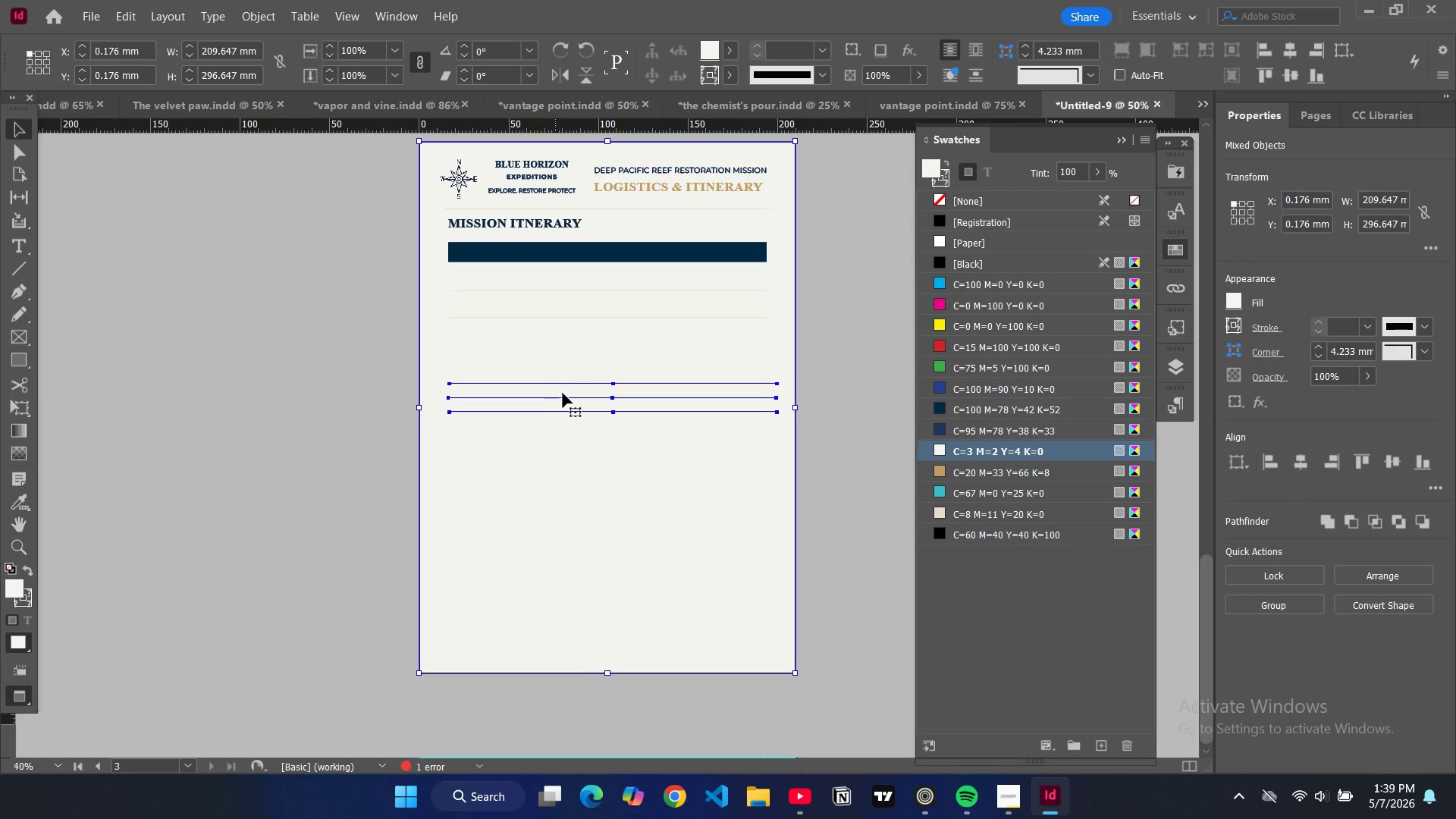 
key(Backspace)
 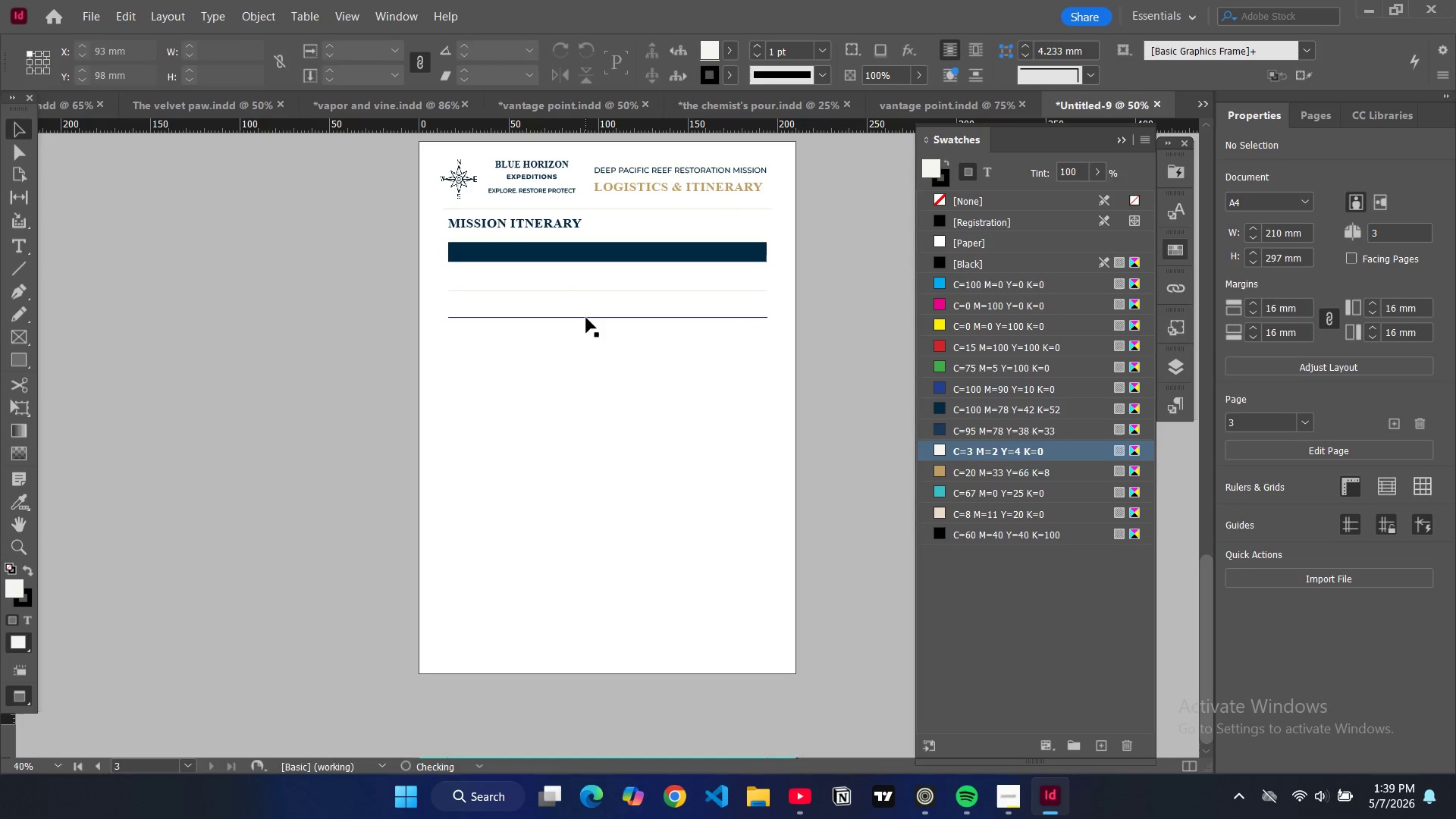 
key(Control+Z)
 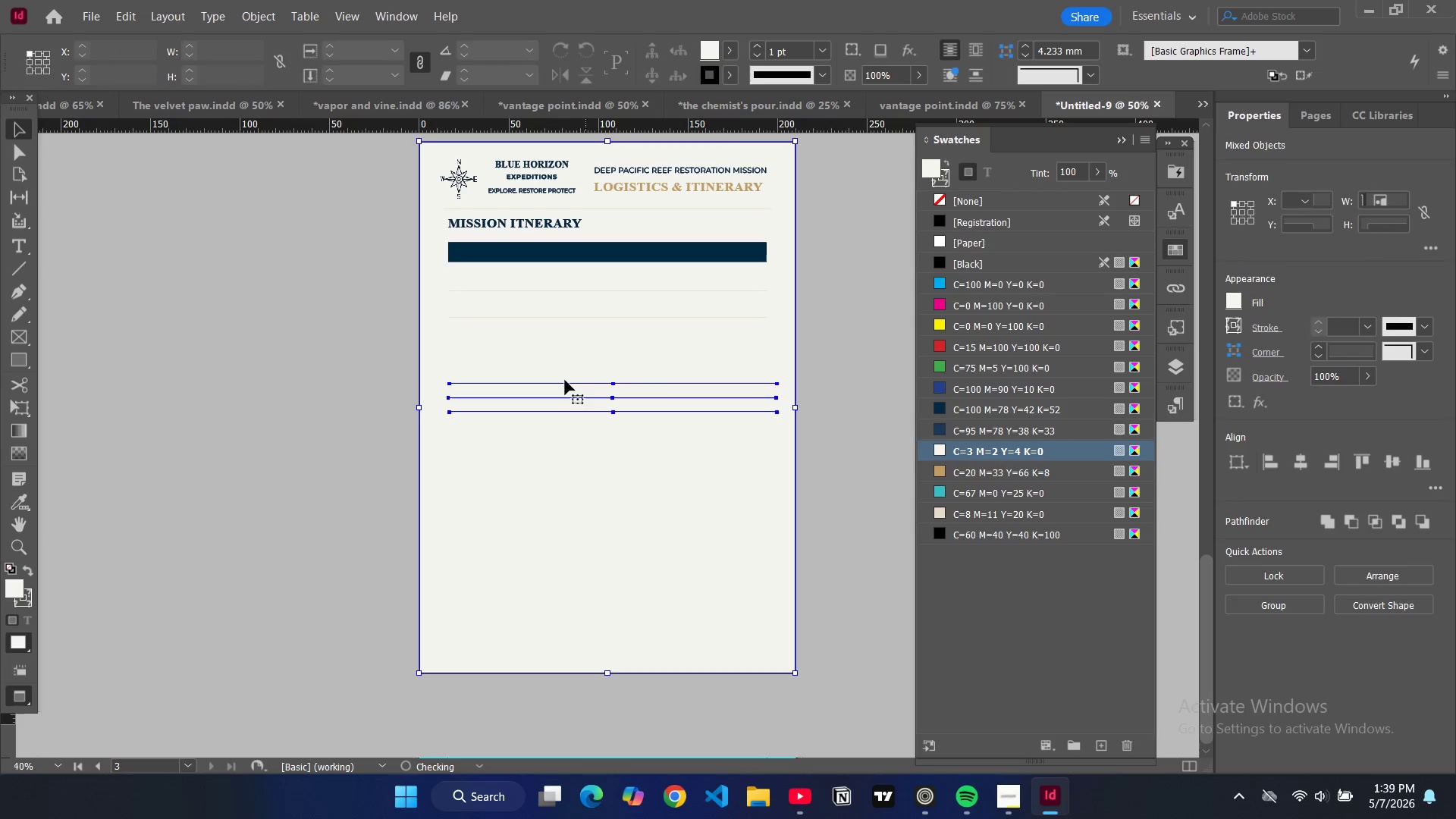 
left_click([564, 379])
 